 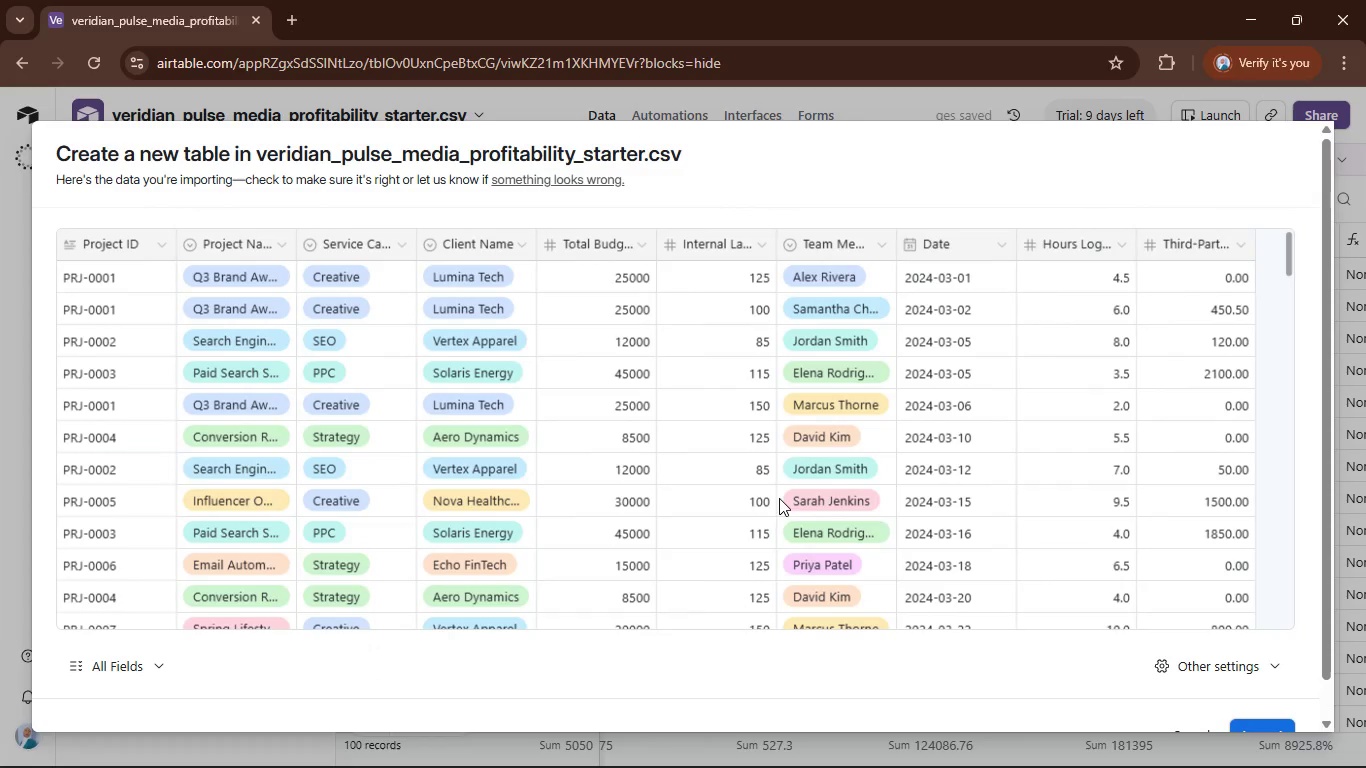 
scroll: coordinate [1303, 680], scroll_direction: down, amount: 8.0
 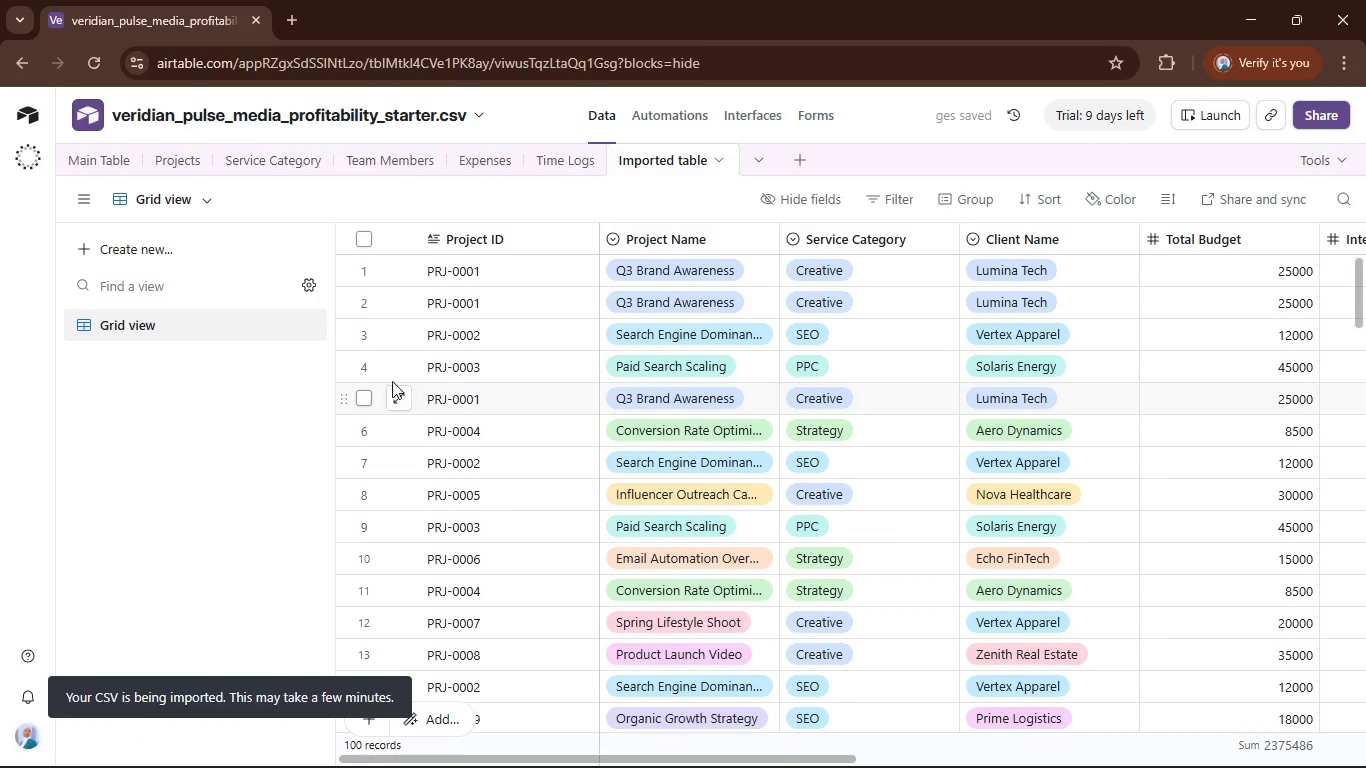 
left_click([367, 343])
 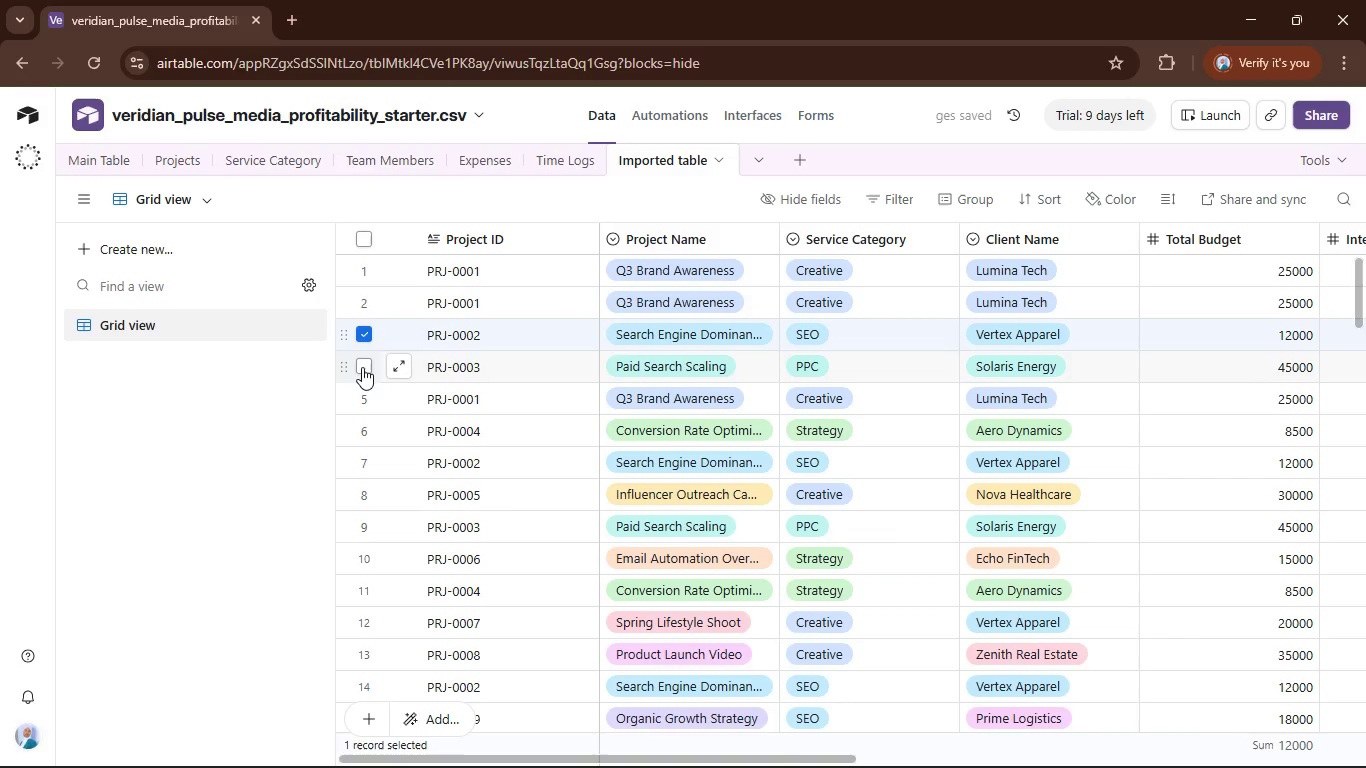 
left_click([362, 367])
 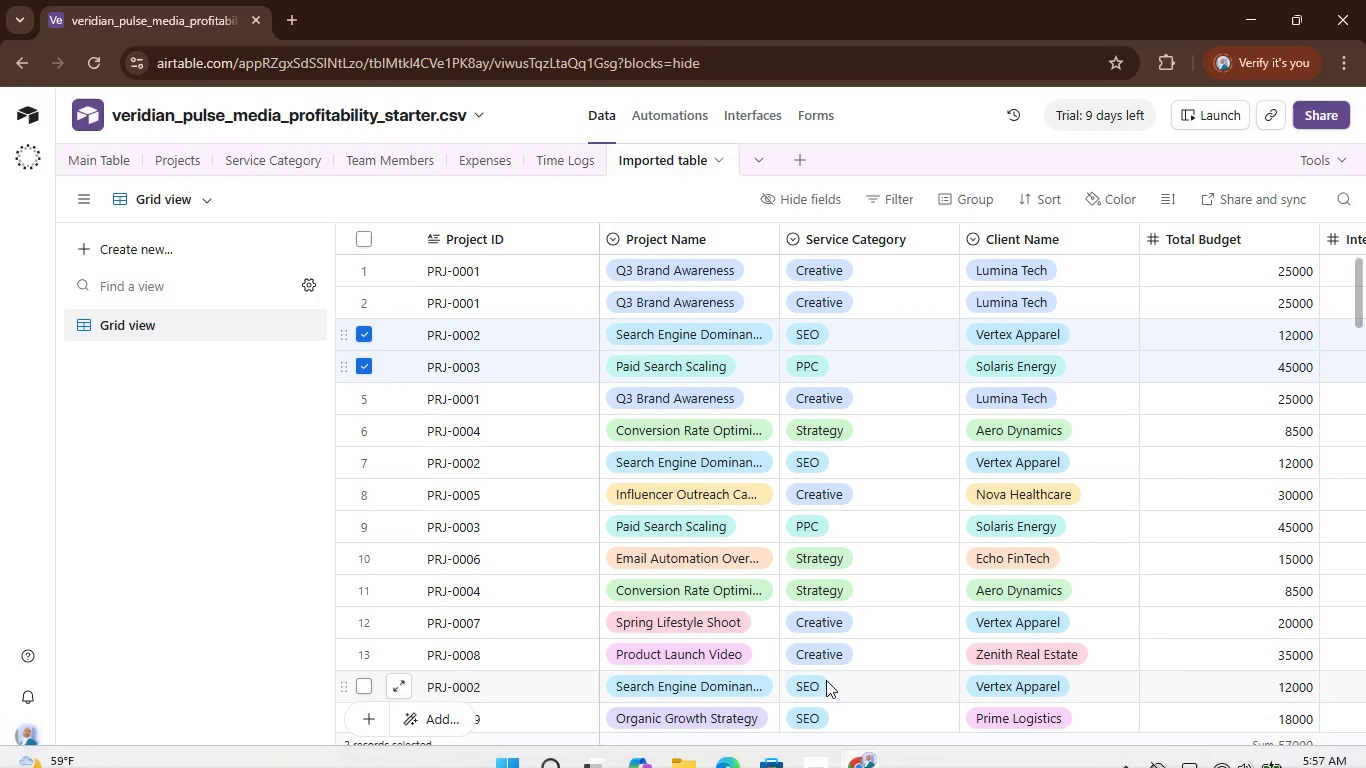 
left_click_drag(start_coordinate=[843, 757], to_coordinate=[1330, 689])
 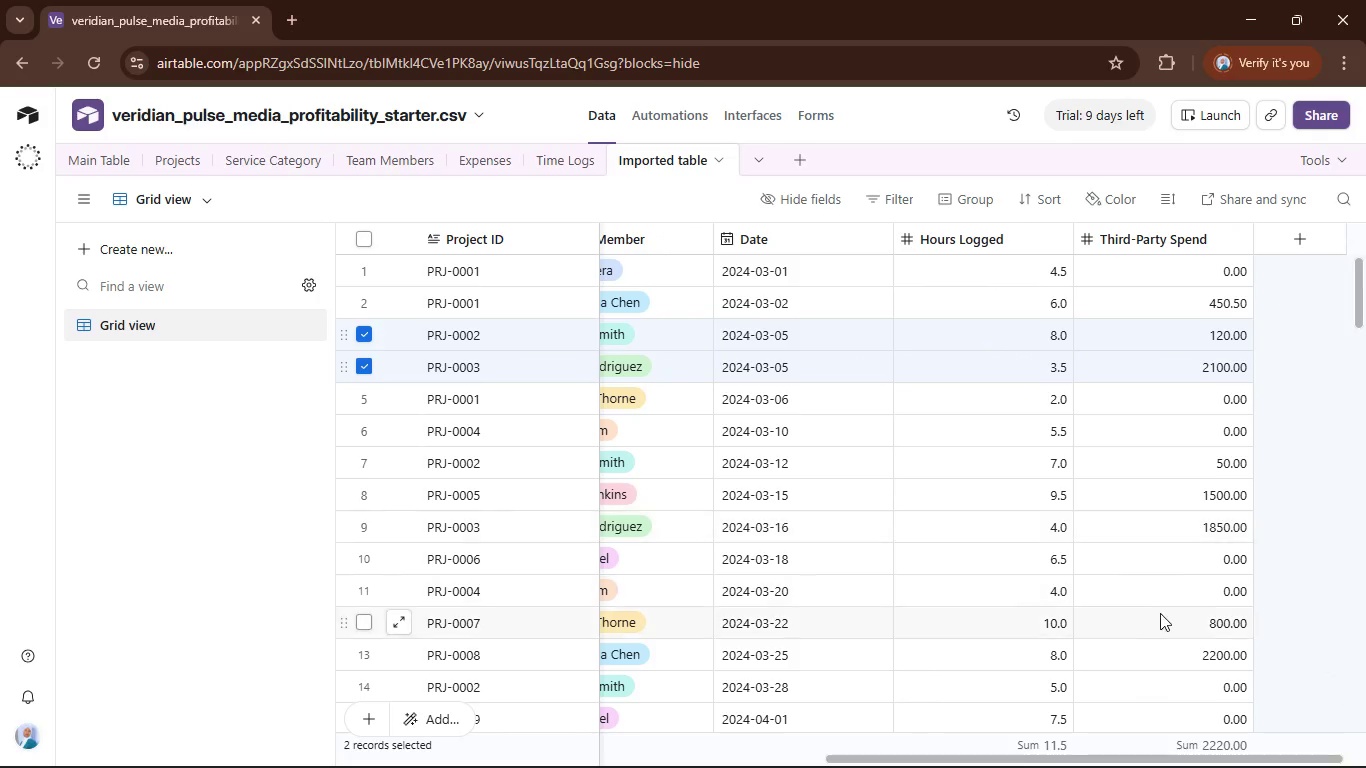 
scroll: coordinate [1088, 519], scroll_direction: down, amount: 20.0
 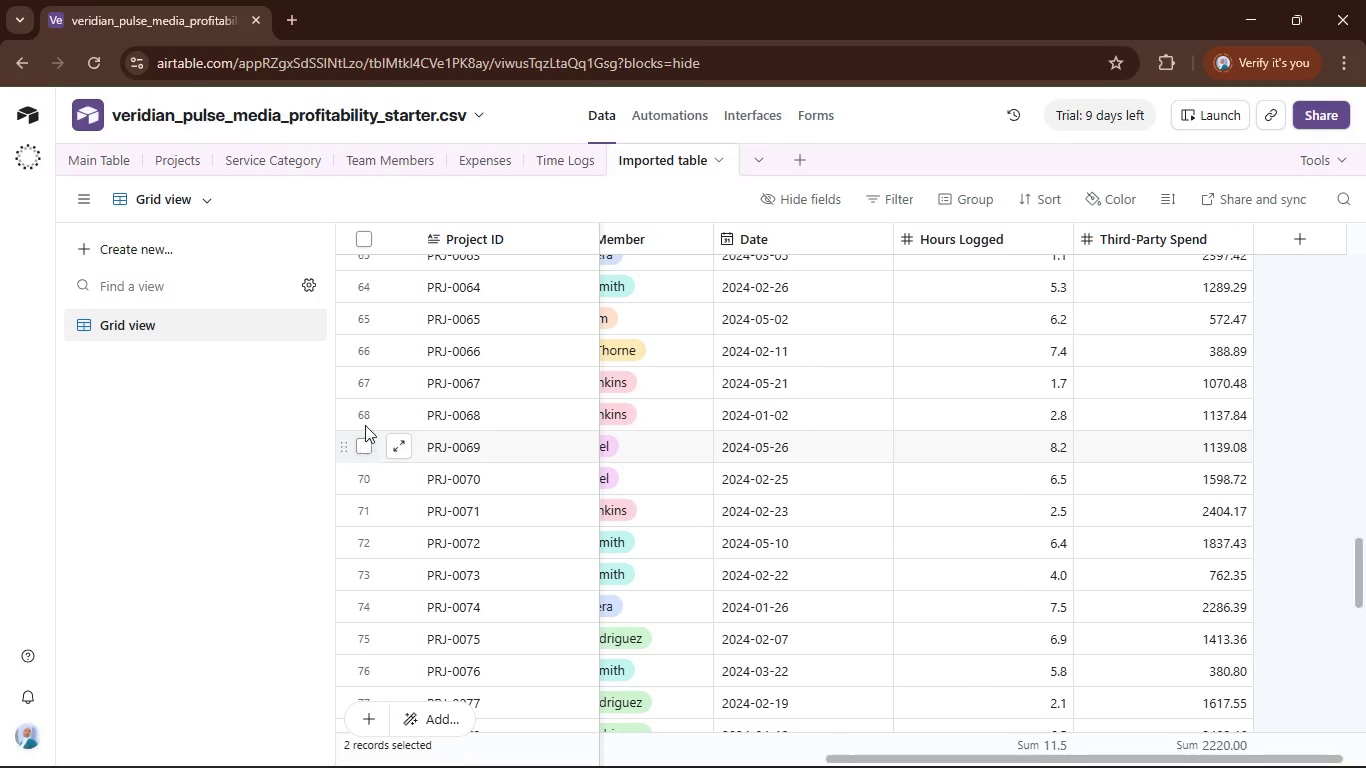 
scroll: coordinate [366, 406], scroll_direction: up, amount: 3.0
 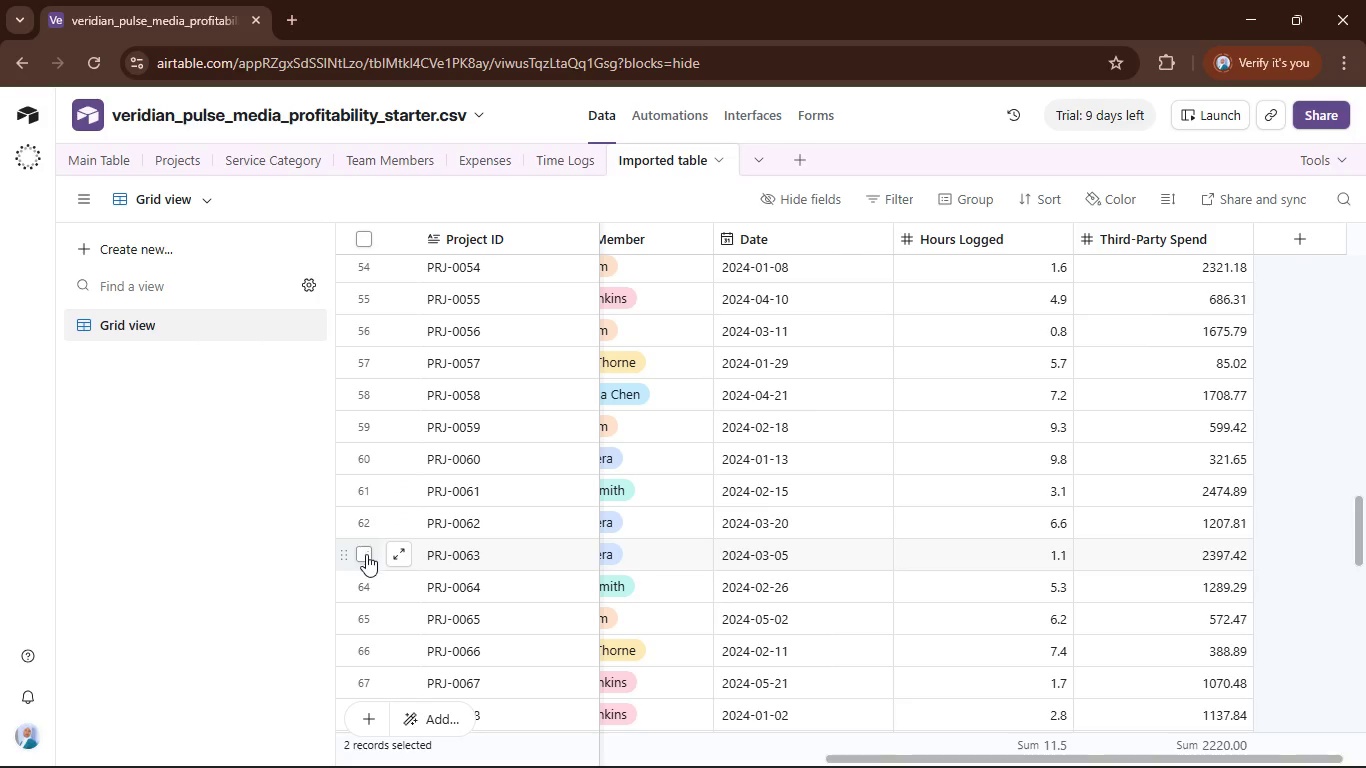 
left_click([361, 559])
 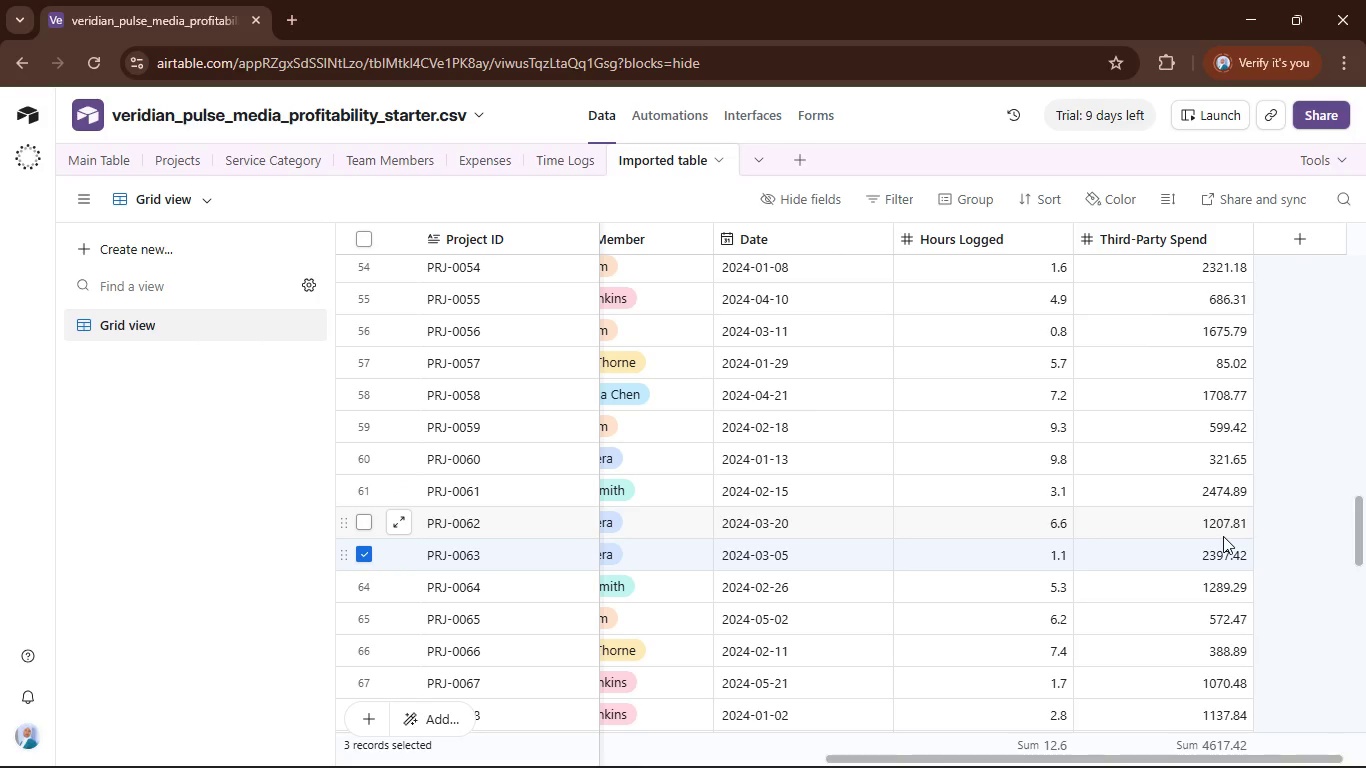 
wait(7.22)
 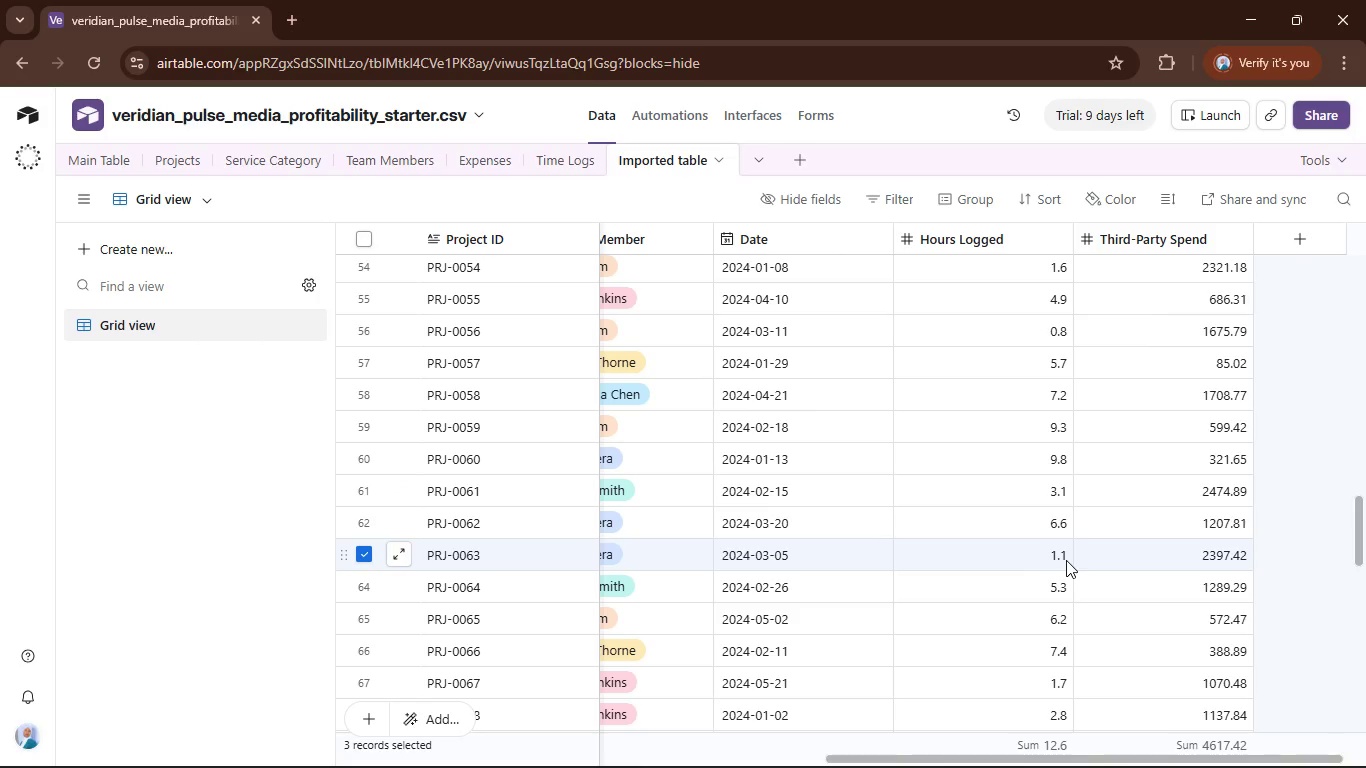 
left_click_drag(start_coordinate=[1250, 751], to_coordinate=[868, 767])
 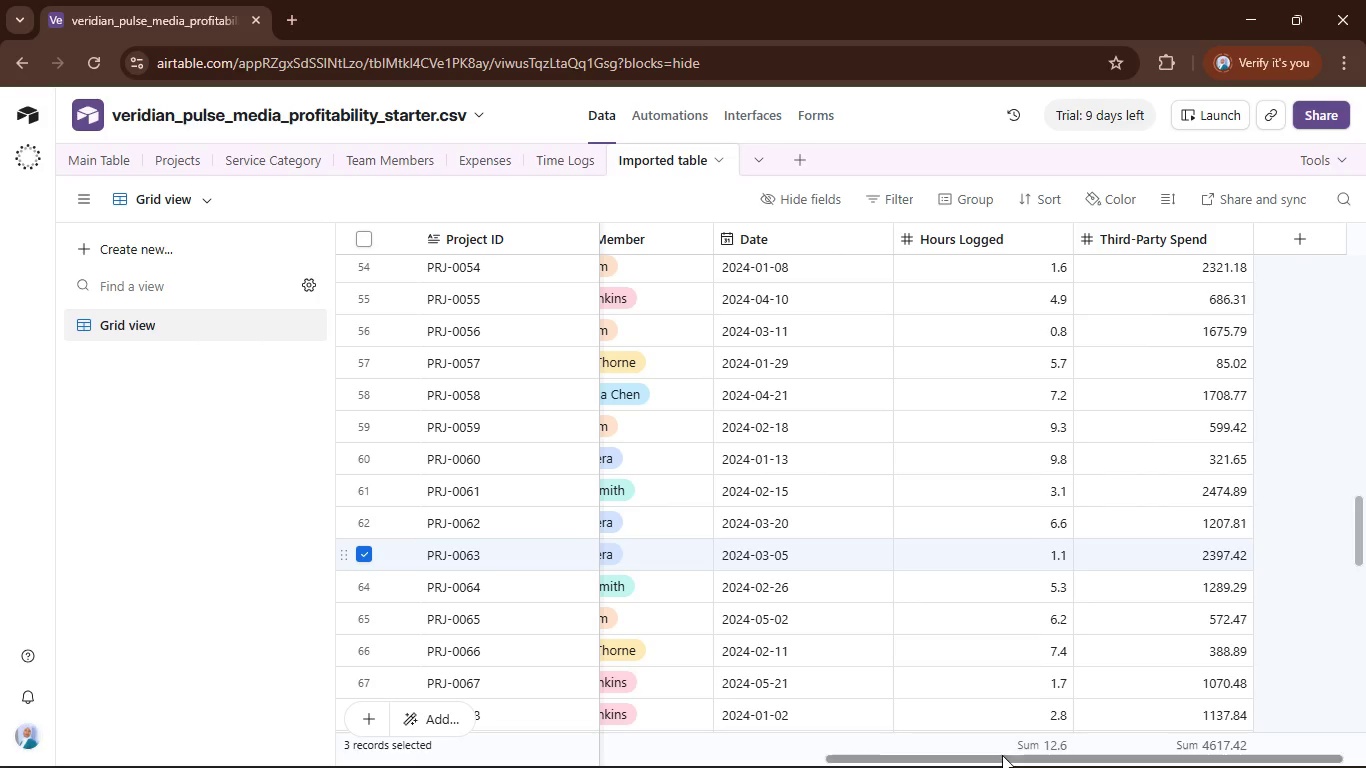 
left_click_drag(start_coordinate=[1002, 755], to_coordinate=[1015, 722])
 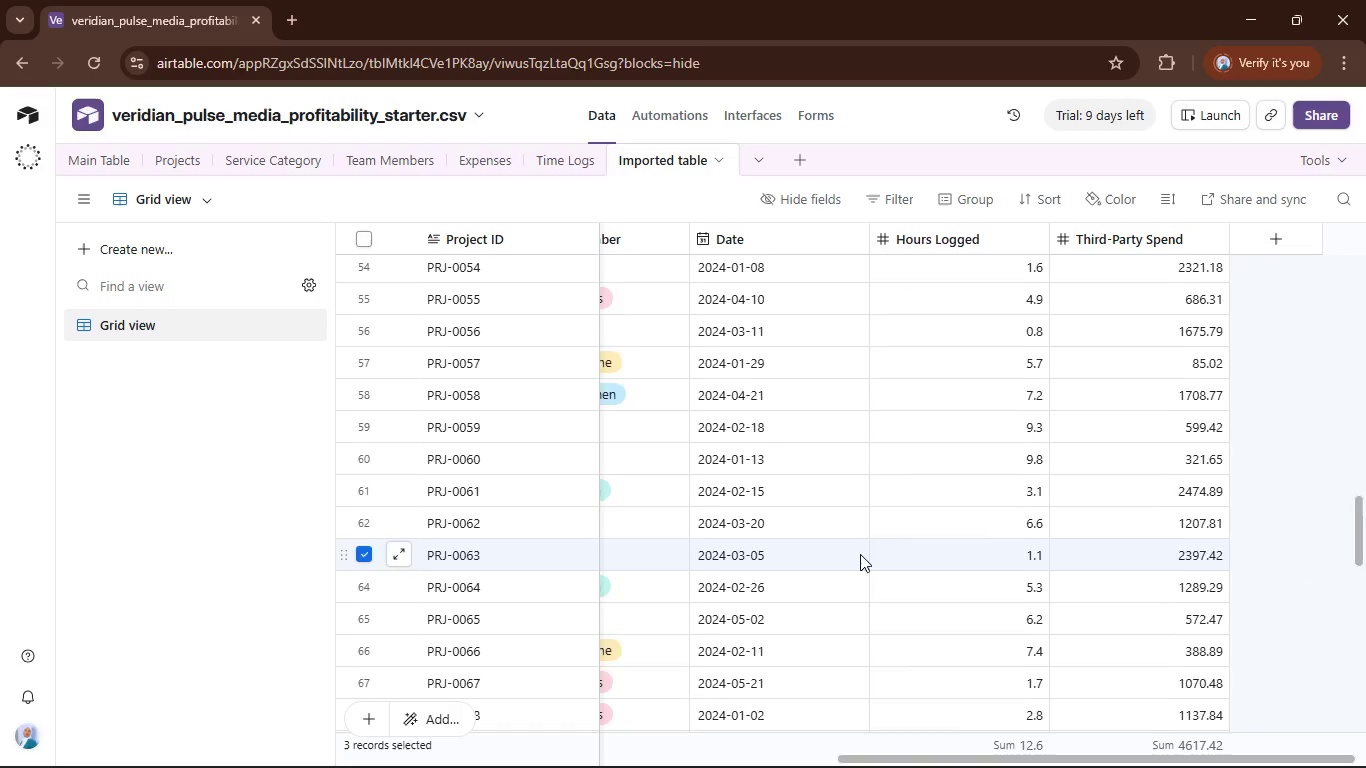 
scroll: coordinate [862, 553], scroll_direction: up, amount: 18.0
 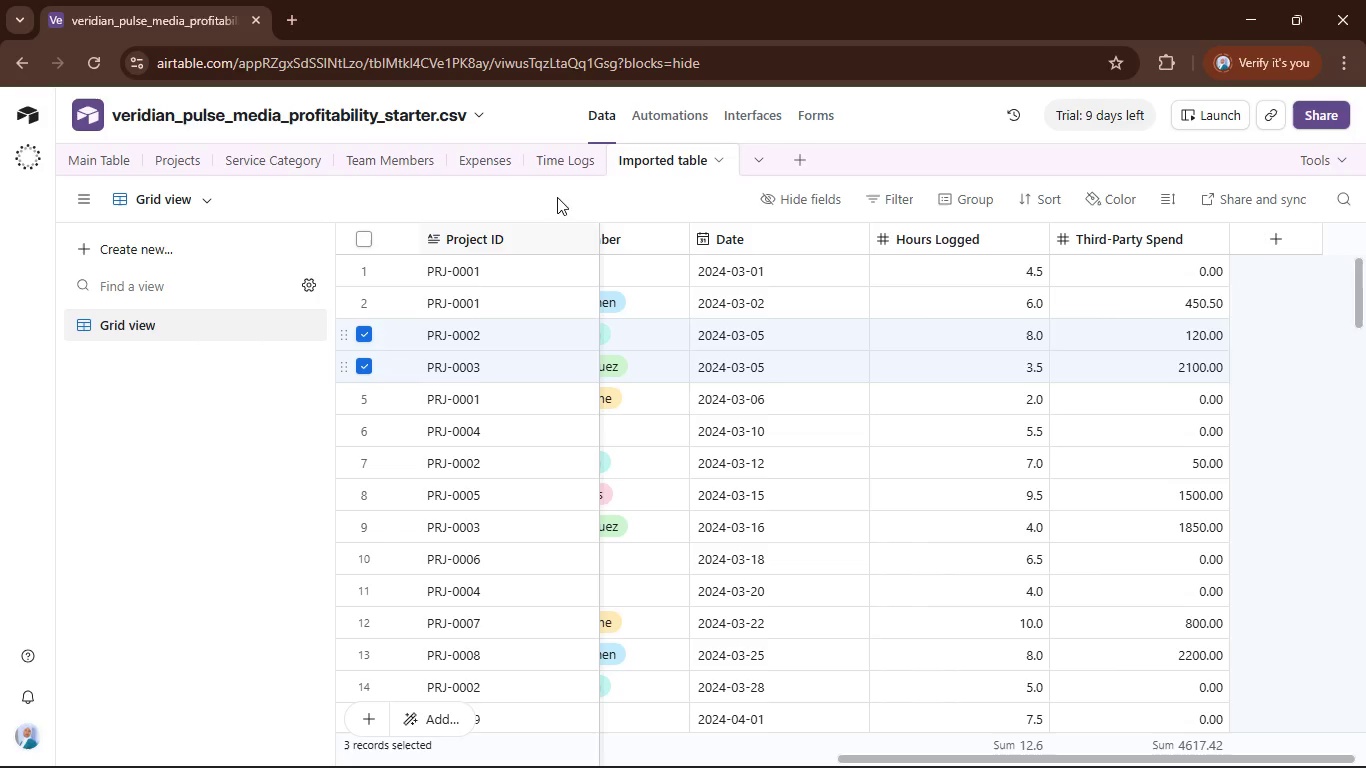 
left_click([564, 160])
 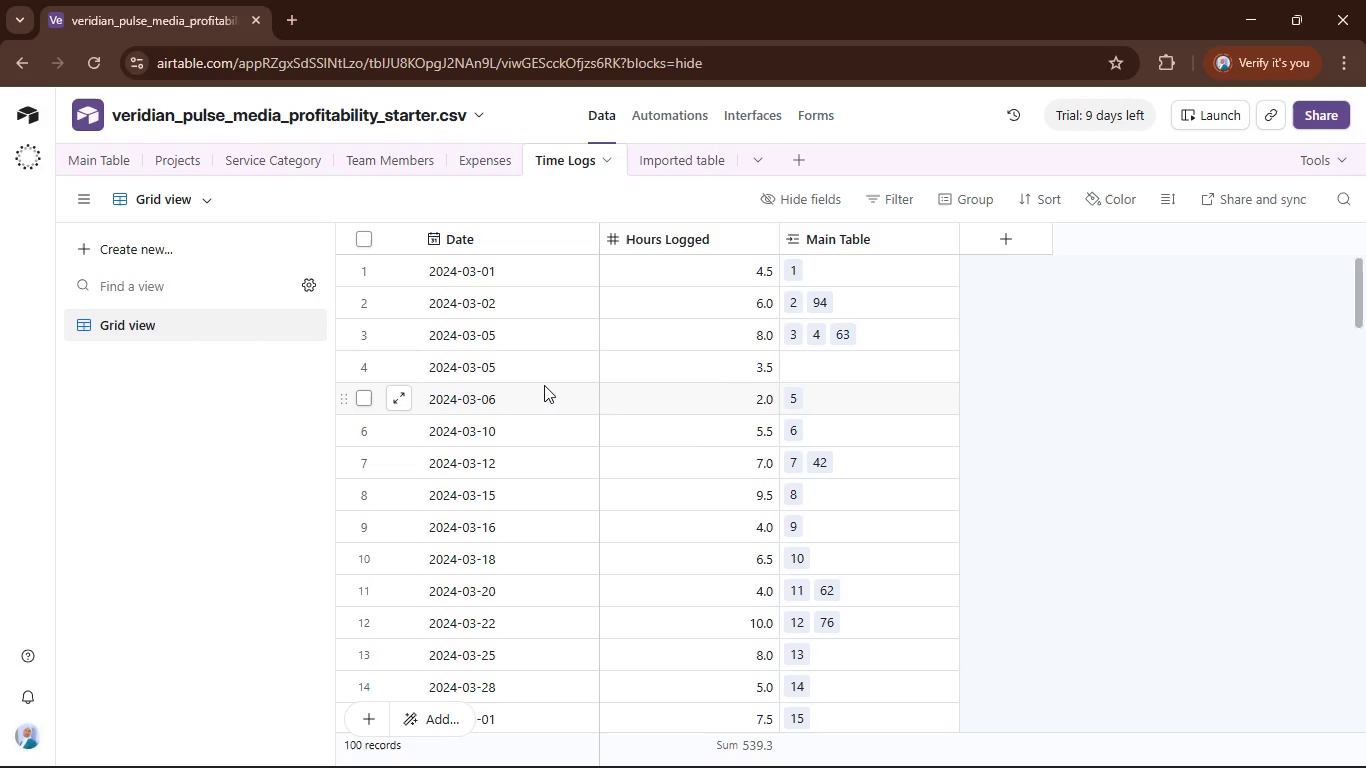 
wait(26.83)
 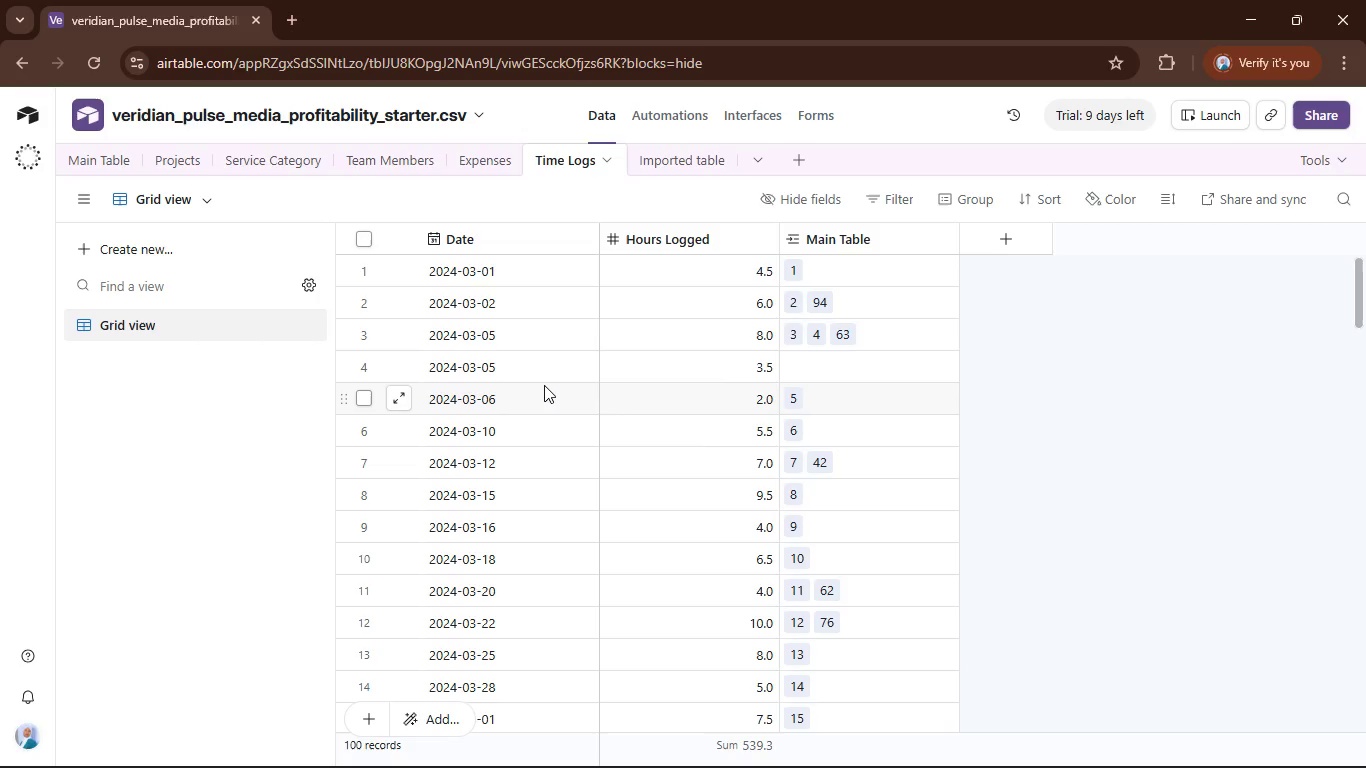 
left_click([89, 150])
 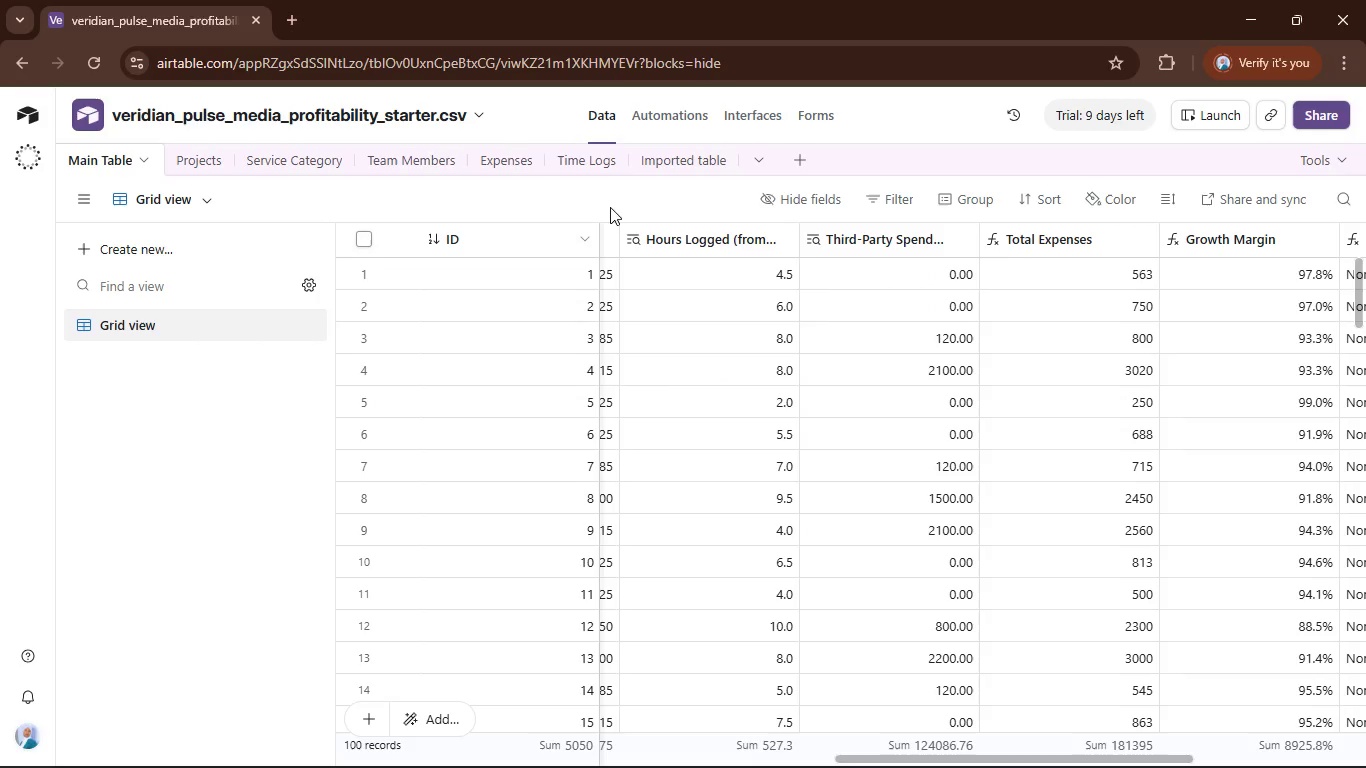 
left_click([677, 166])
 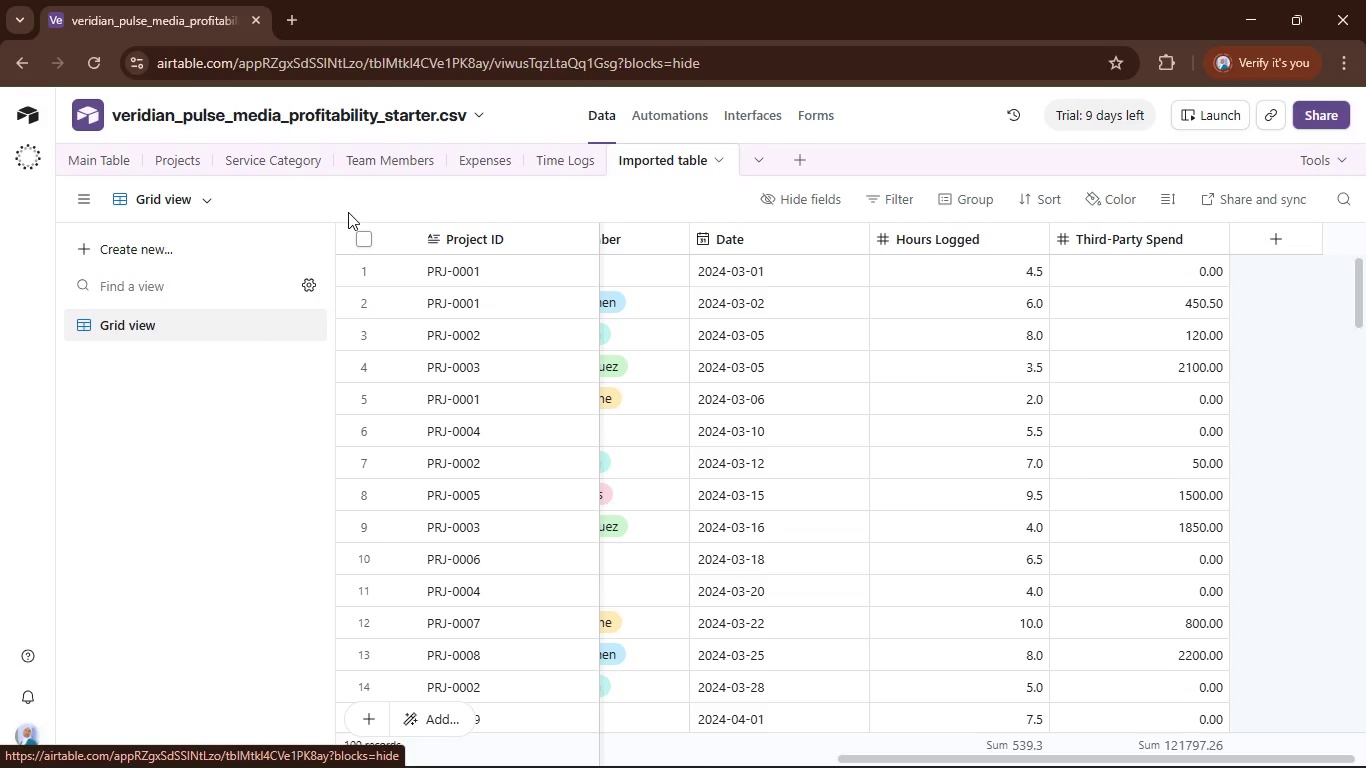 
left_click([576, 160])
 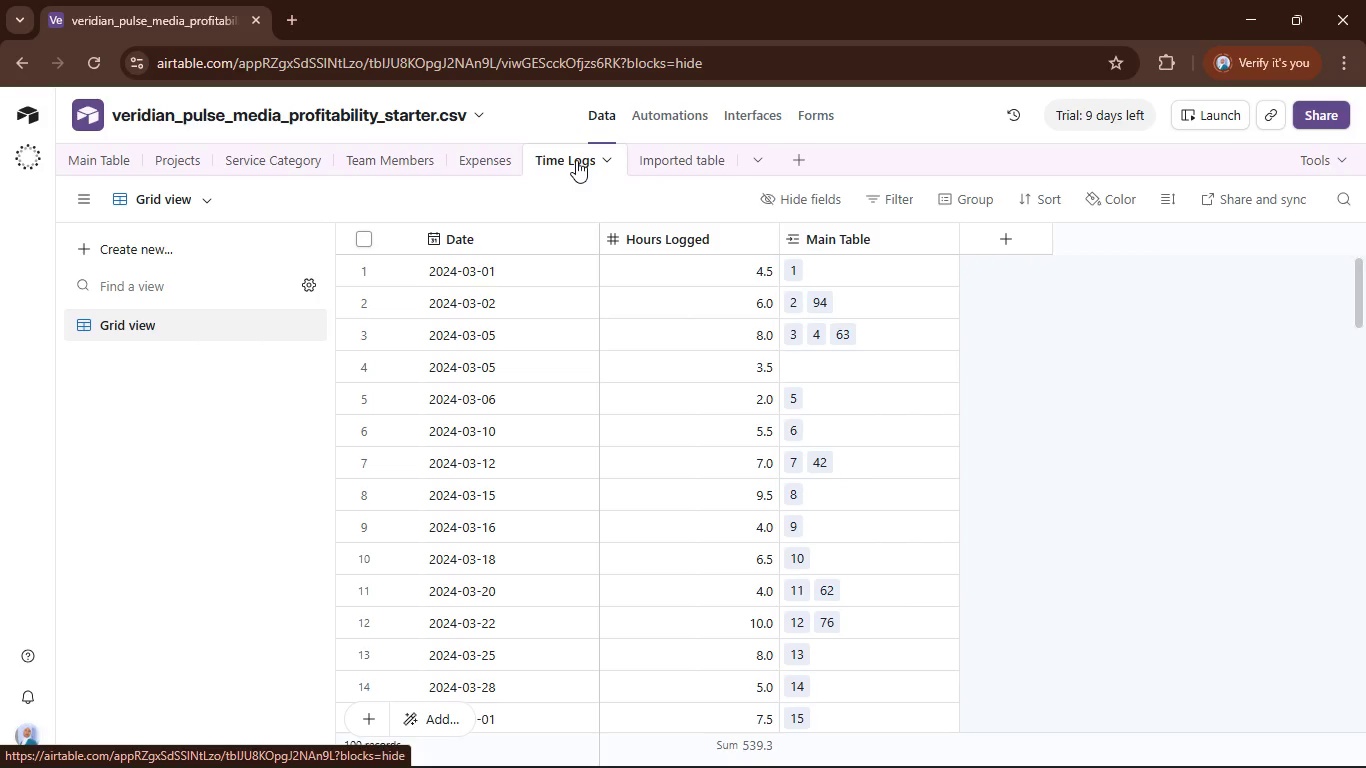 
wait(14.69)
 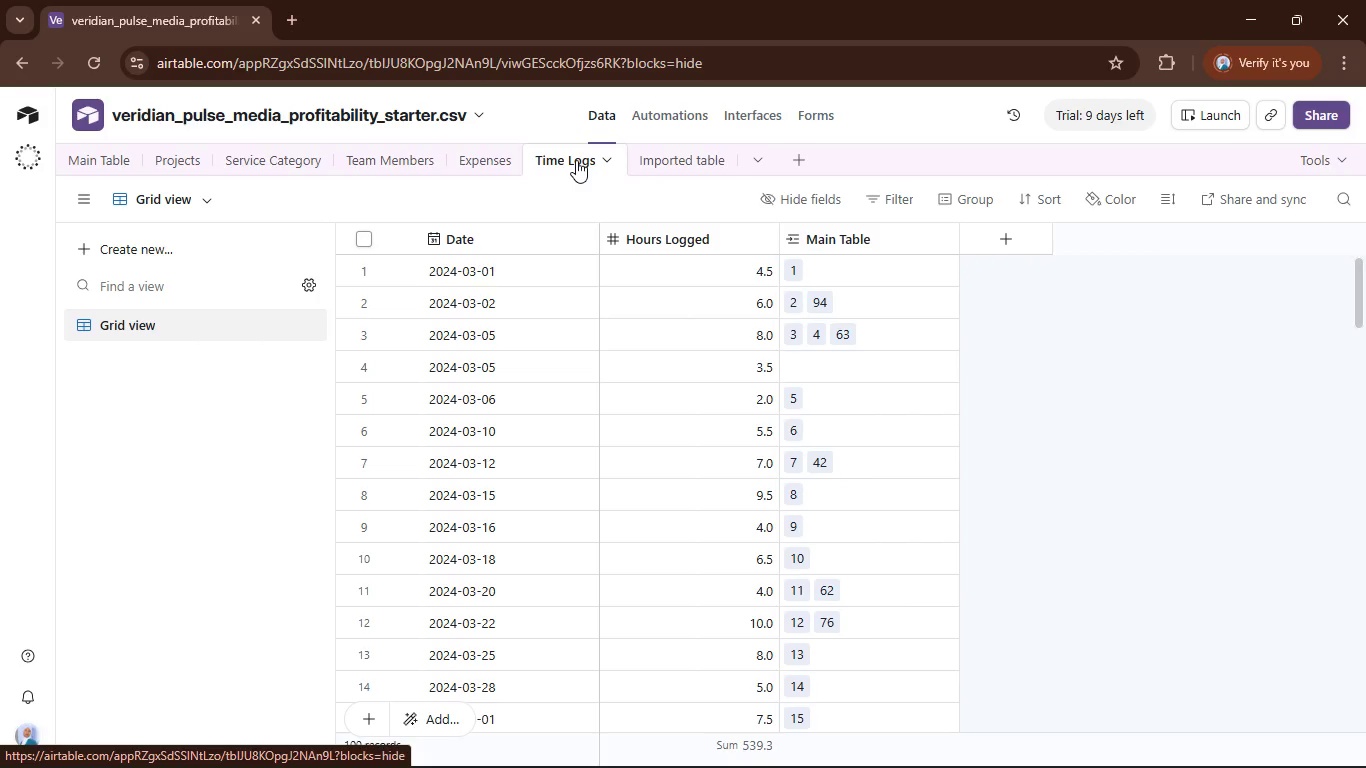 
left_click([701, 156])
 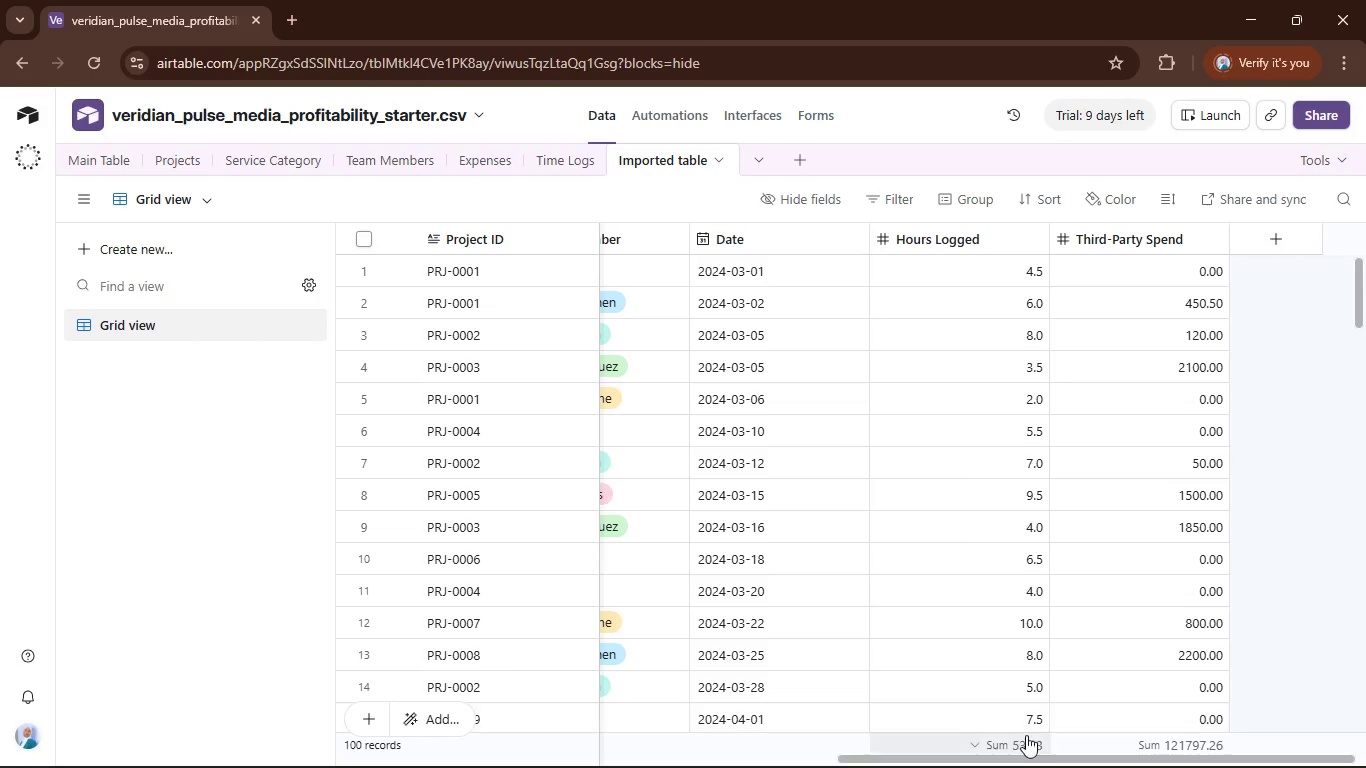 
left_click_drag(start_coordinate=[1031, 754], to_coordinate=[427, 767])
 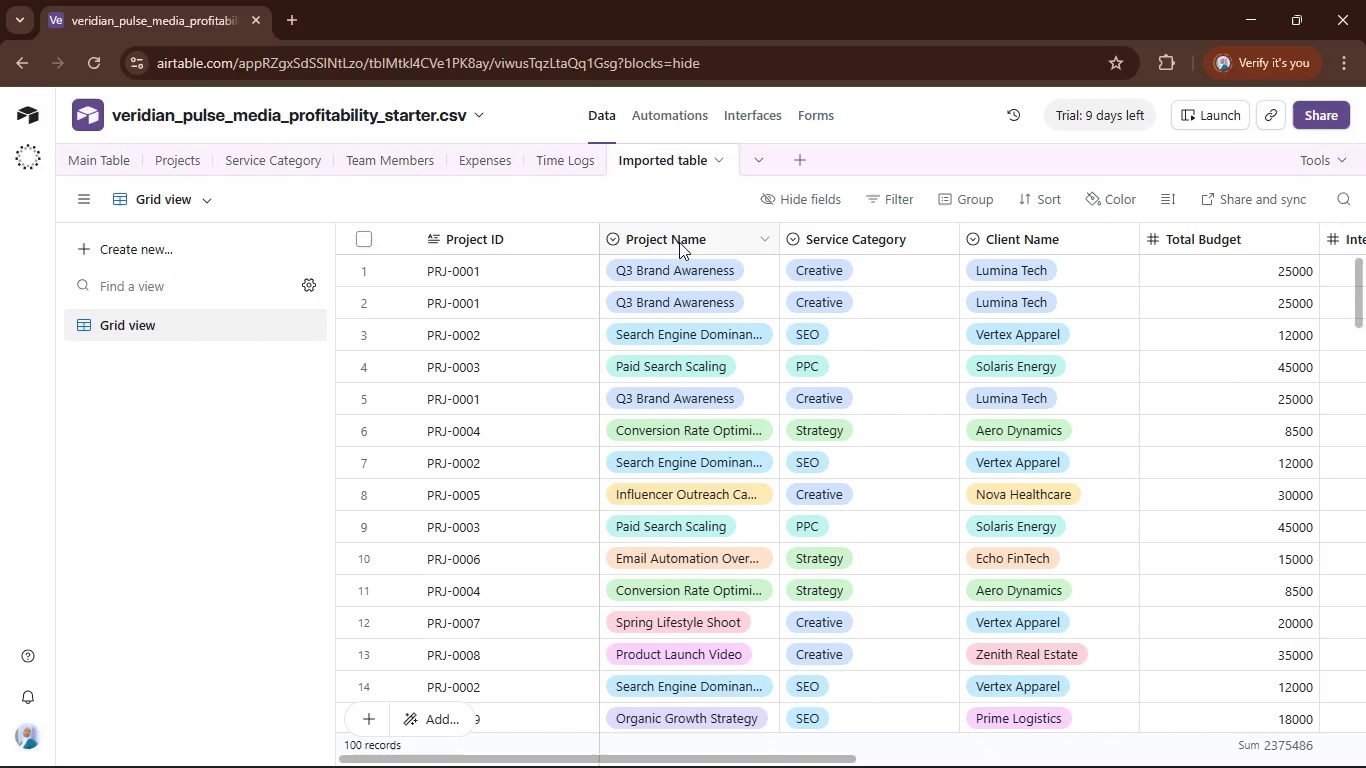 
left_click([678, 241])
 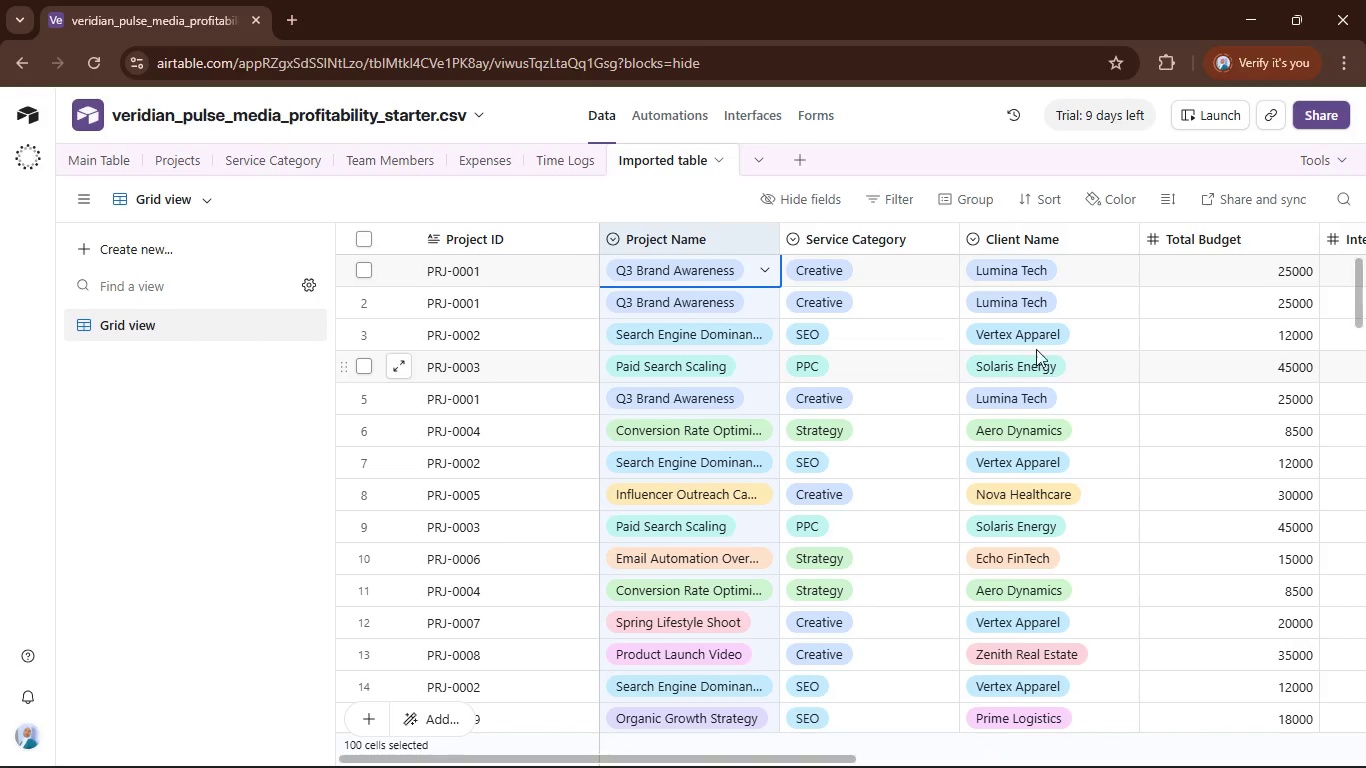 
hold_key(key=ControlLeft, duration=1.26)
hold_key(key=ShiftLeft, duration=0.84)
left_click([1199, 233])
 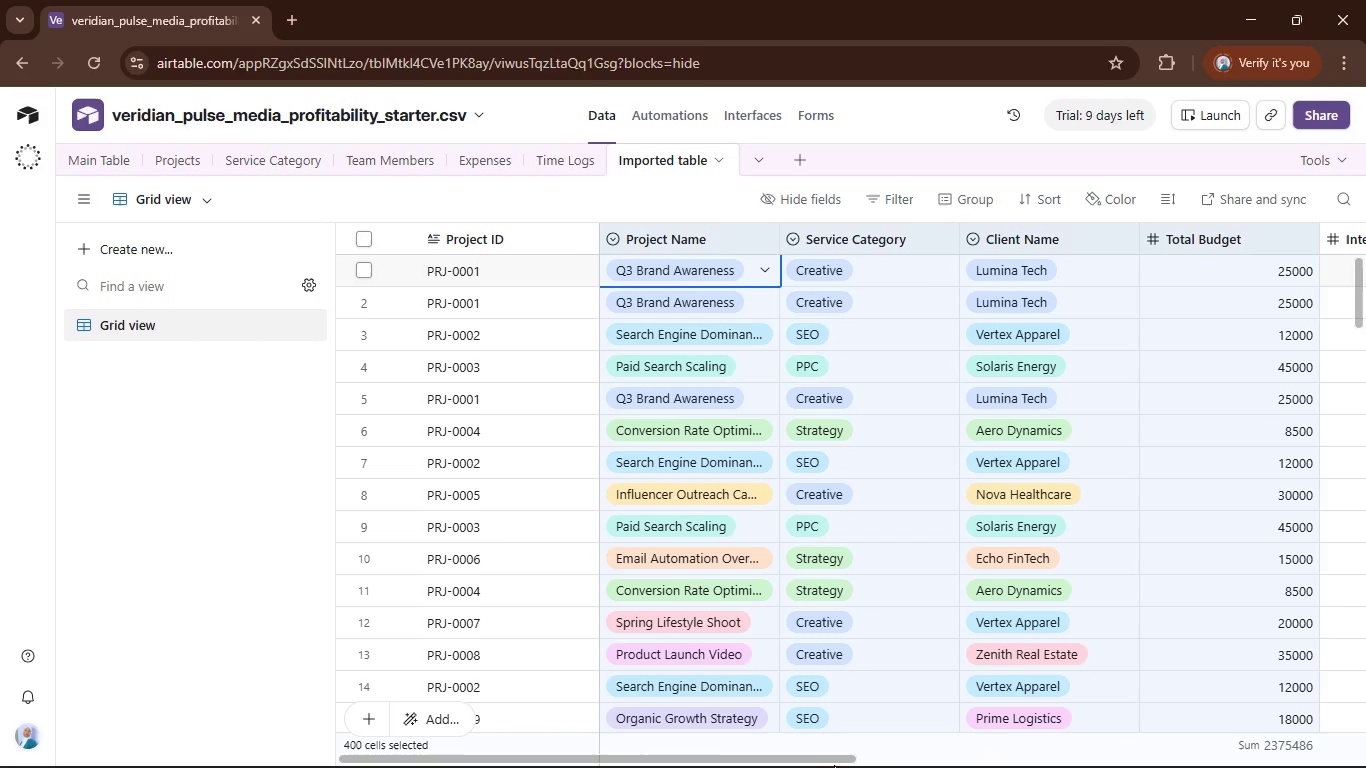 
left_click_drag(start_coordinate=[829, 756], to_coordinate=[1152, 727])
 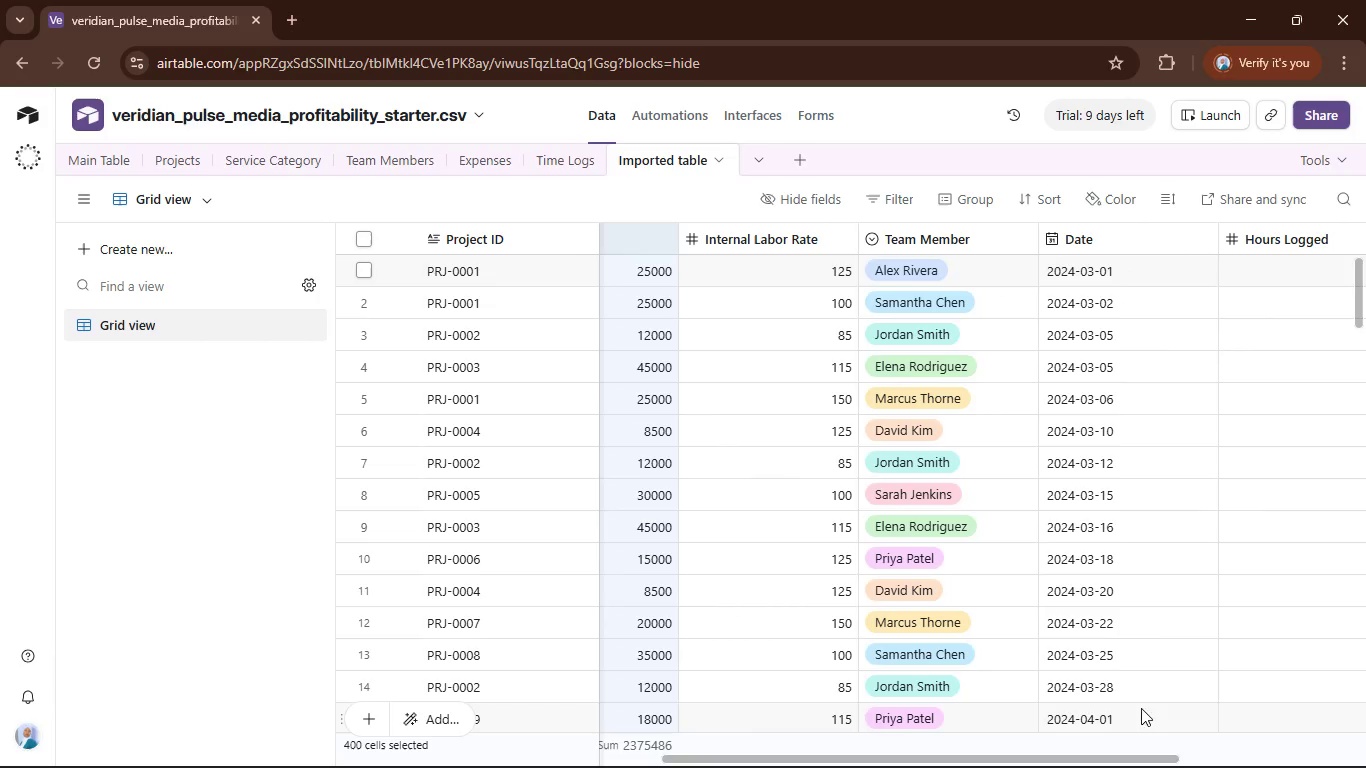 
hold_key(key=ControlLeft, duration=1.94)
hold_key(key=ShiftLeft, duration=1.55)
left_click([956, 231])
 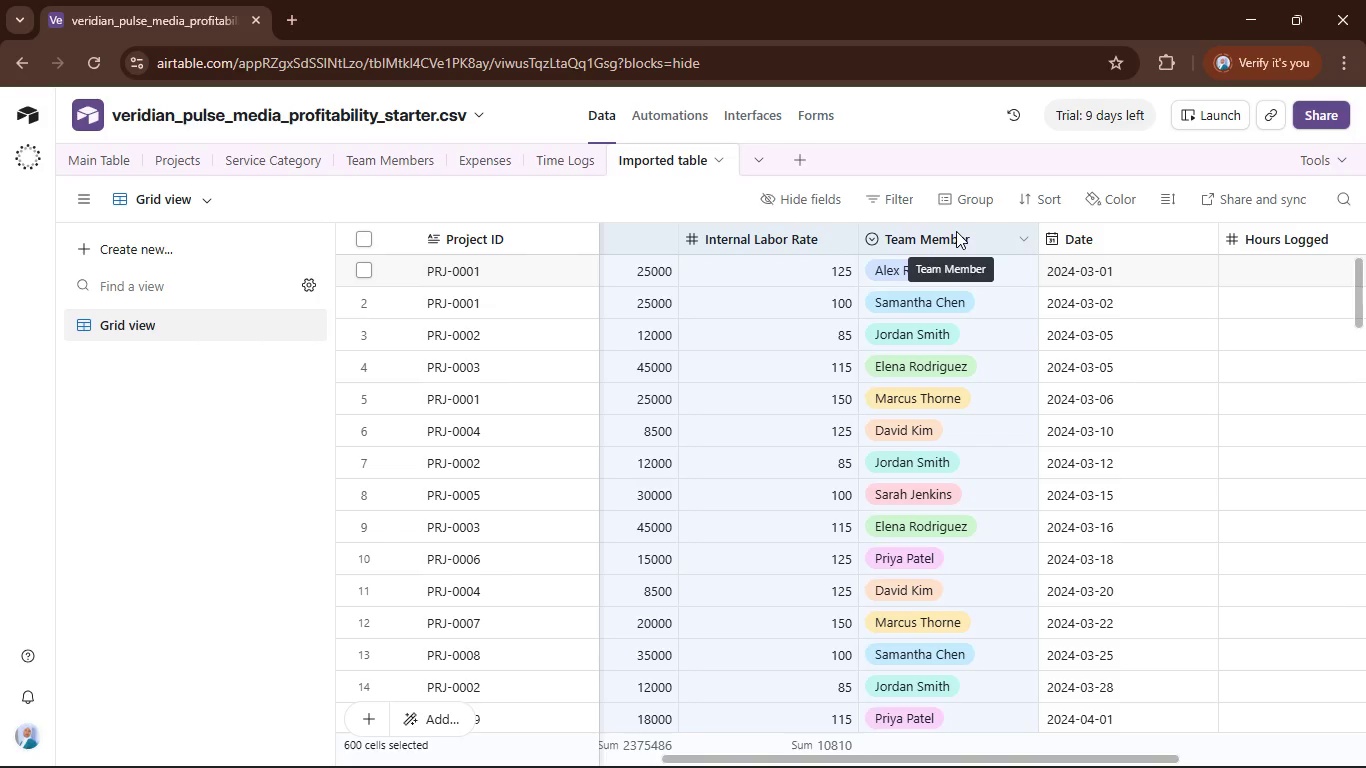 
right_click([956, 231])
 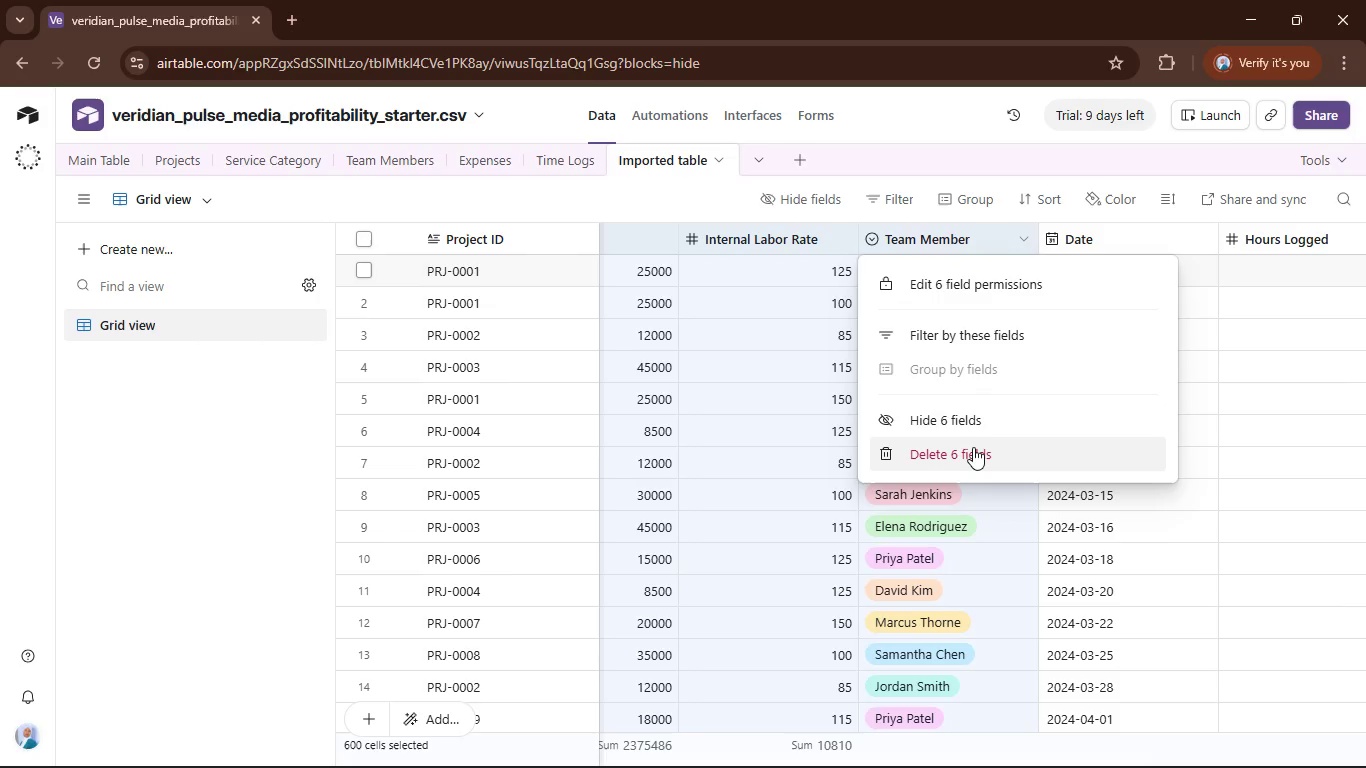 
left_click([973, 447])
 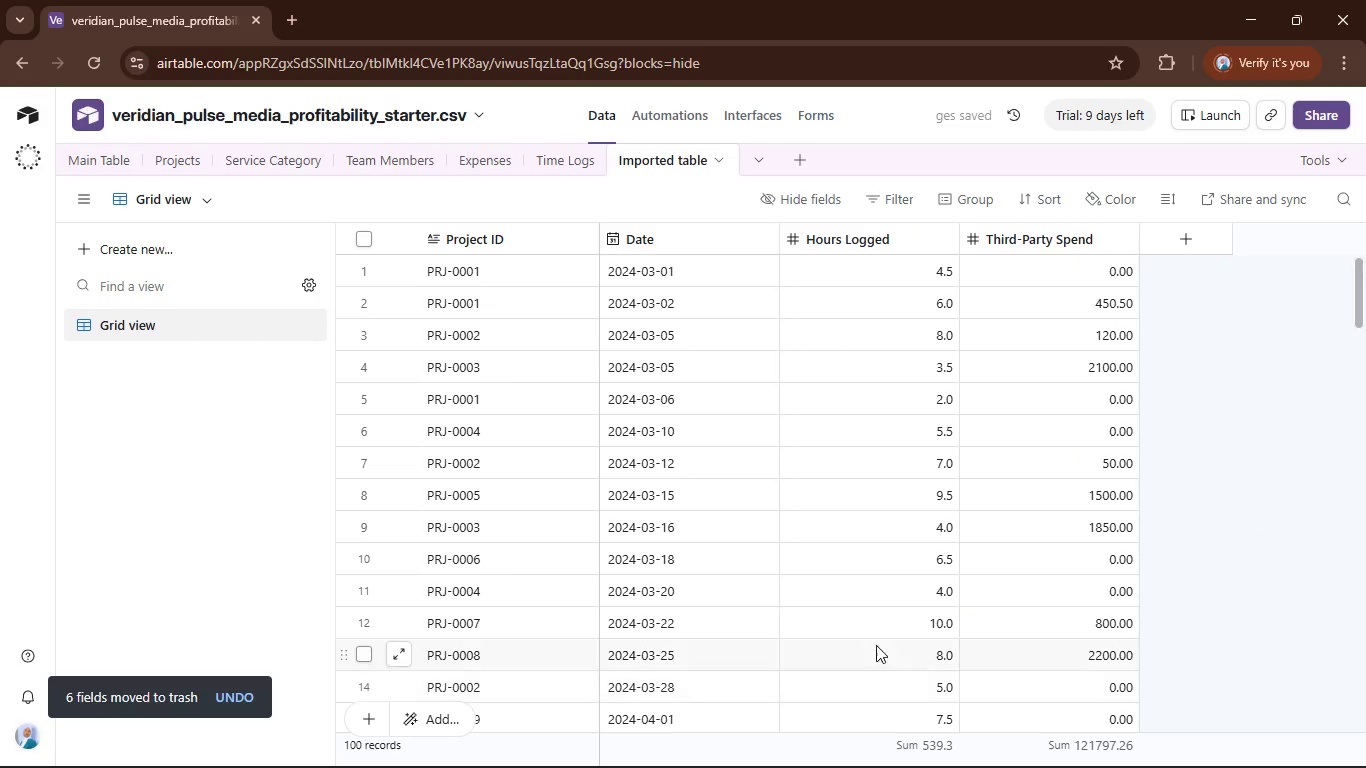 
left_click([1057, 237])
 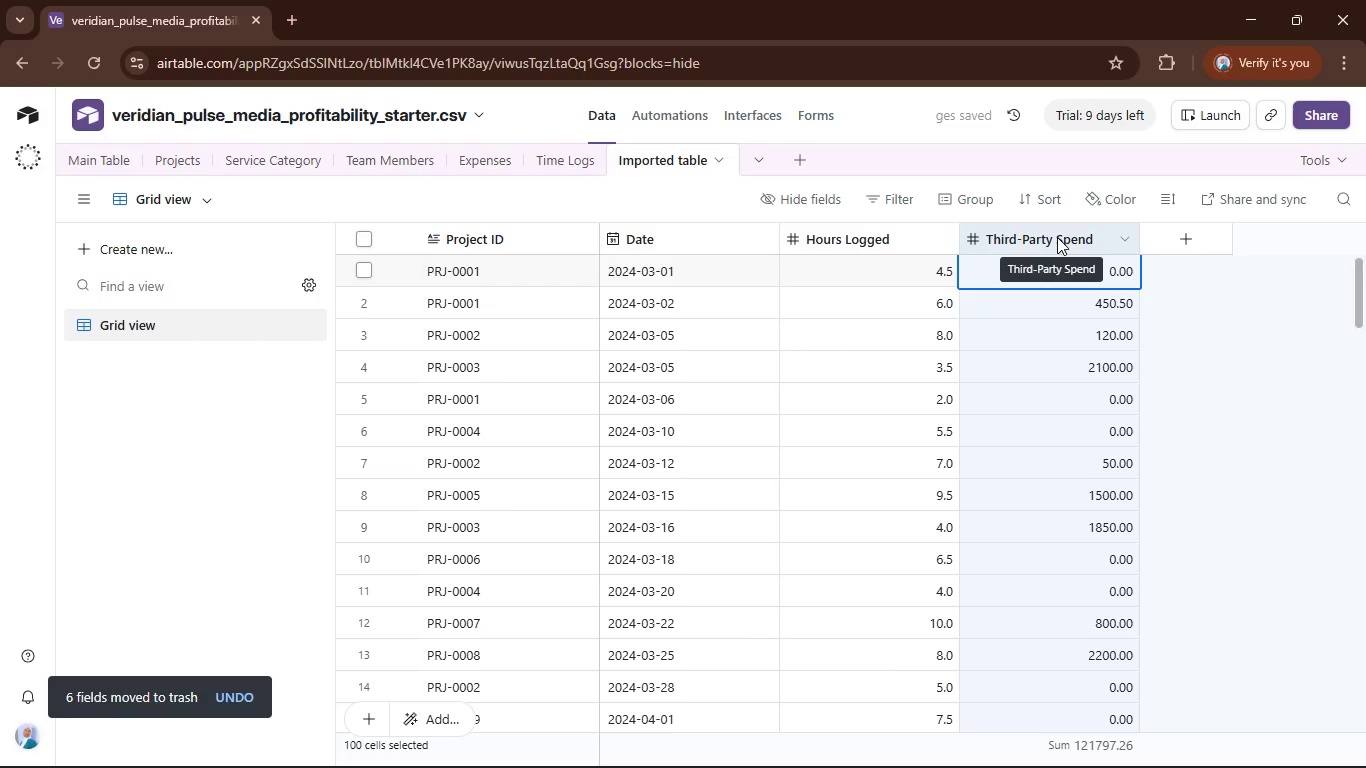 
right_click([1057, 237])
 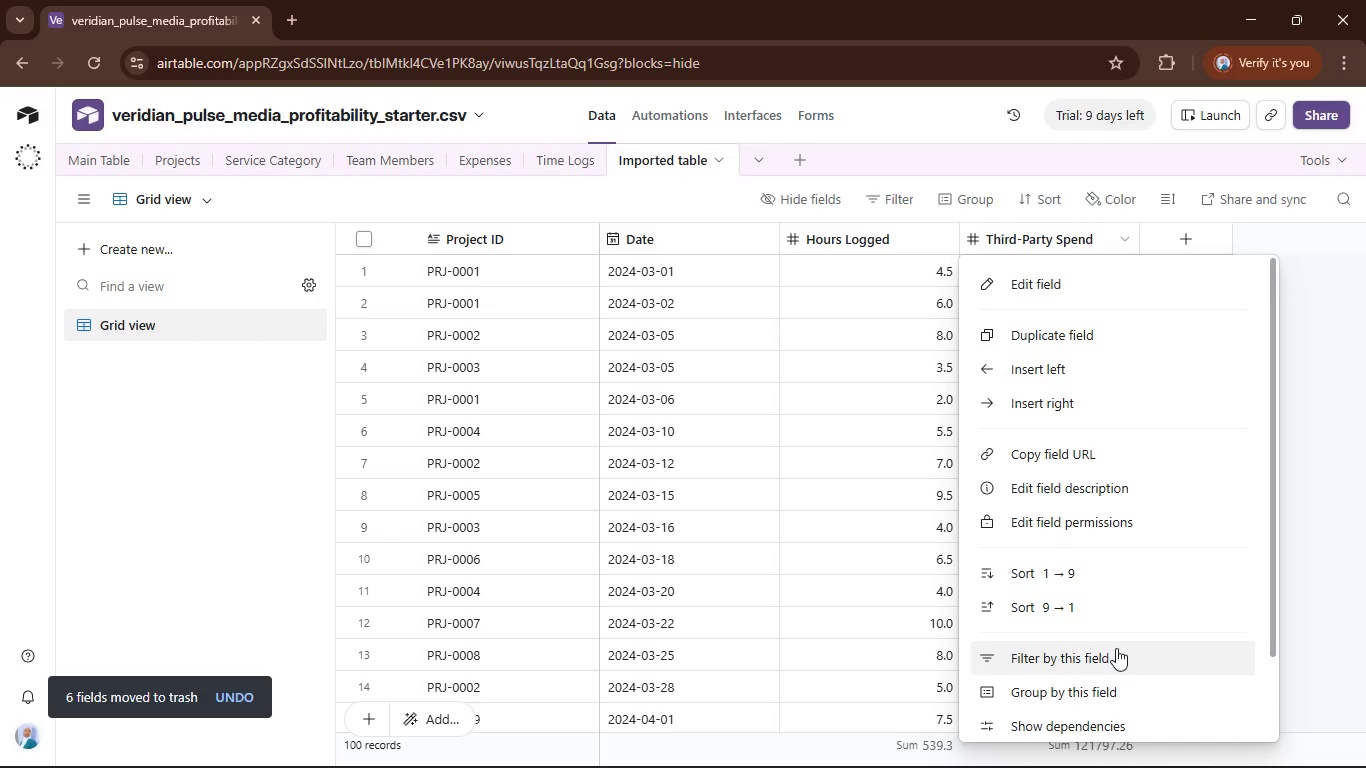 
scroll: coordinate [1120, 613], scroll_direction: down, amount: 2.0
 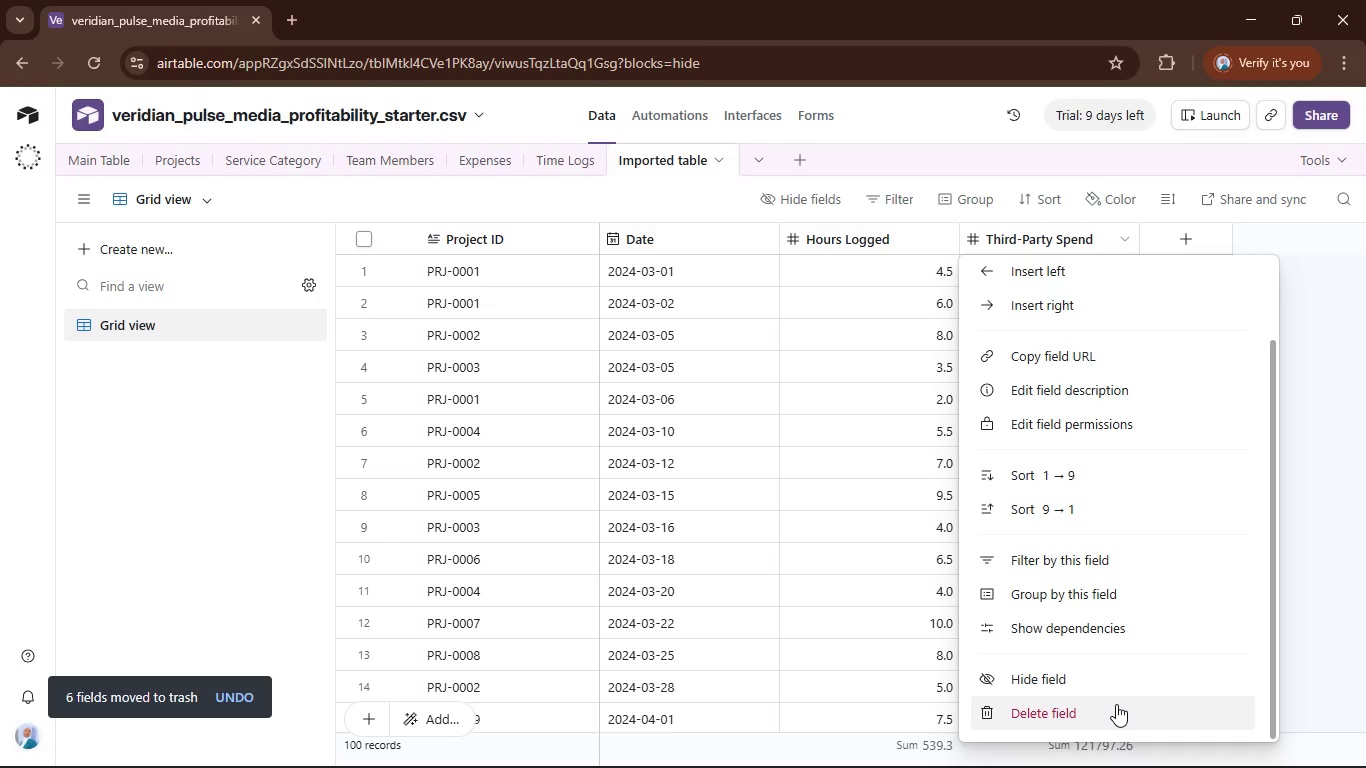 
left_click([1116, 704])
 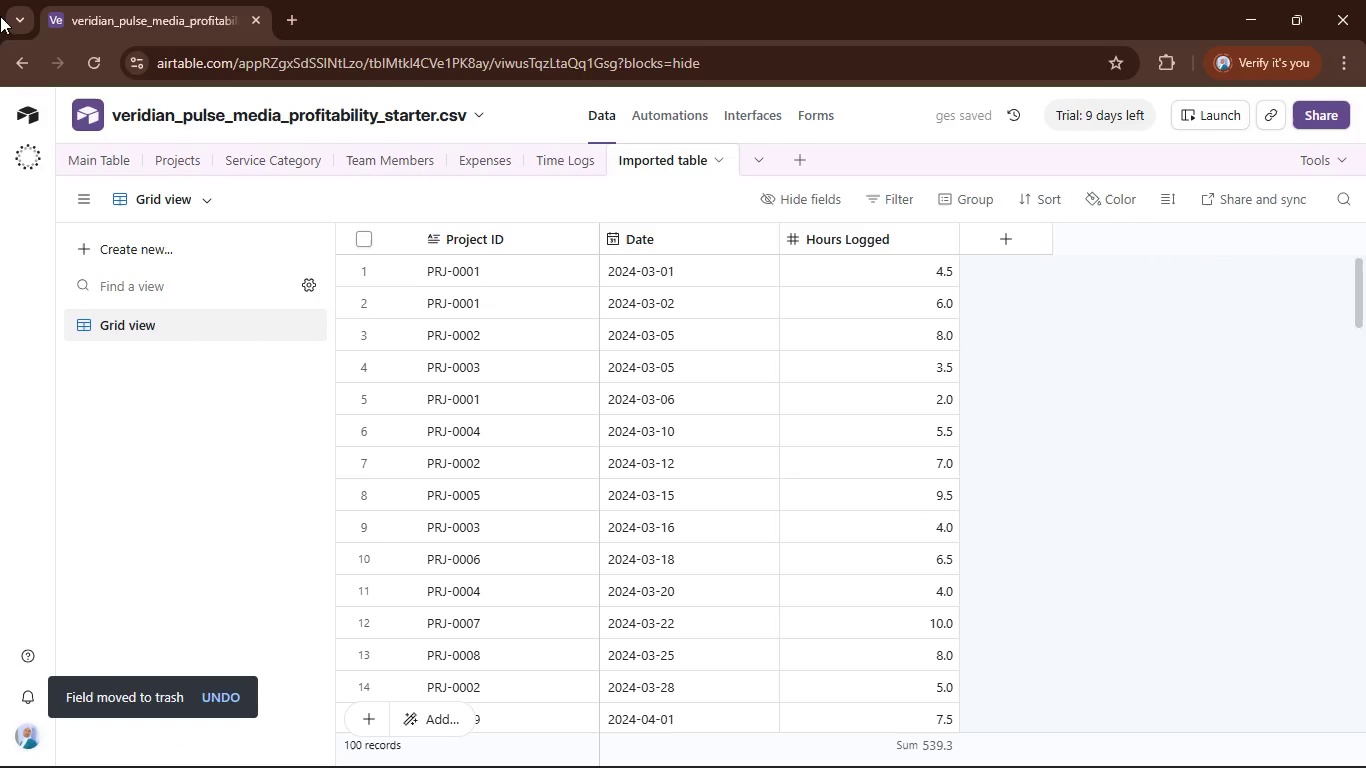 
left_click_drag(start_coordinate=[661, 233], to_coordinate=[416, 248])
 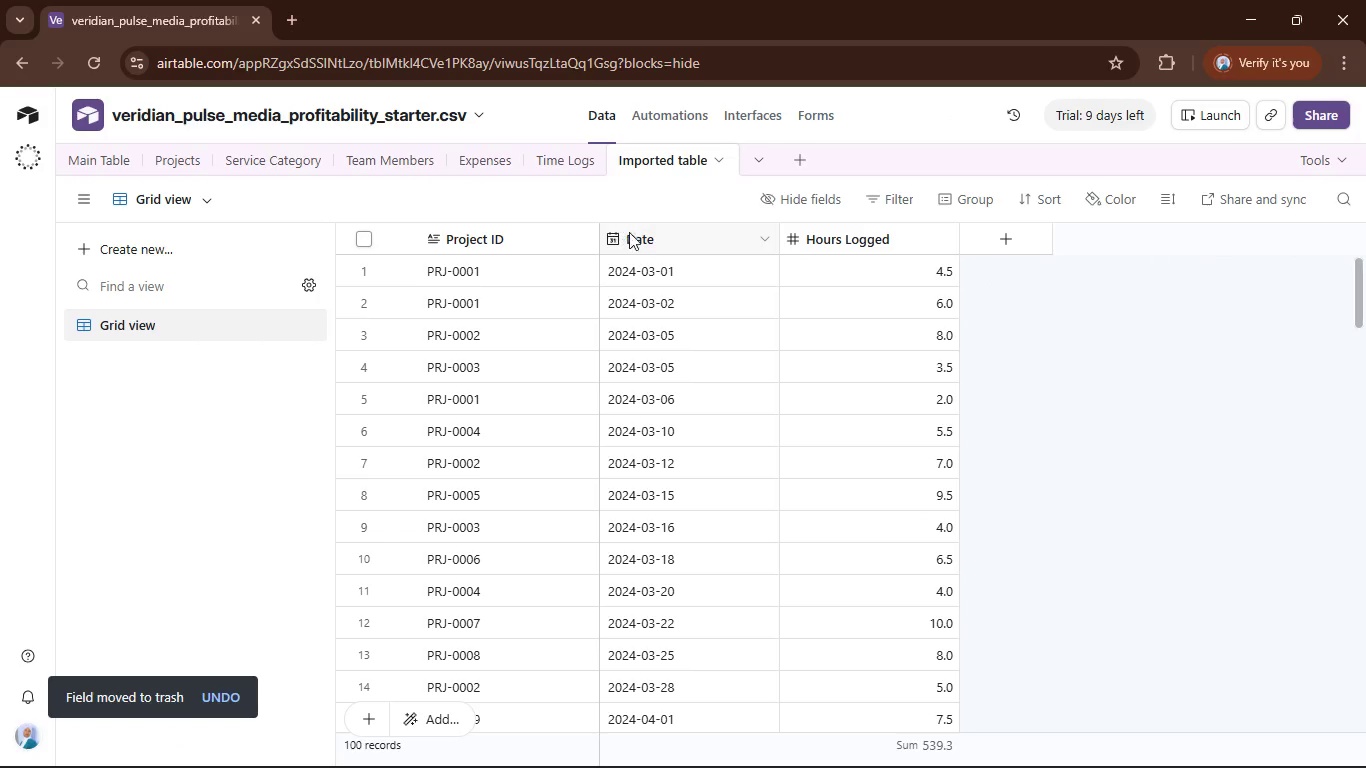 
left_click_drag(start_coordinate=[644, 237], to_coordinate=[423, 245])
 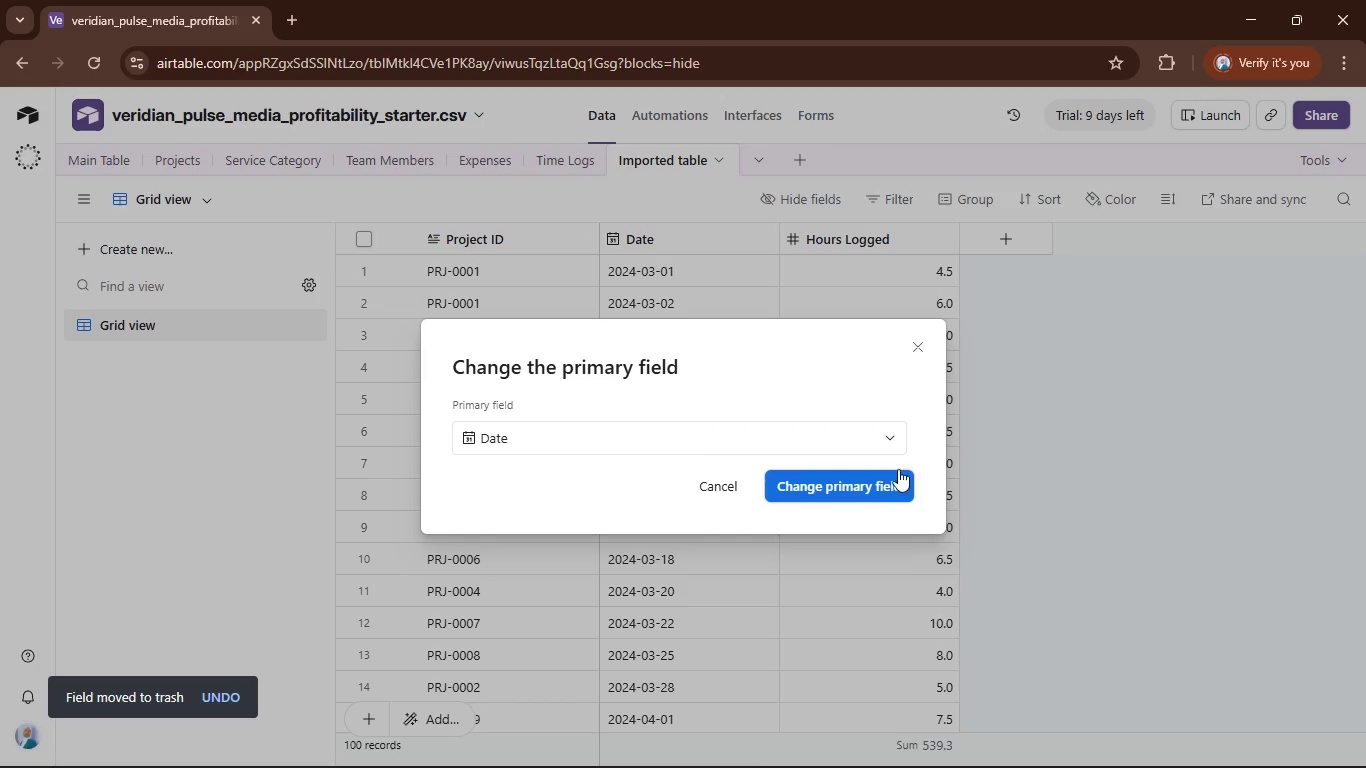 
left_click([887, 474])
 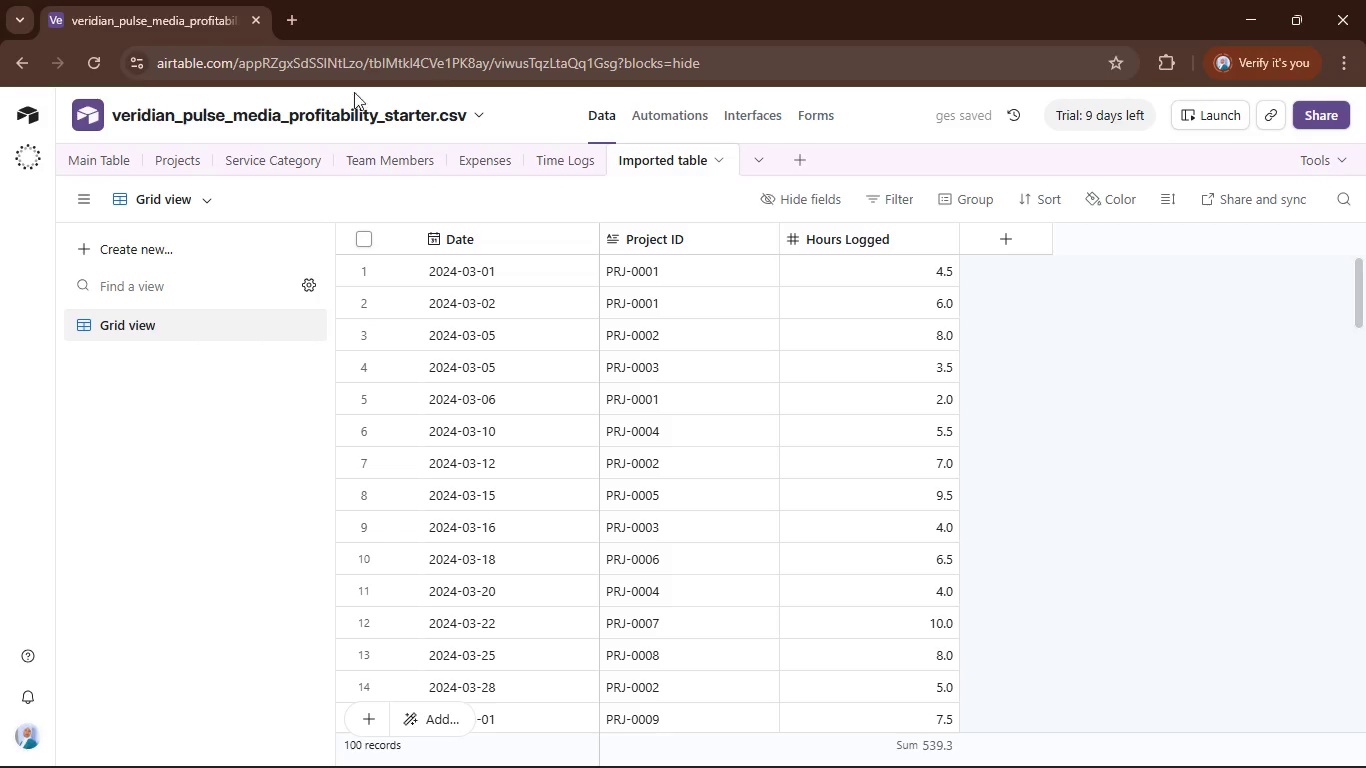 
left_click([80, 171])
 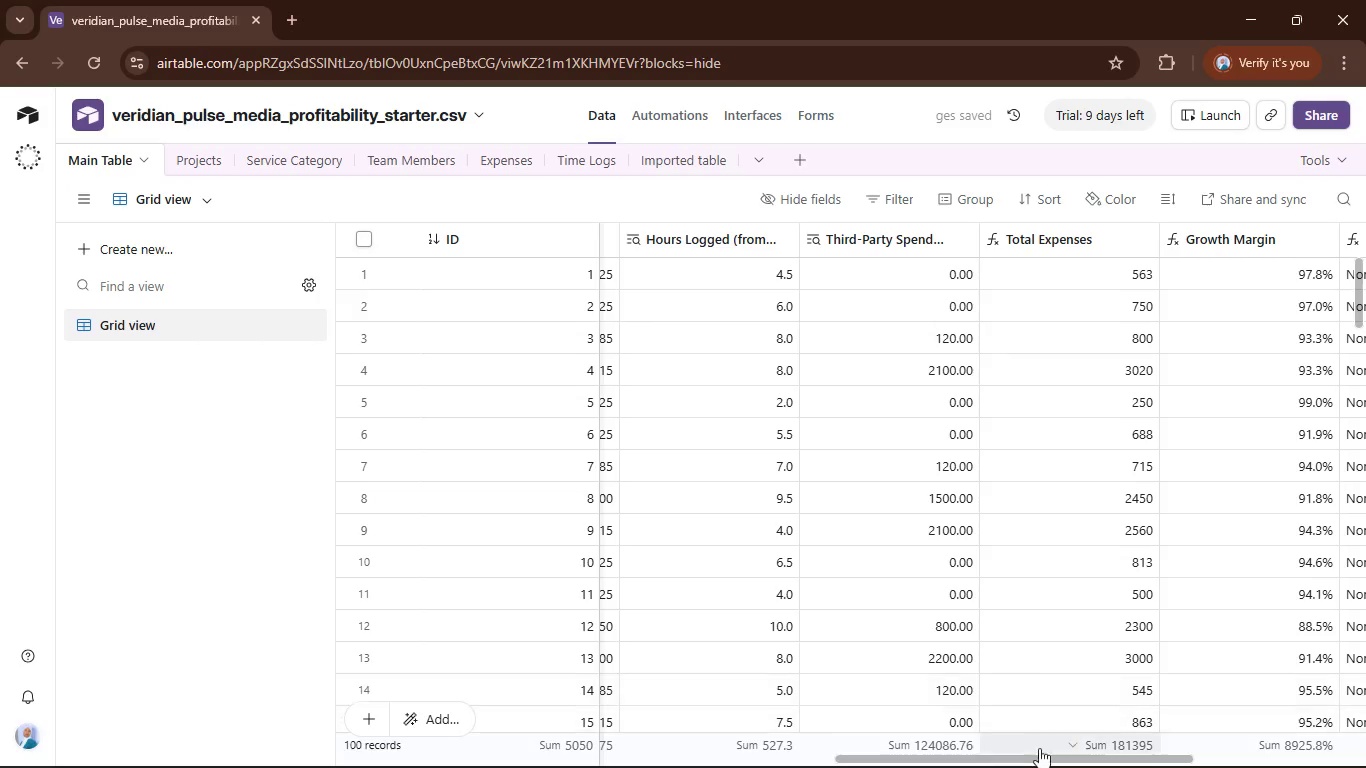 
left_click_drag(start_coordinate=[1044, 759], to_coordinate=[477, 745])
 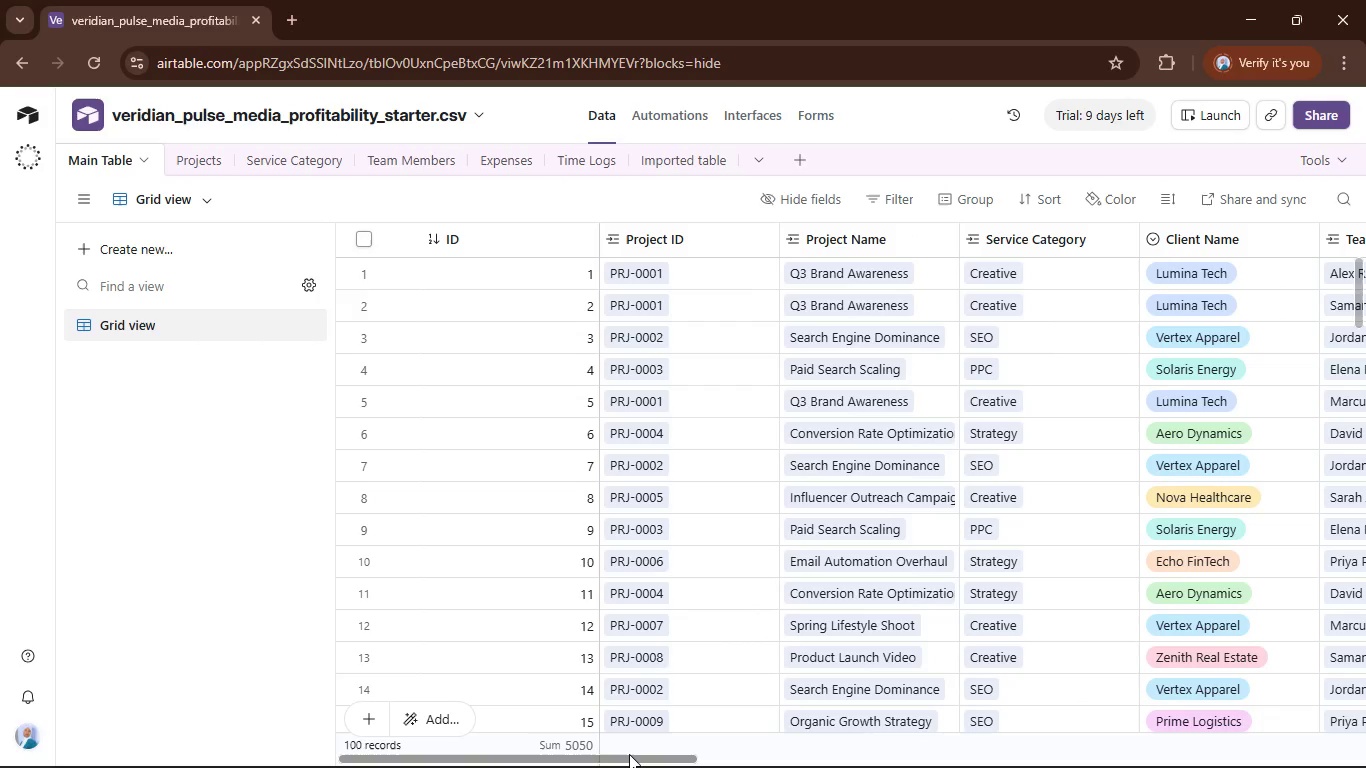 
left_click_drag(start_coordinate=[629, 754], to_coordinate=[872, 764])
 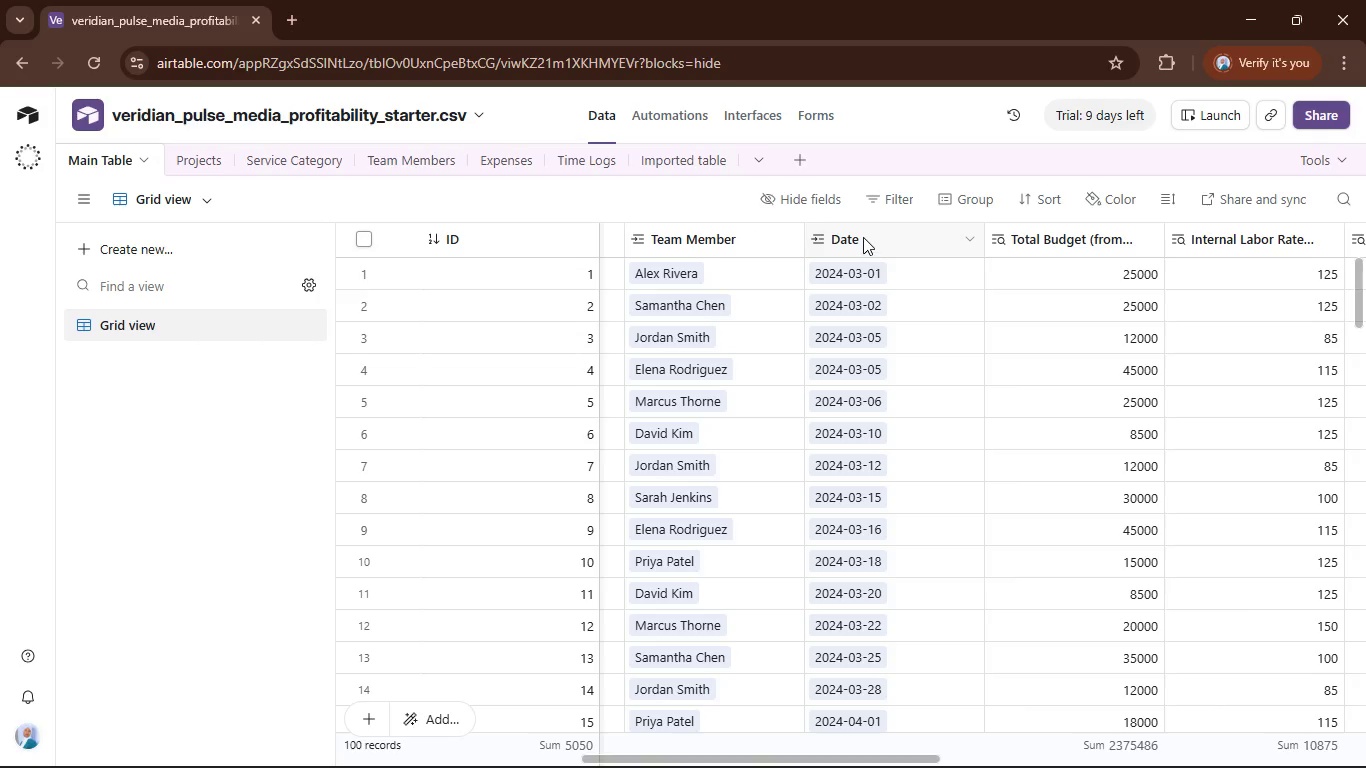 
left_click([863, 237])
 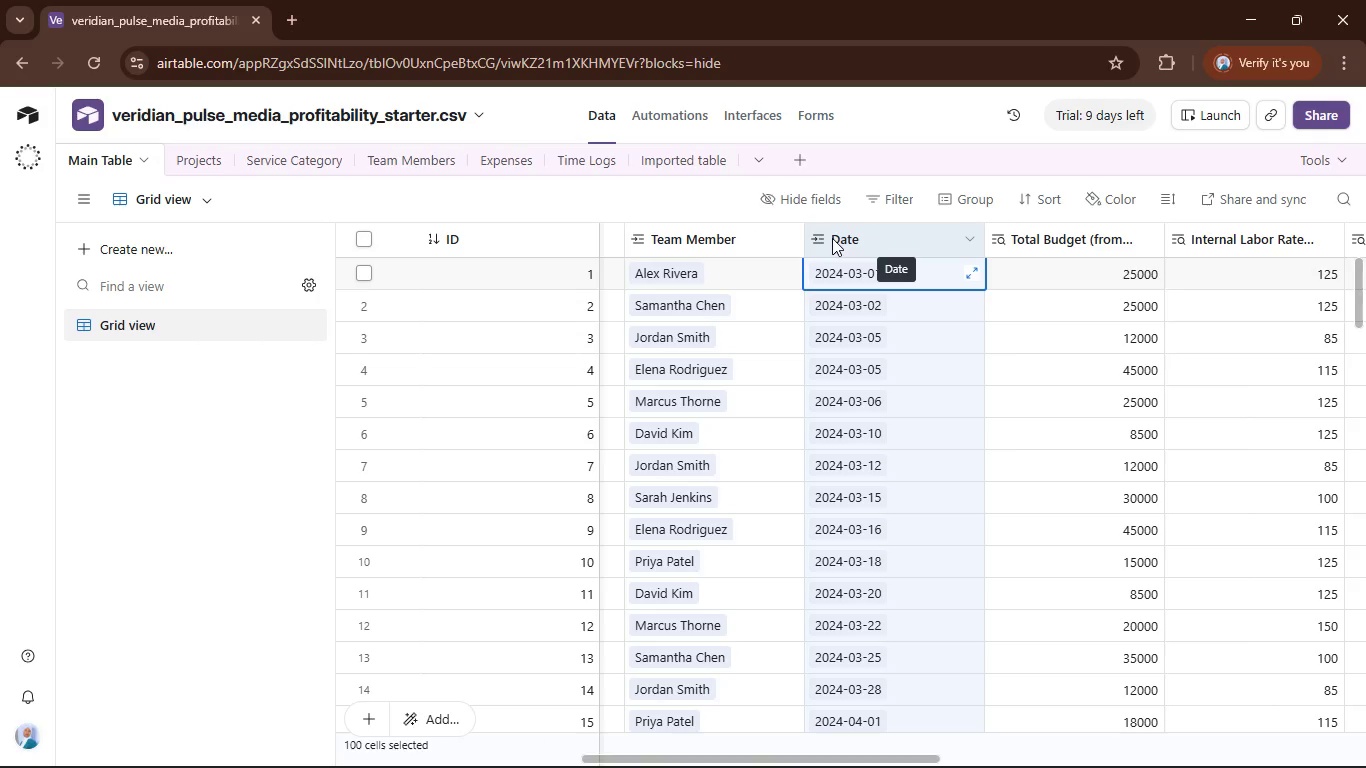 
double_click([832, 238])
 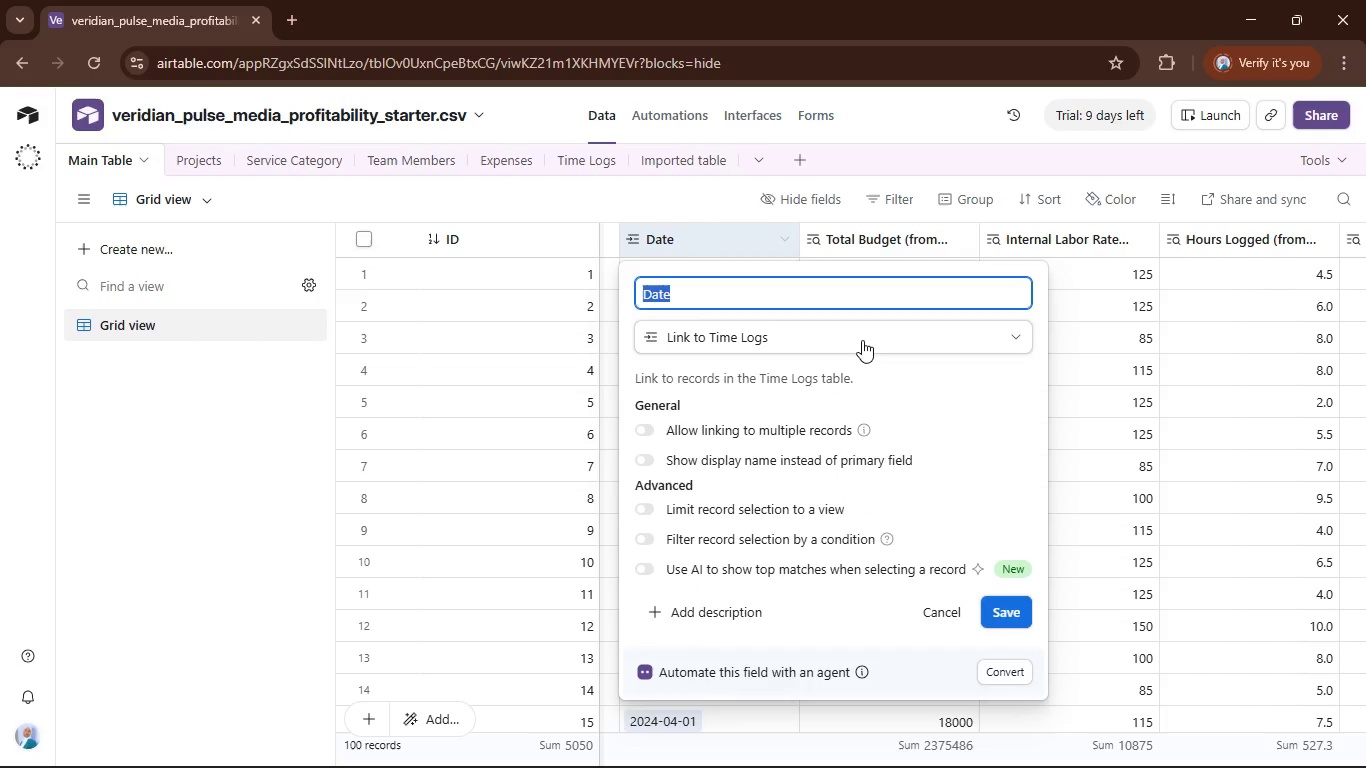 
left_click([862, 340])
 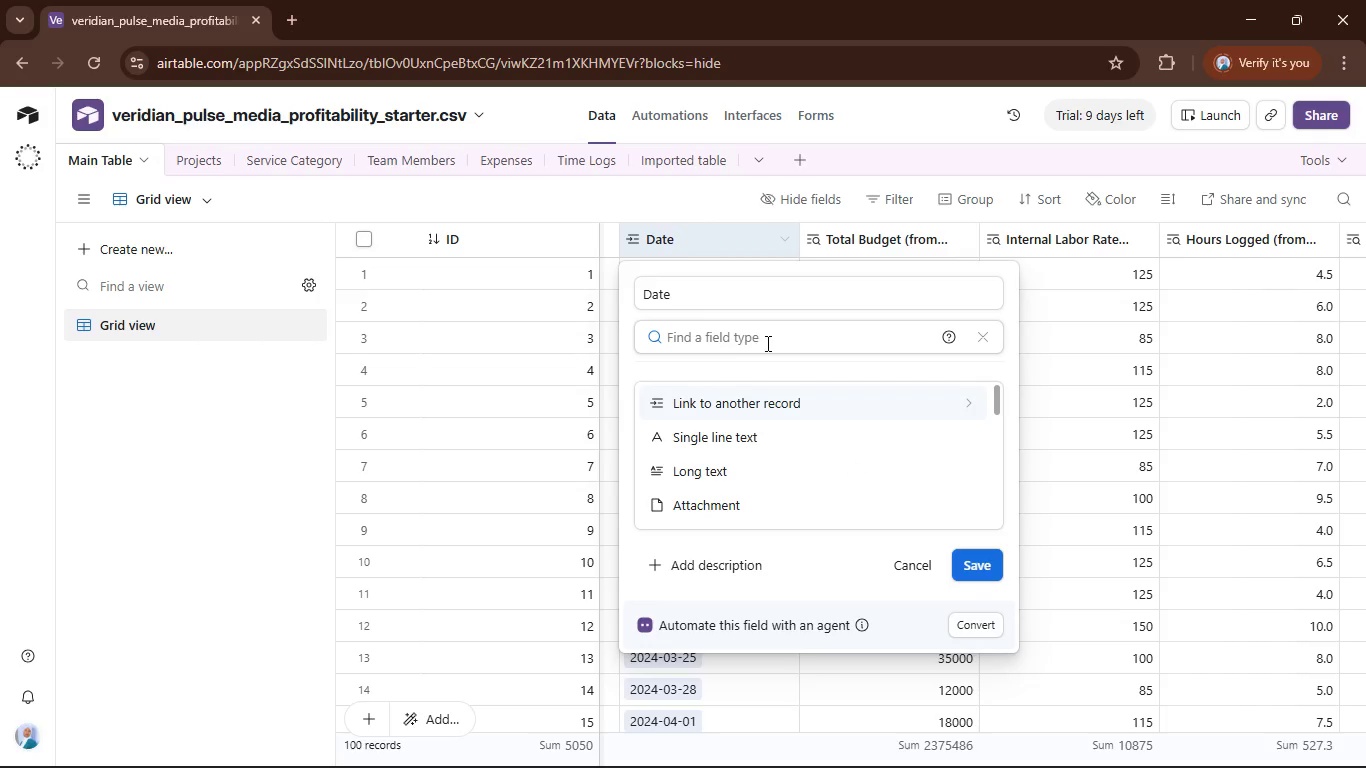 
left_click([904, 565])
 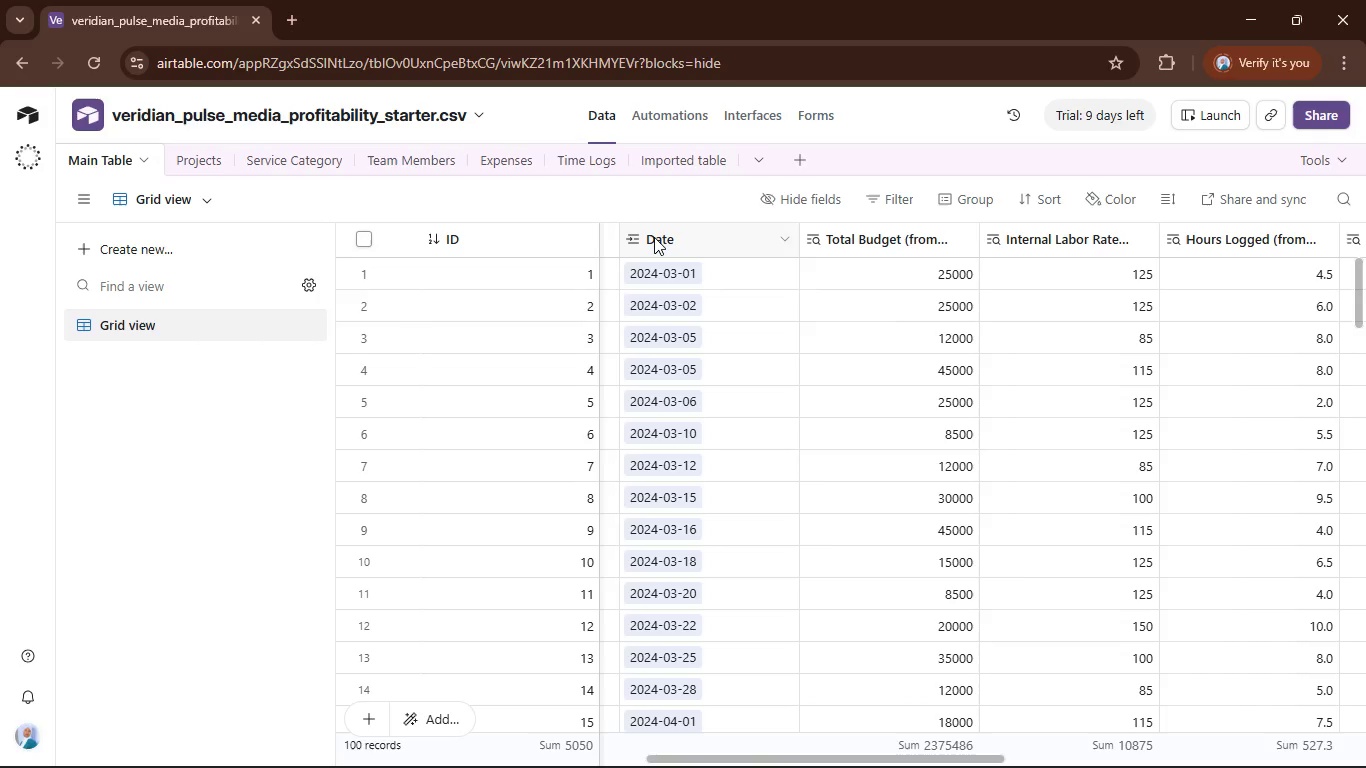 
double_click([654, 237])
 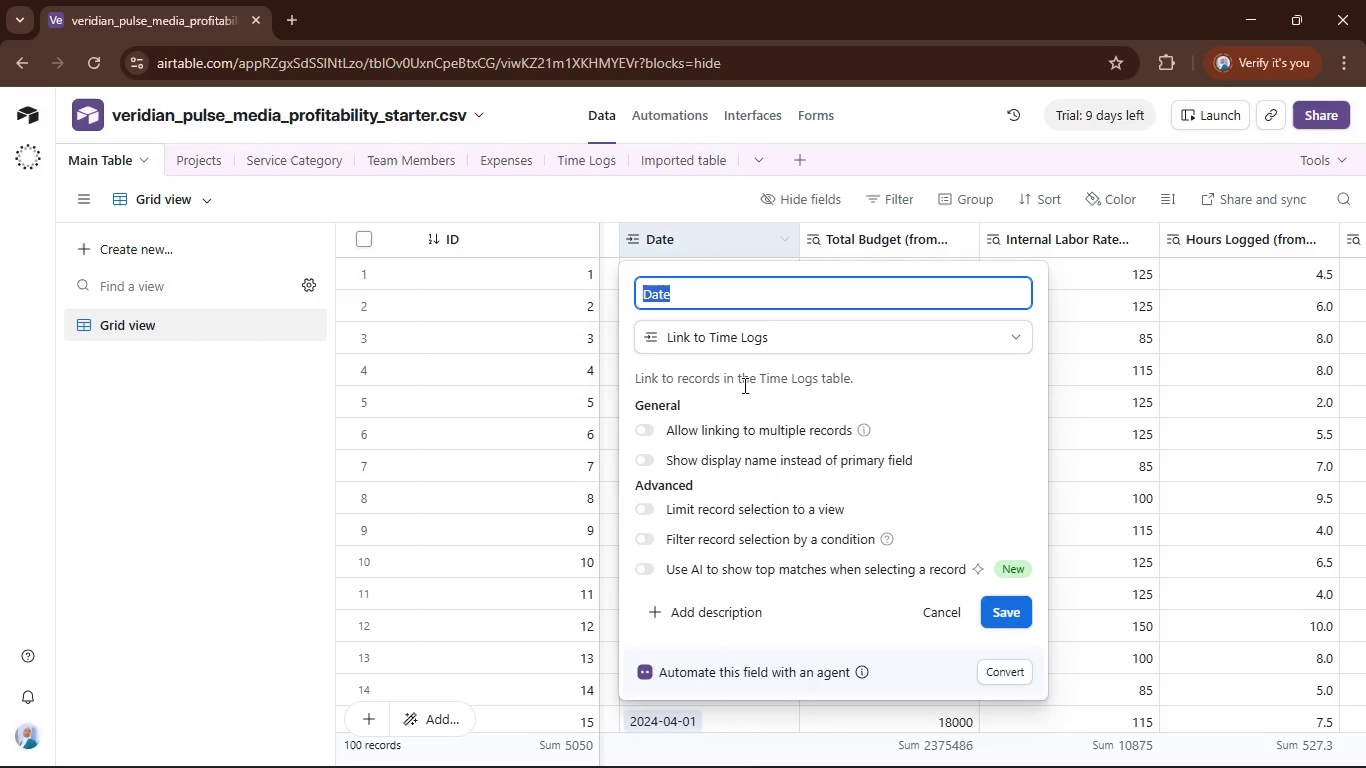 
left_click([750, 343])
 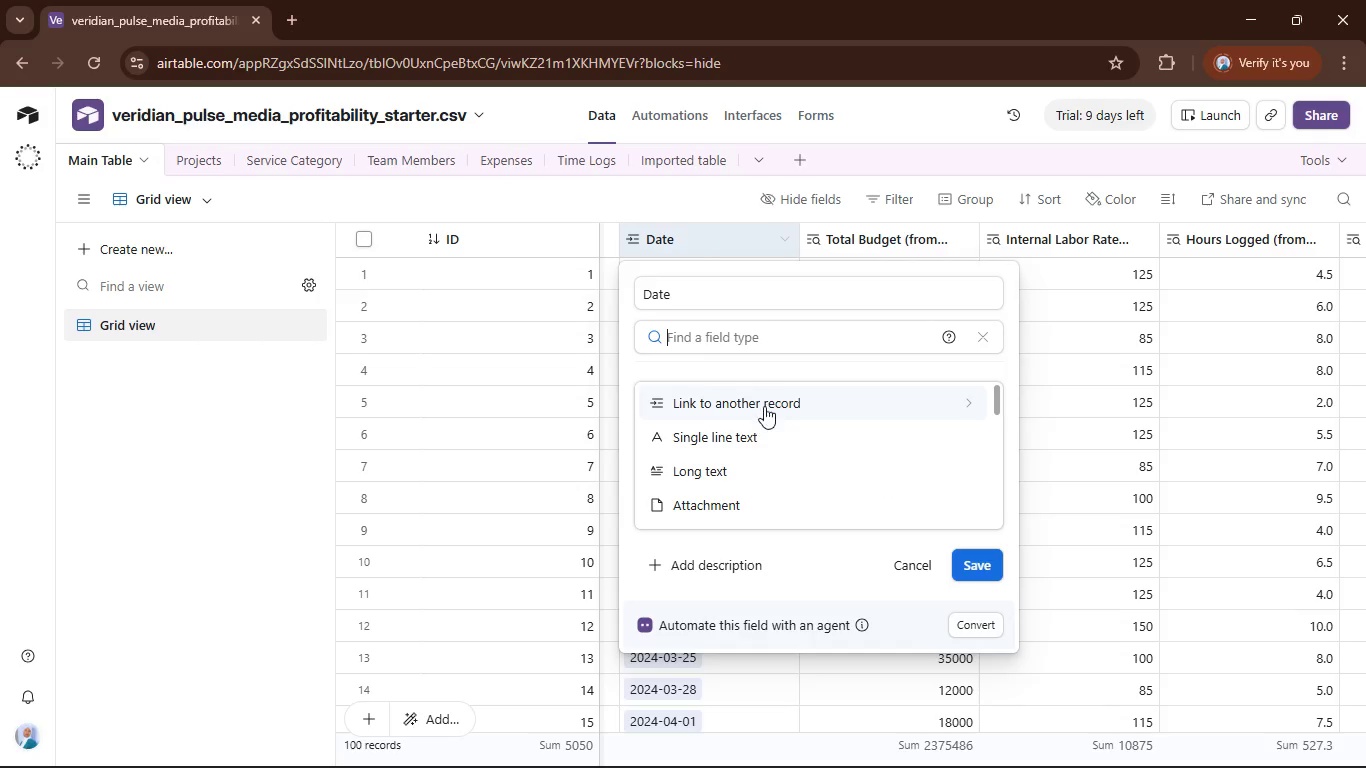 
left_click([770, 402])
 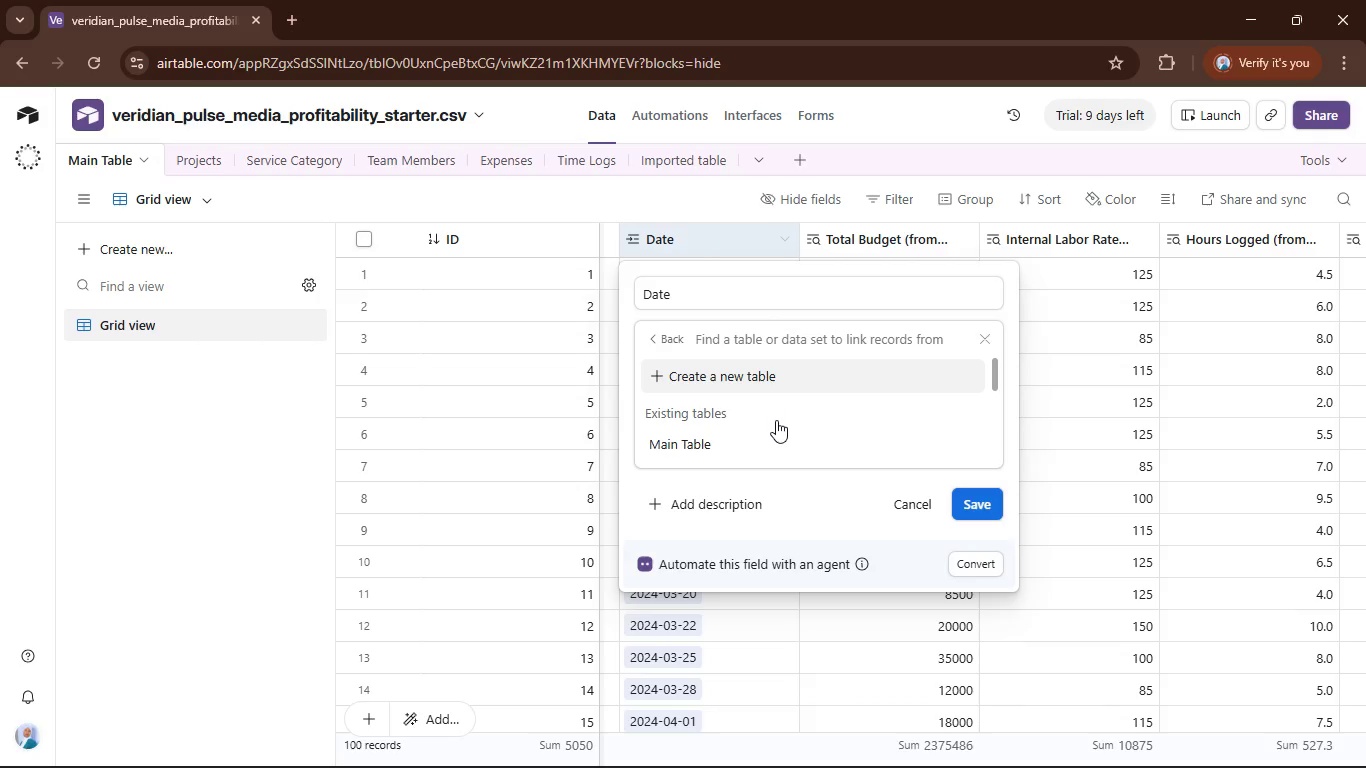 
scroll: coordinate [776, 420], scroll_direction: down, amount: 3.0
 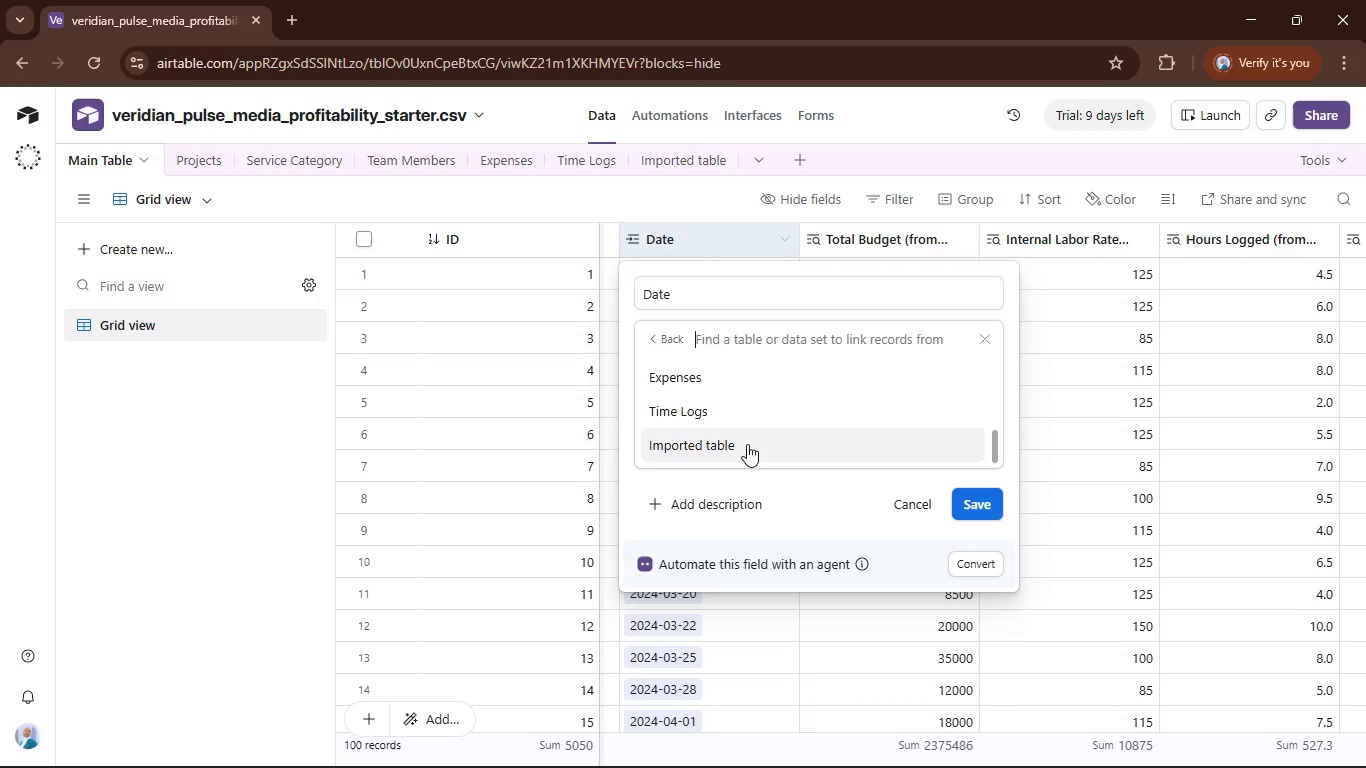 
left_click([747, 444])
 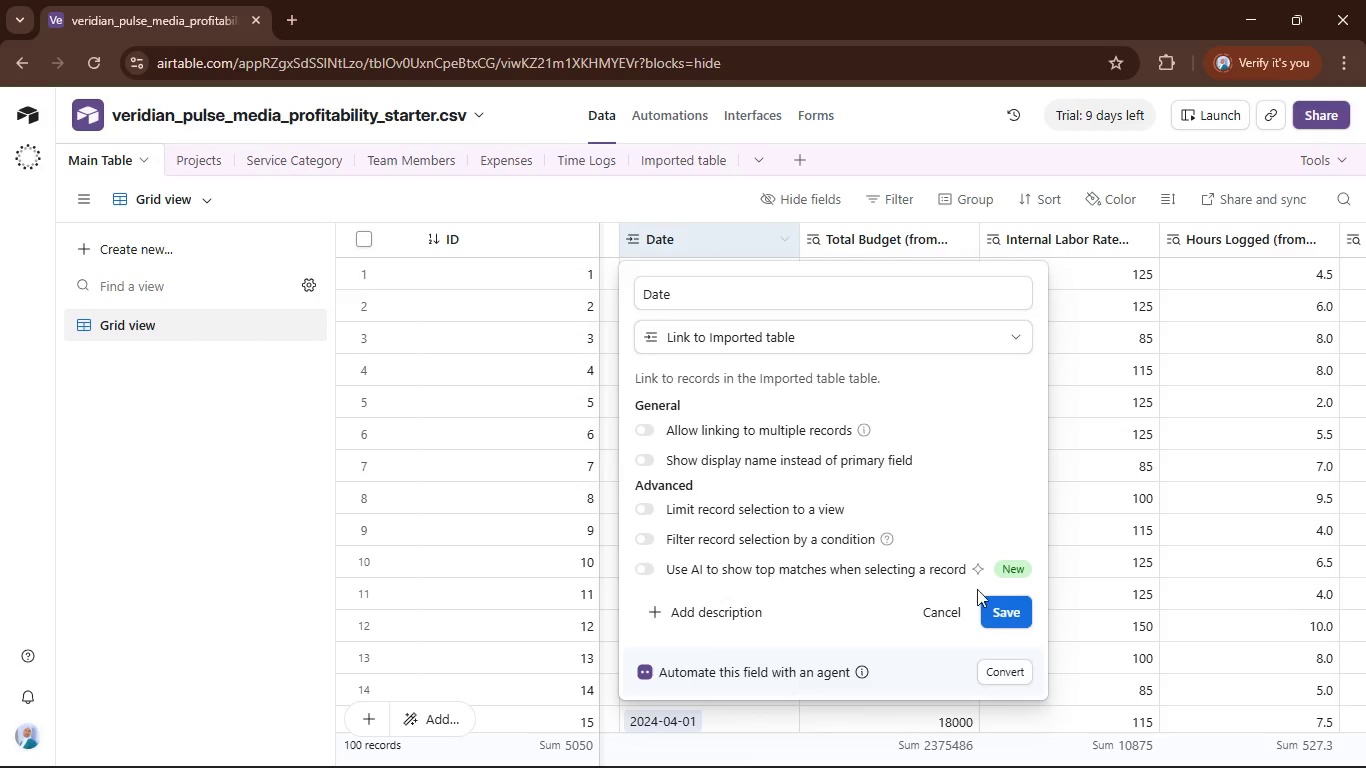 
left_click([1006, 606])
 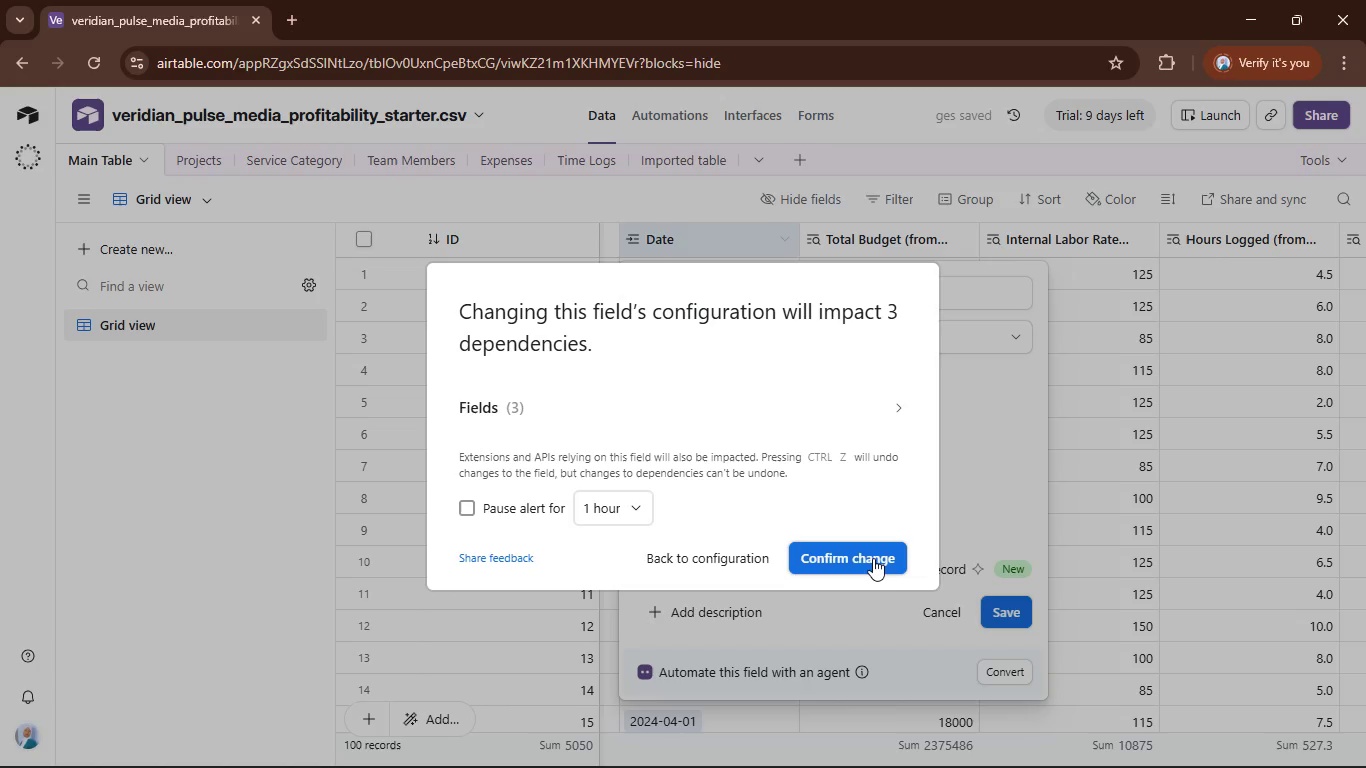 
left_click([873, 558])
 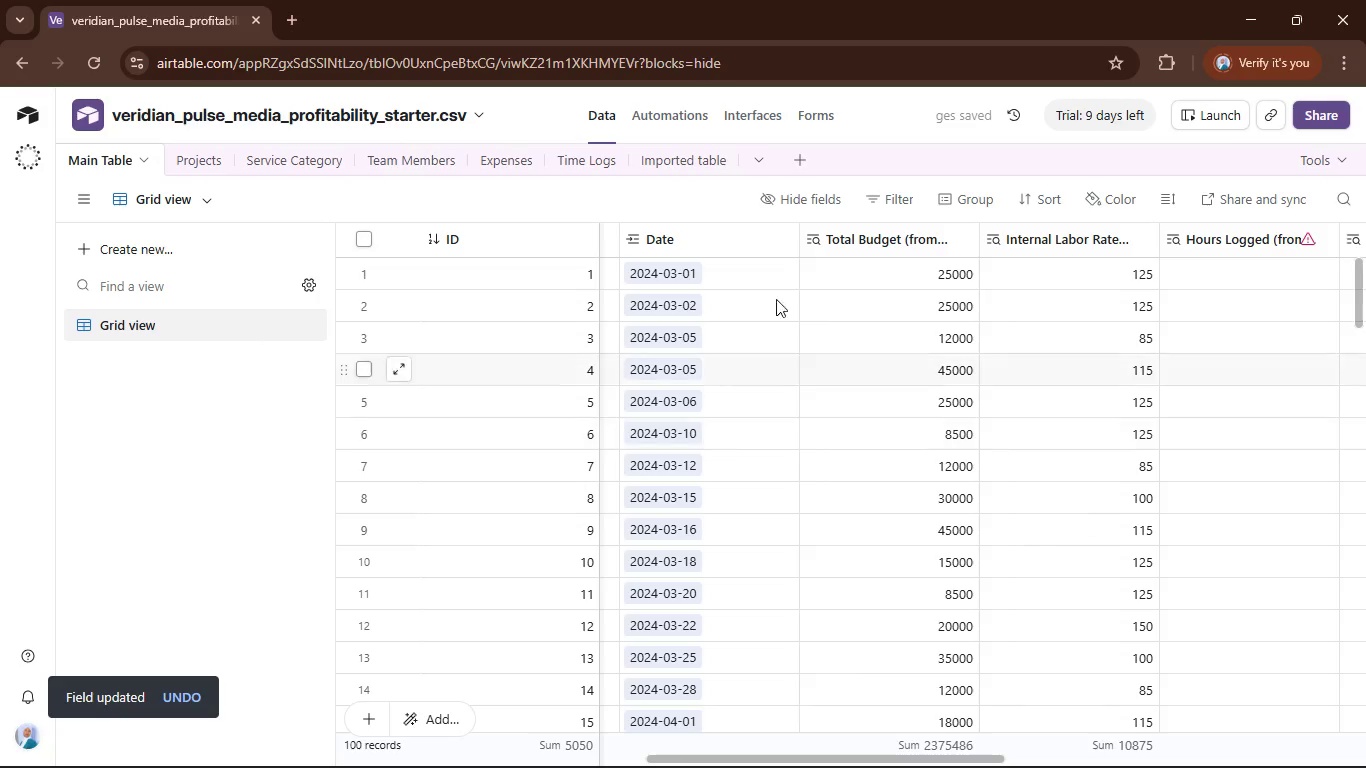 
left_click([695, 149])
 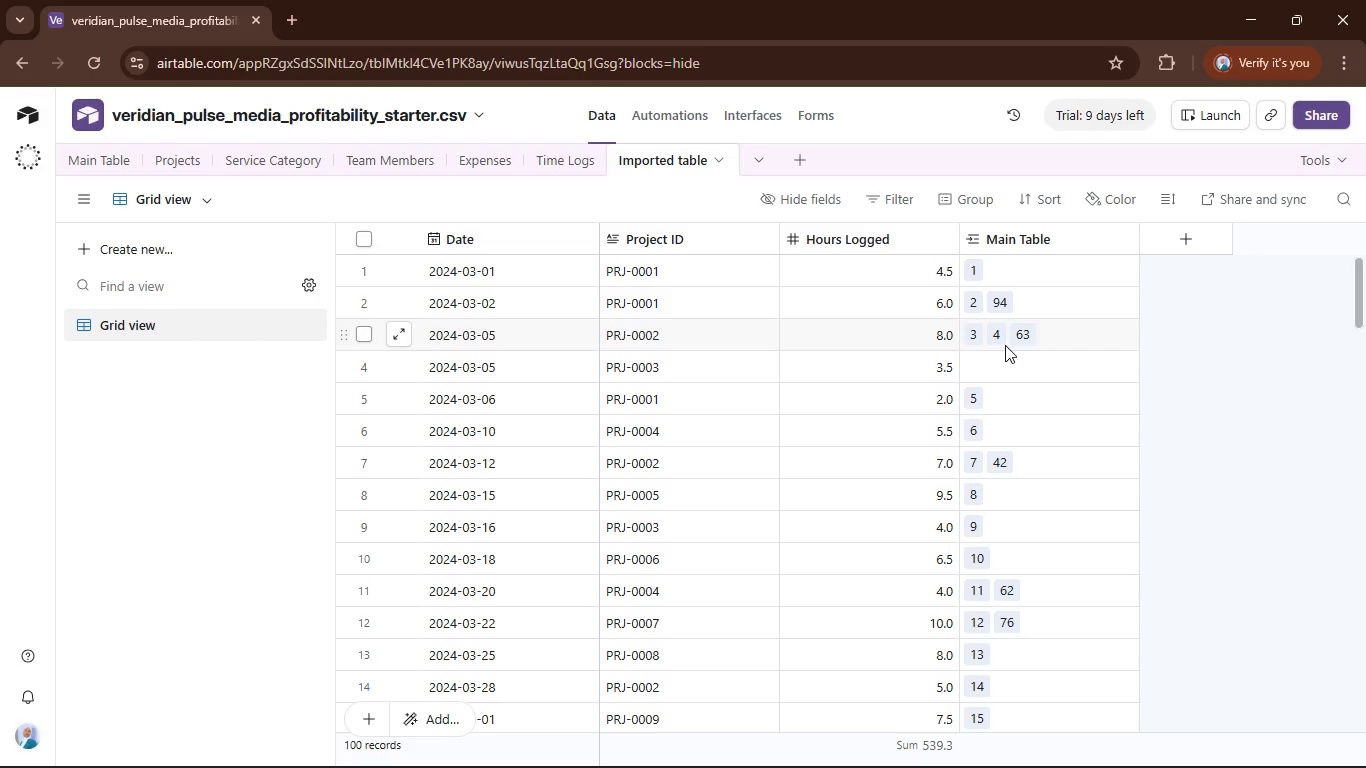 
wait(14.2)
 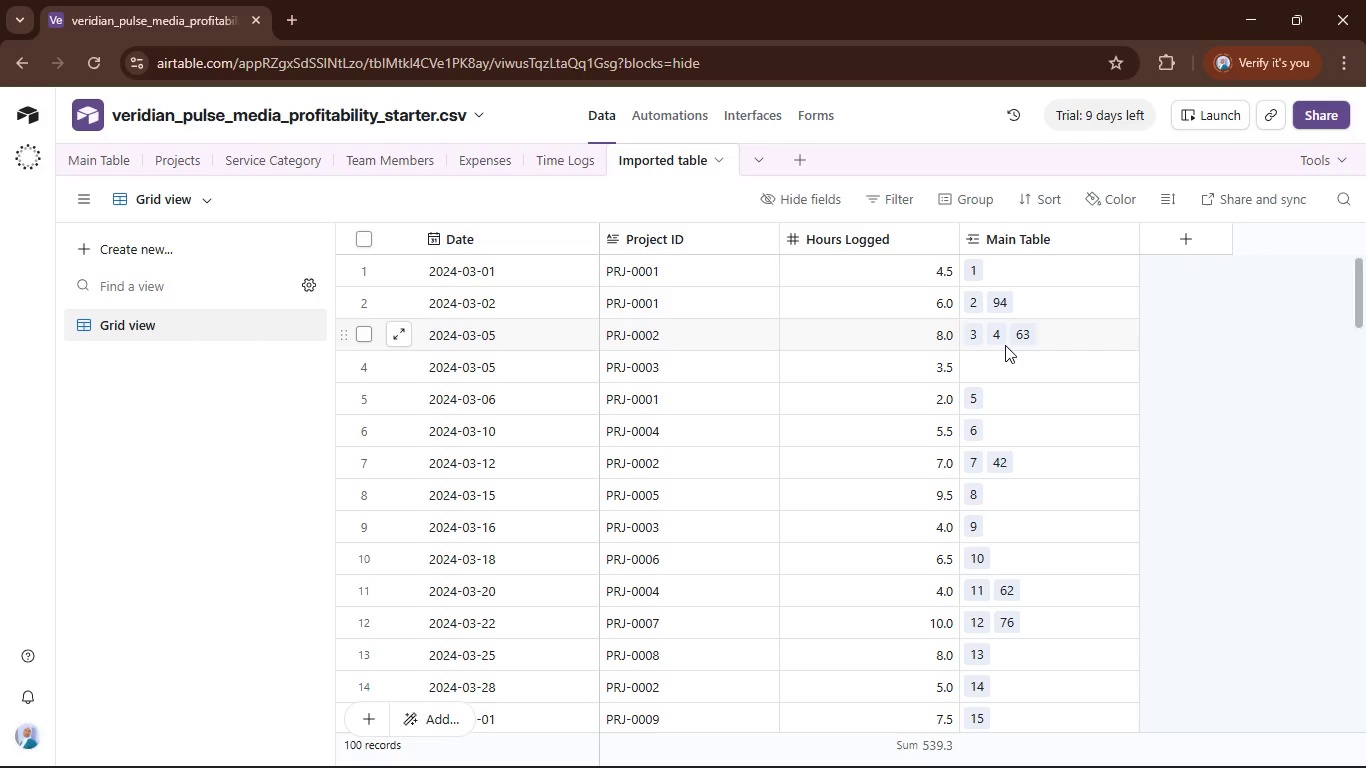 
left_click([1193, 238])
 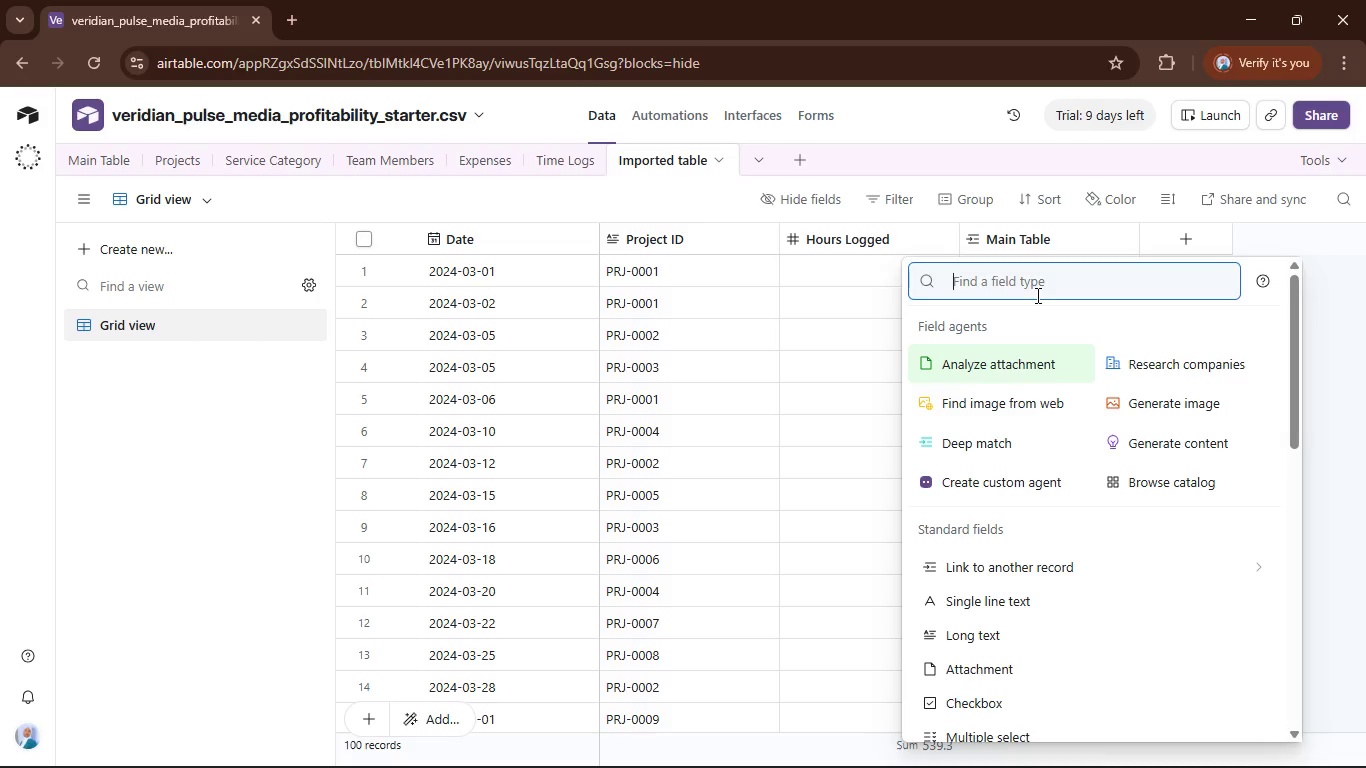 
type(rol)
 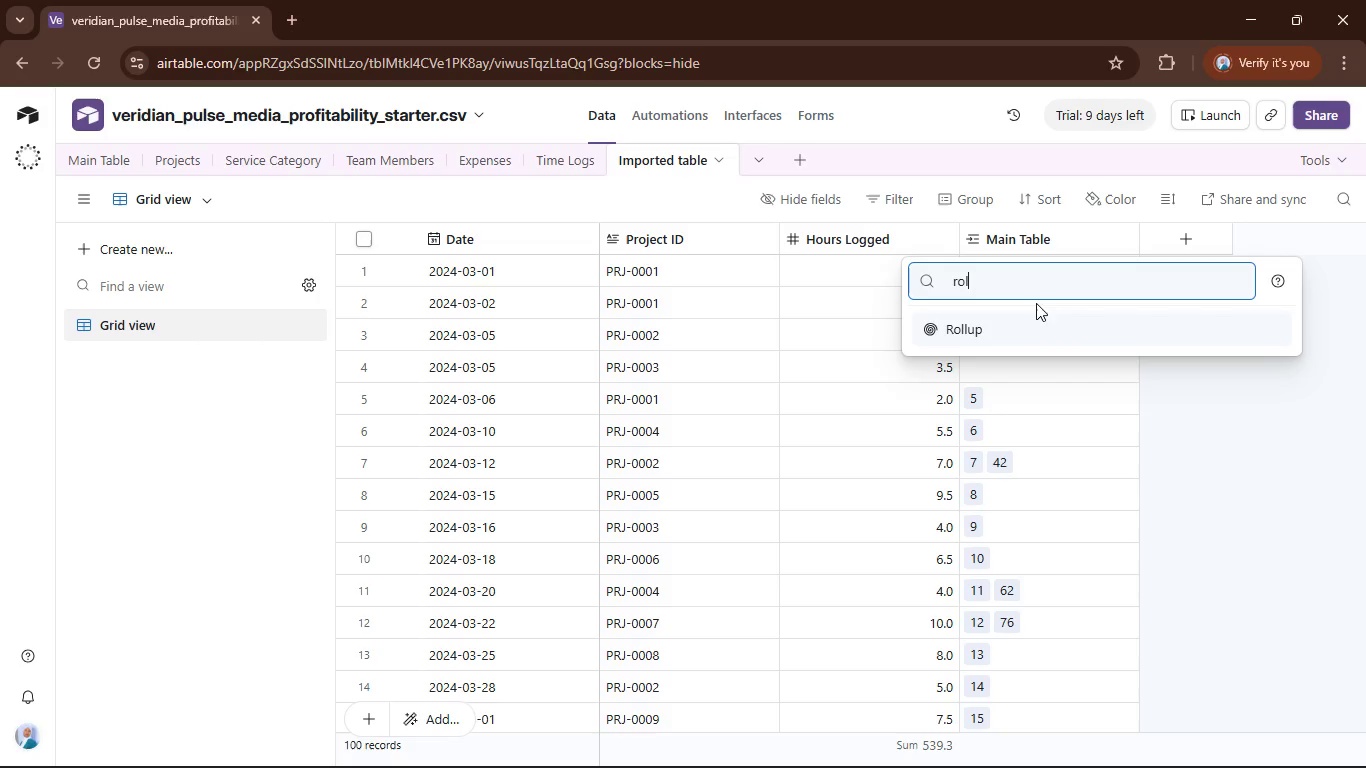 
left_click([1034, 319])
 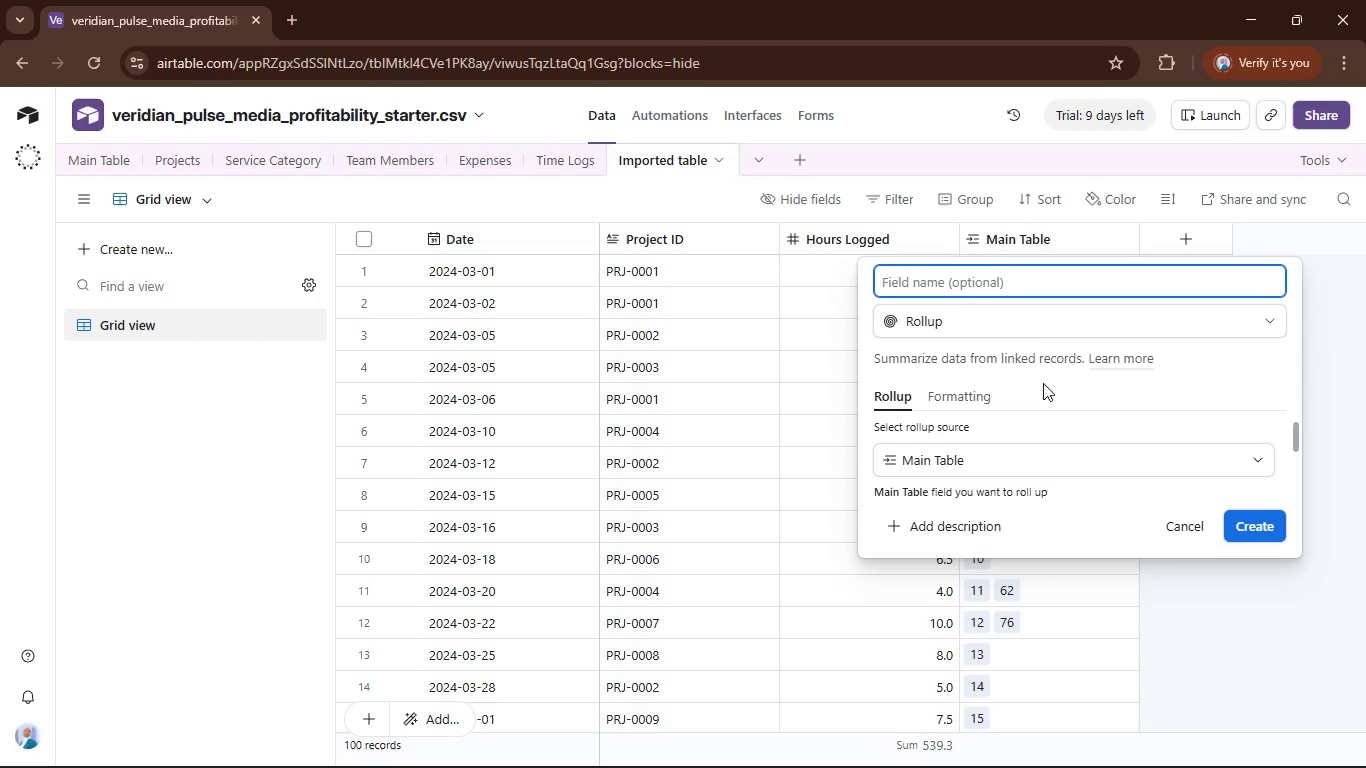 
mouse_move([1073, 433])
 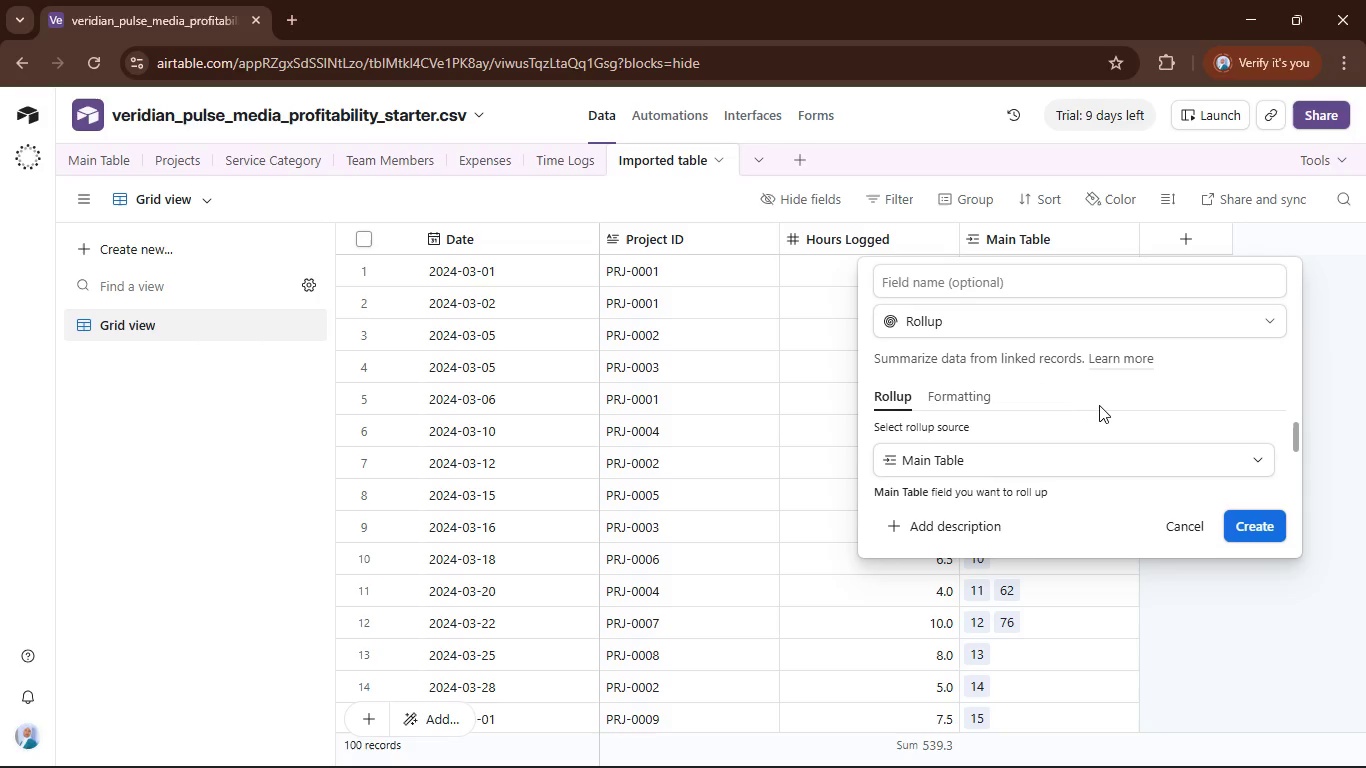 
scroll: coordinate [1283, 457], scroll_direction: down, amount: 5.0
 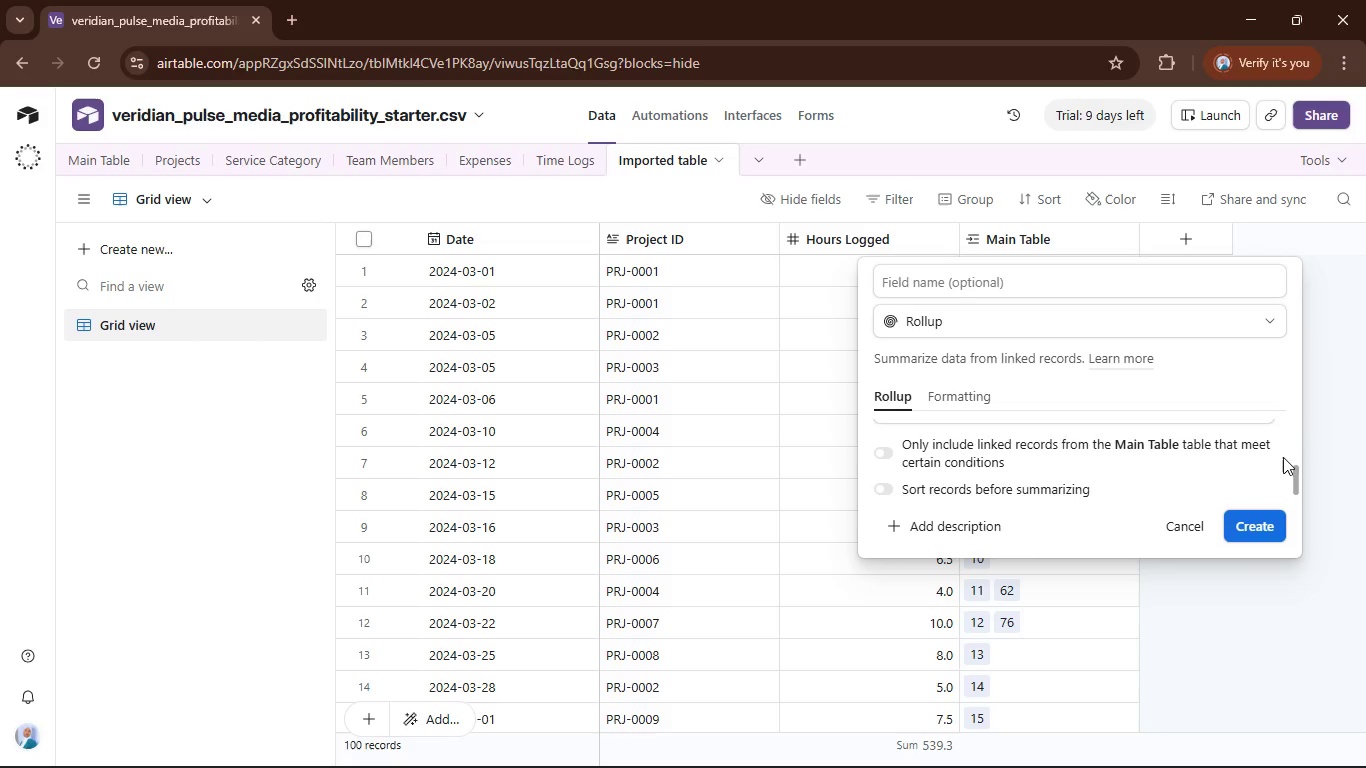 
scroll: coordinate [1283, 457], scroll_direction: up, amount: 1.0
 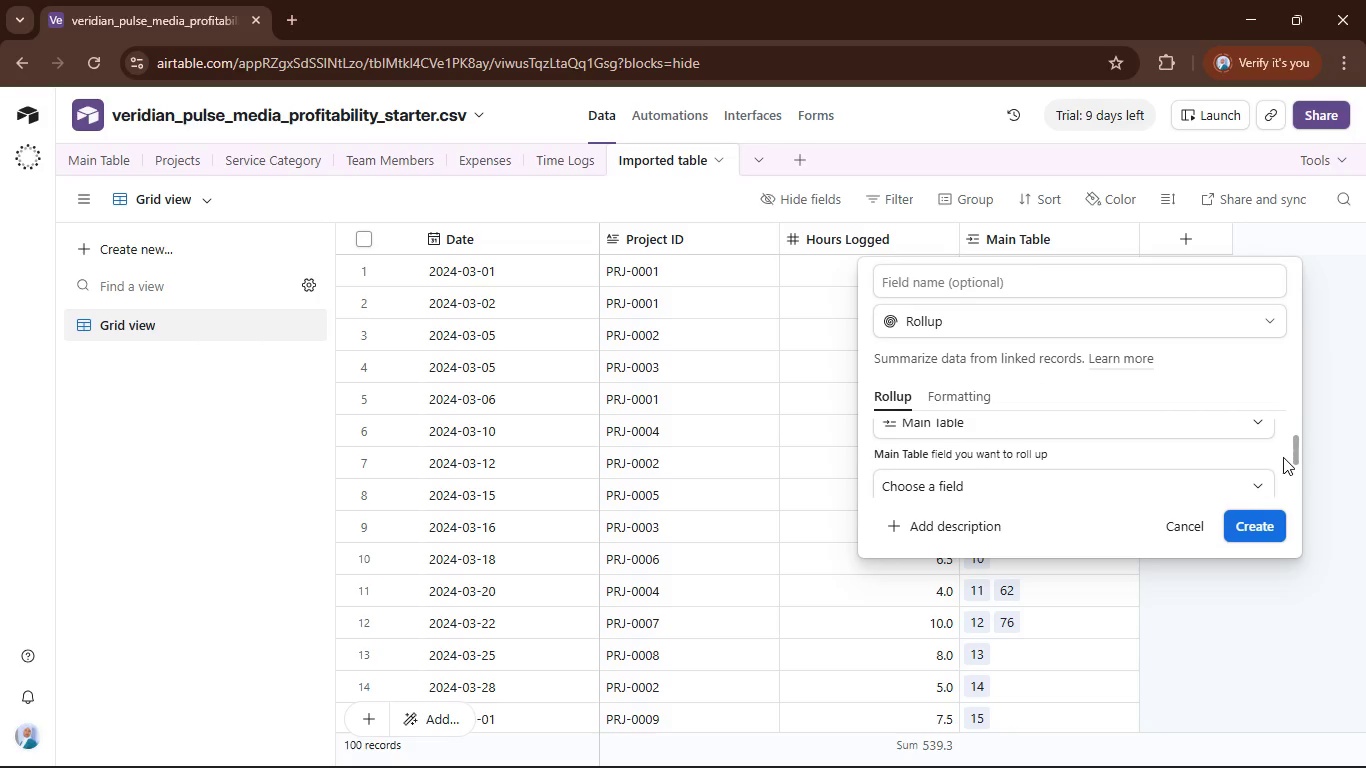 
scroll: coordinate [1283, 457], scroll_direction: down, amount: 1.0
 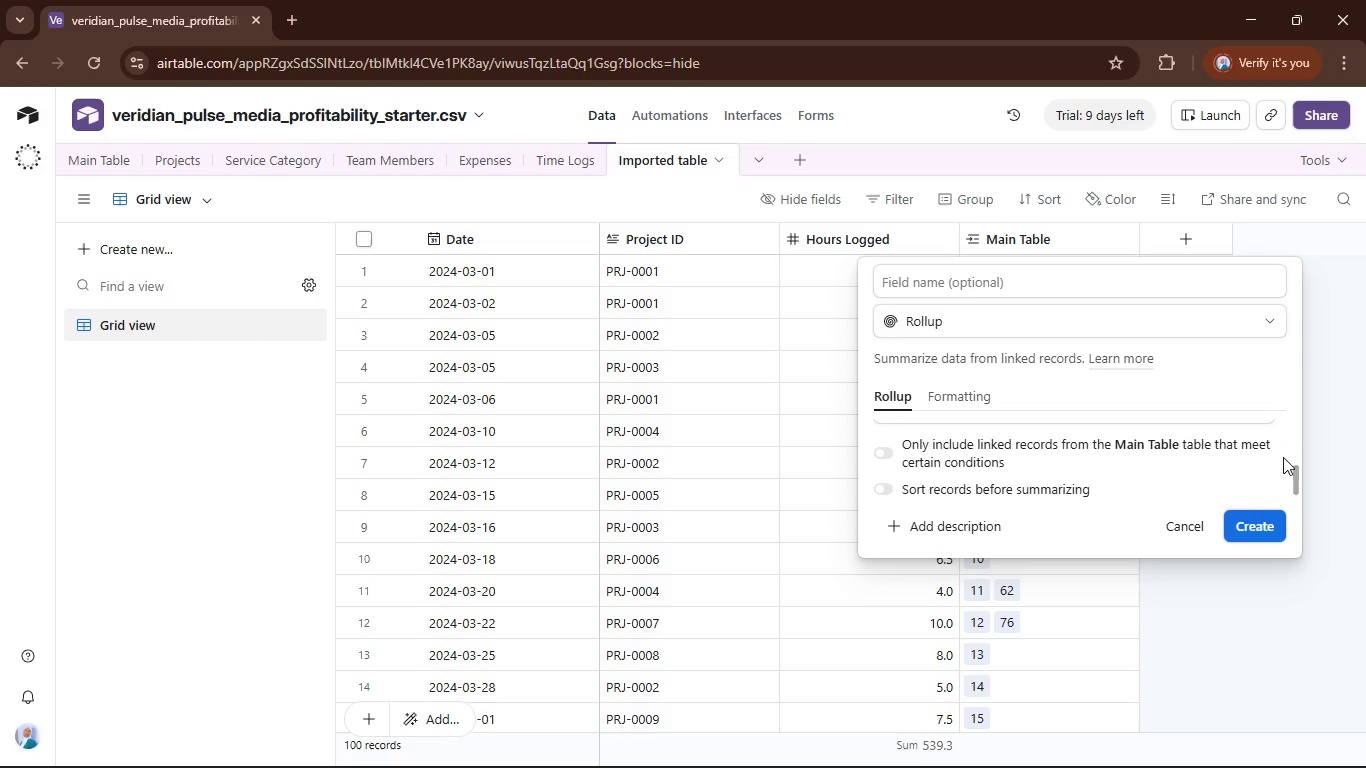 
scroll: coordinate [1283, 457], scroll_direction: up, amount: 1.0
 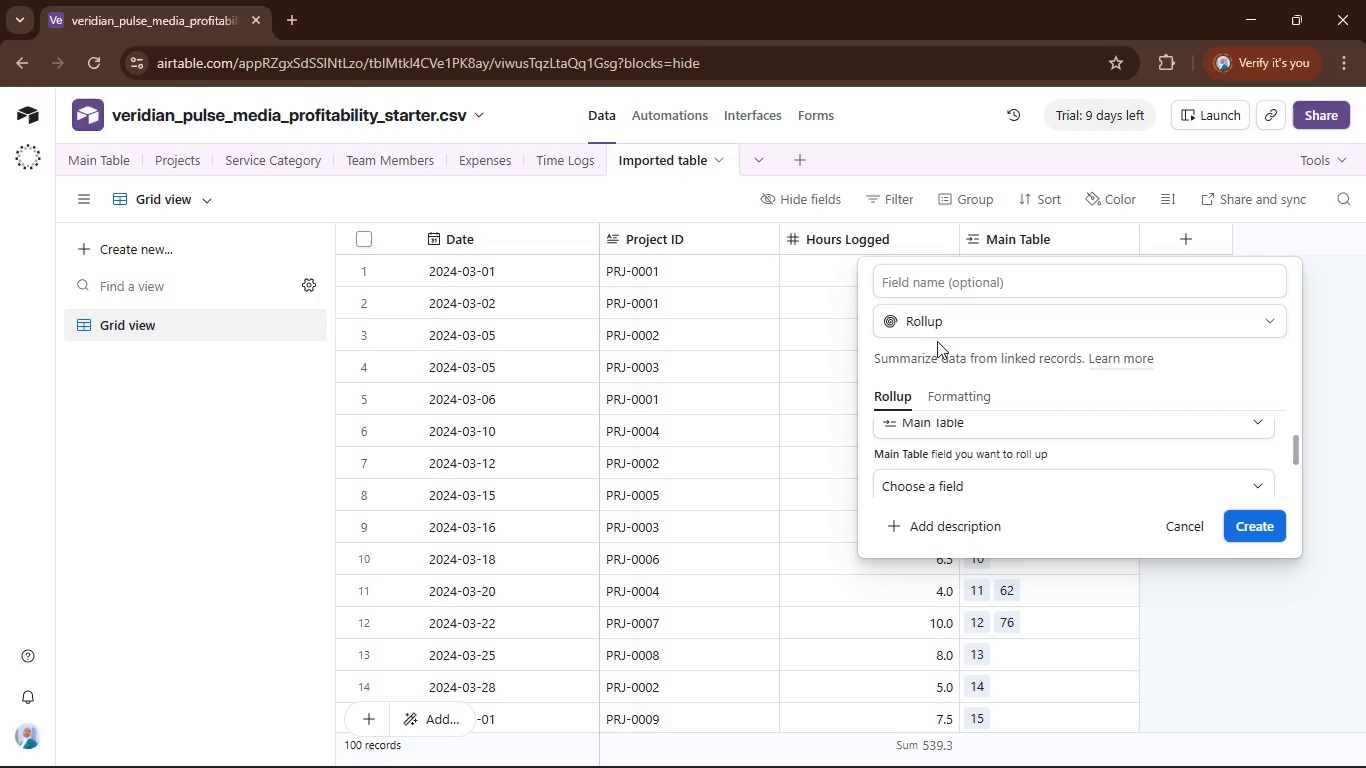 
wait(5.22)
 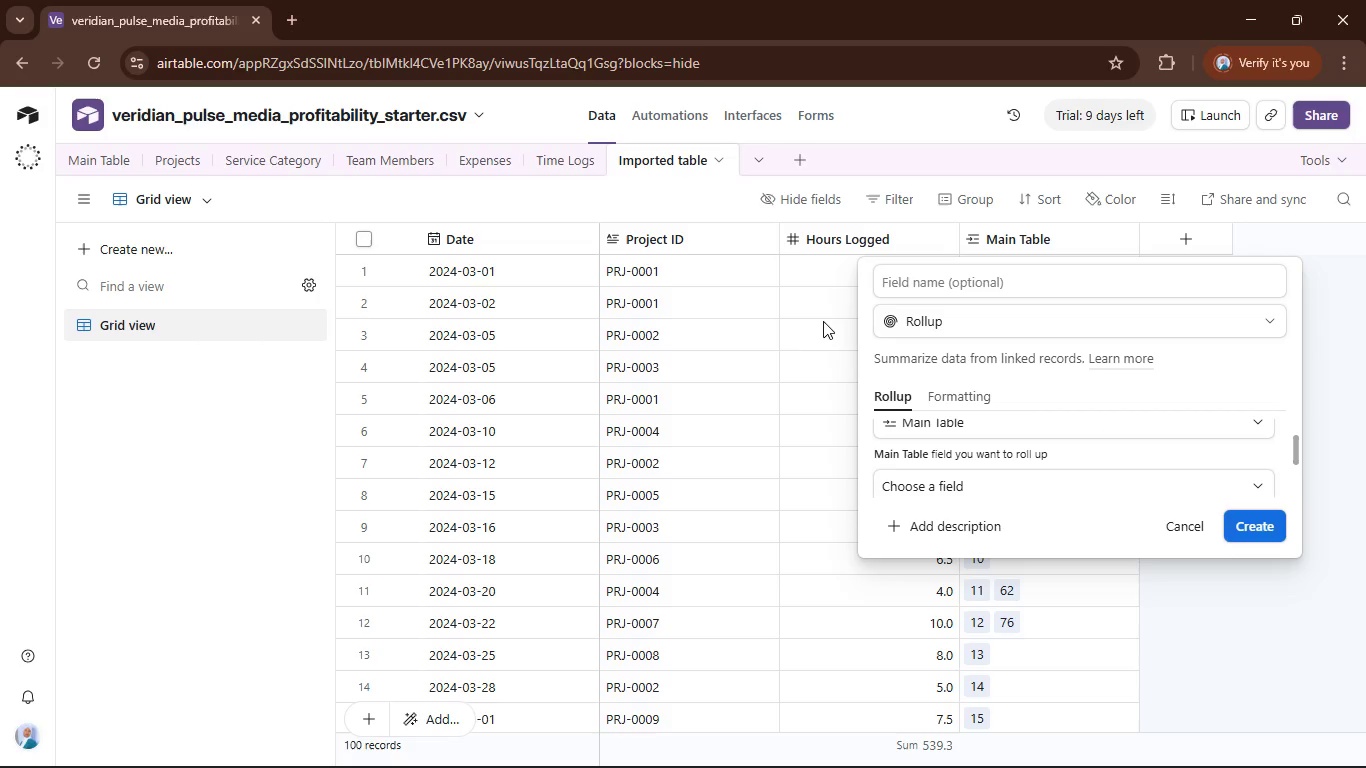 
left_click([1170, 519])
 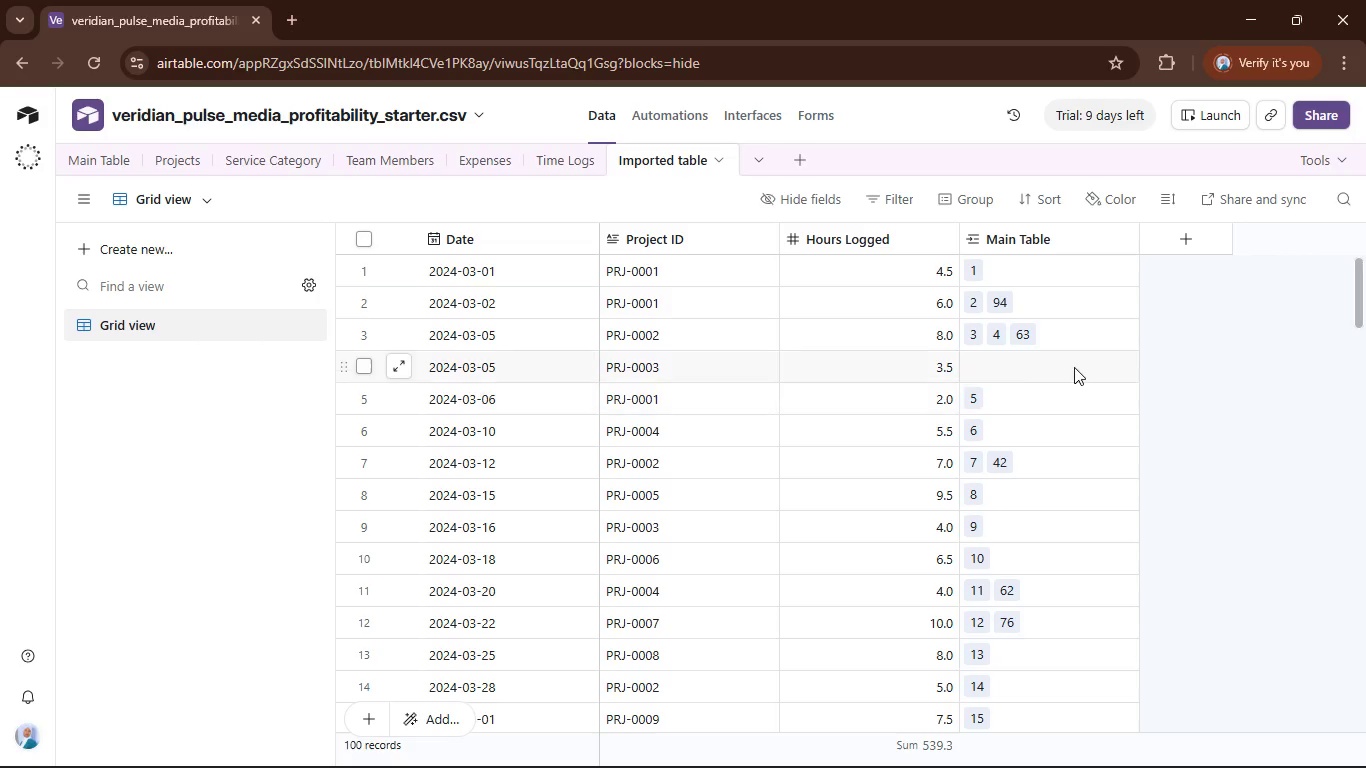 
left_click([1020, 238])
 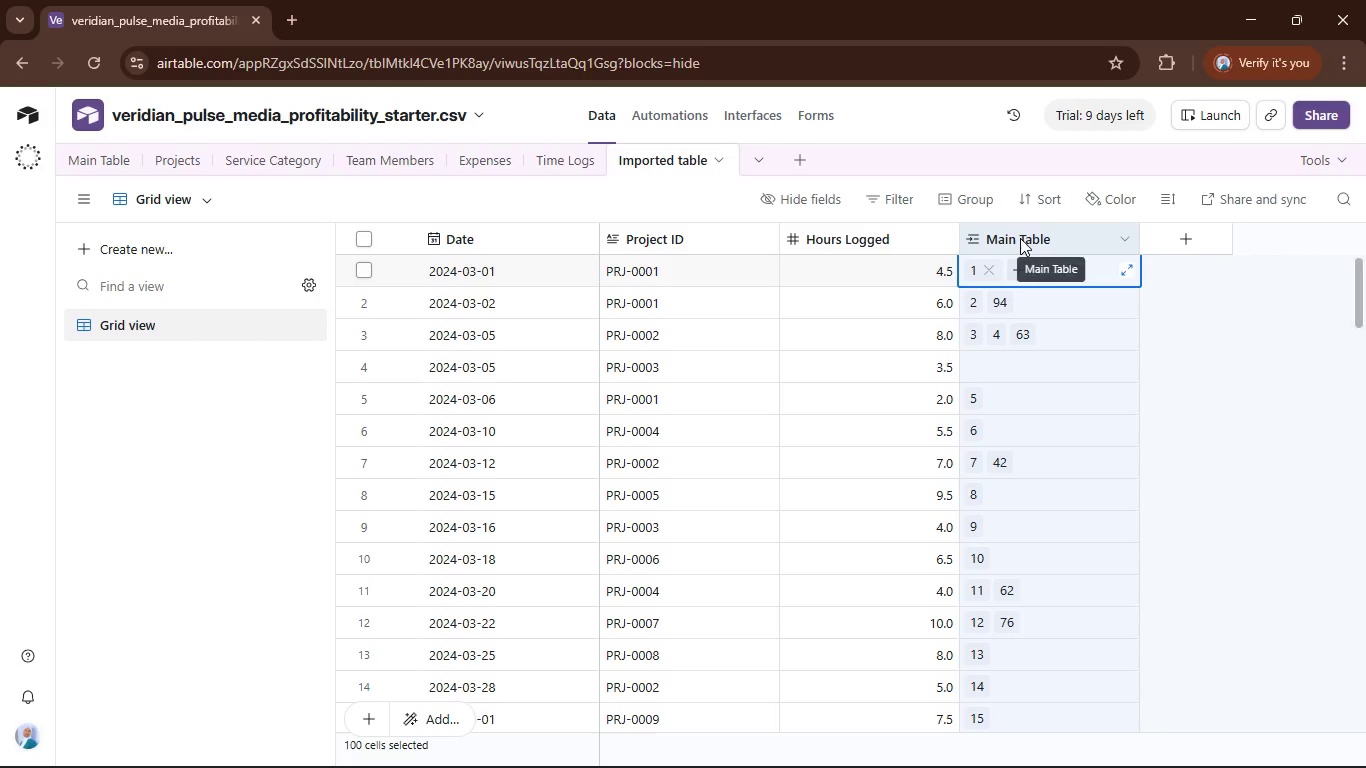 
right_click([1020, 238])
 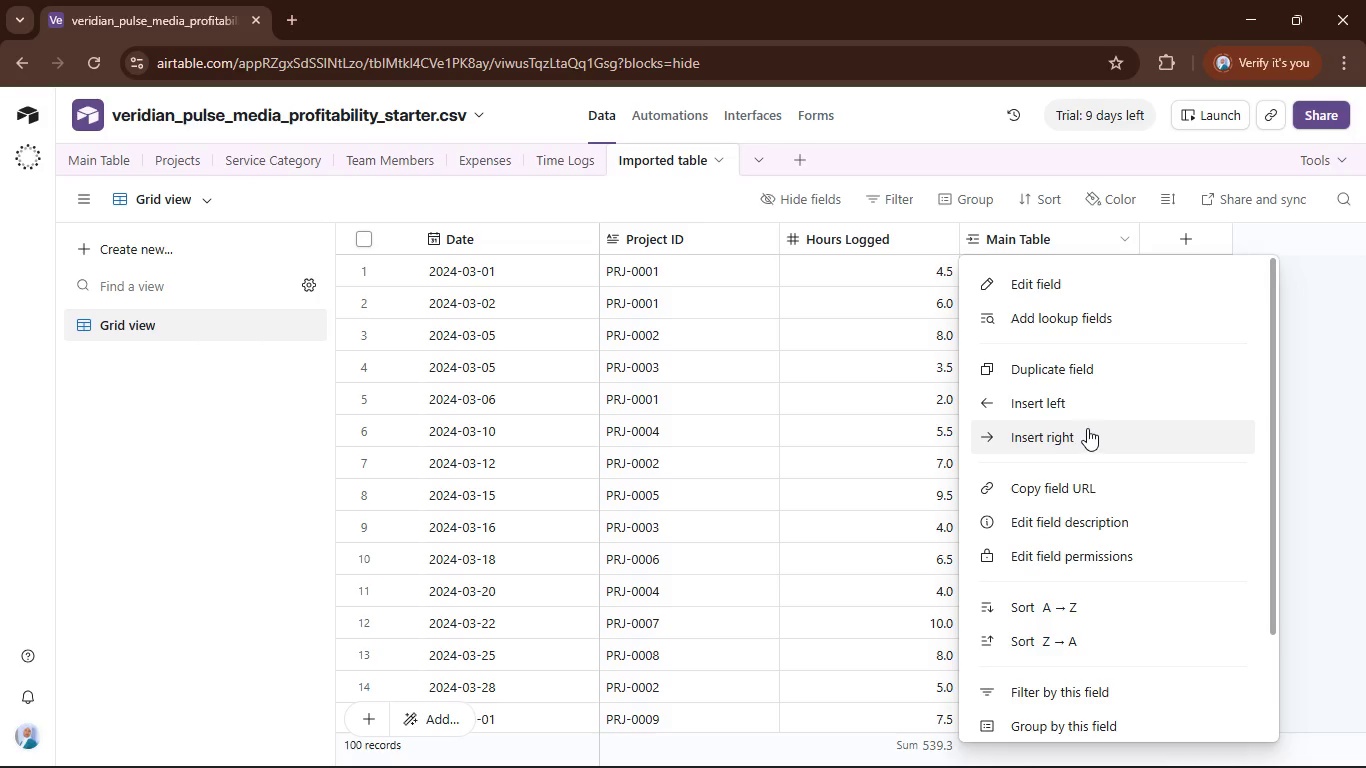 
scroll: coordinate [1160, 631], scroll_direction: down, amount: 8.0
 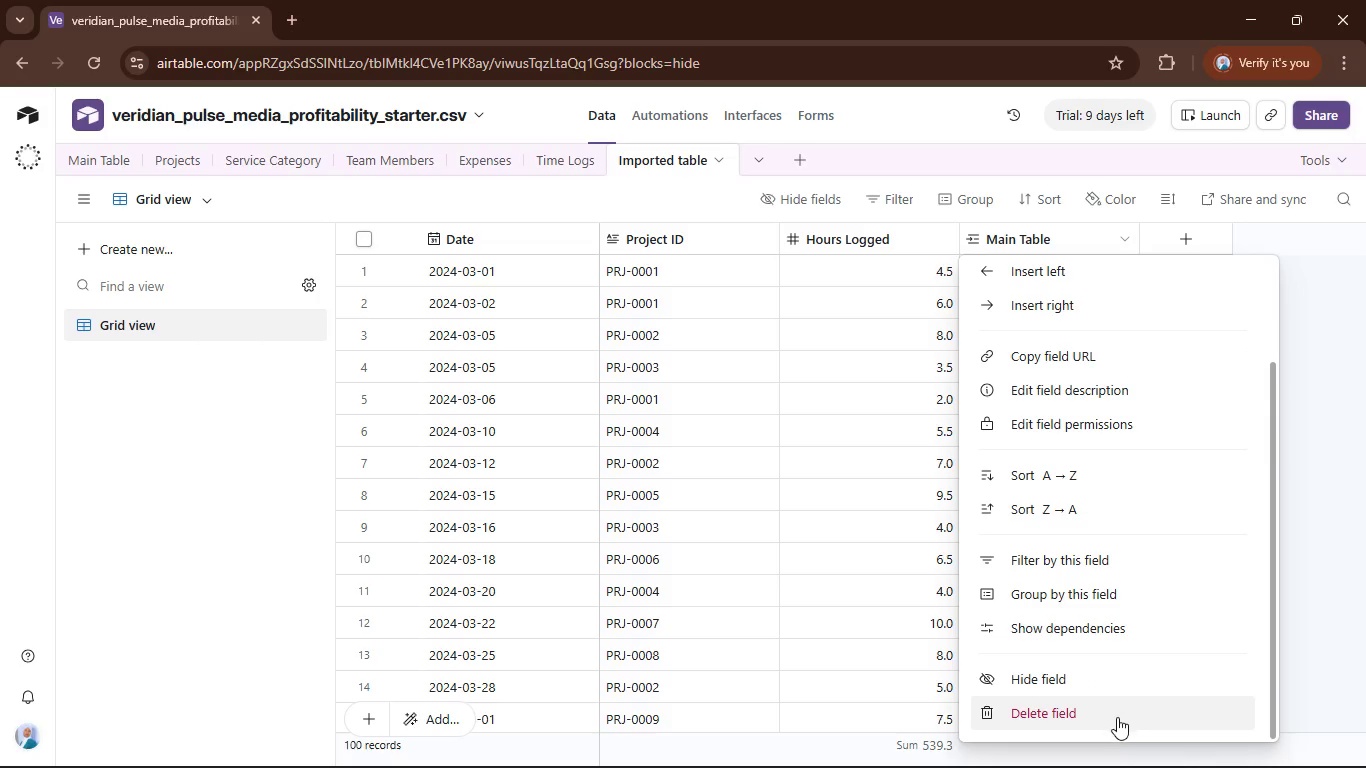 
left_click([1117, 717])
 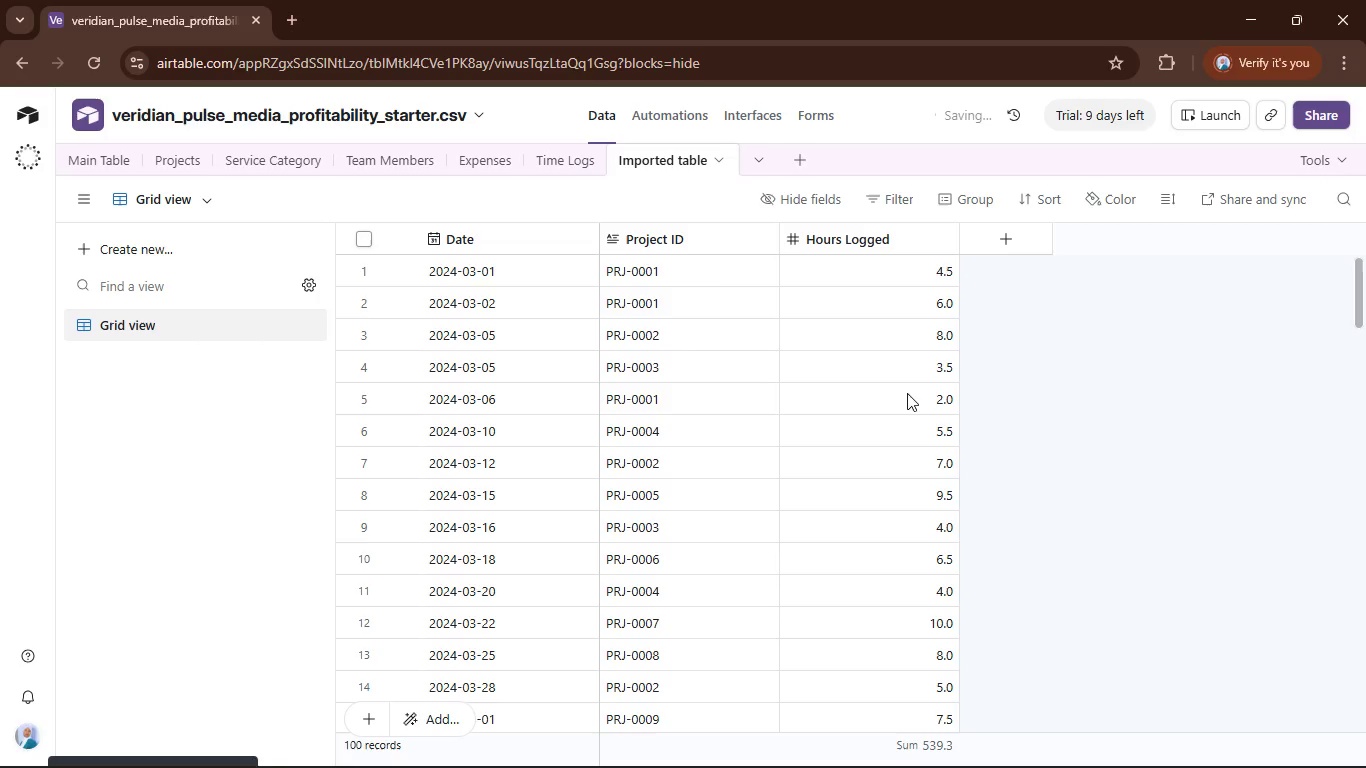 
left_click([678, 240])
 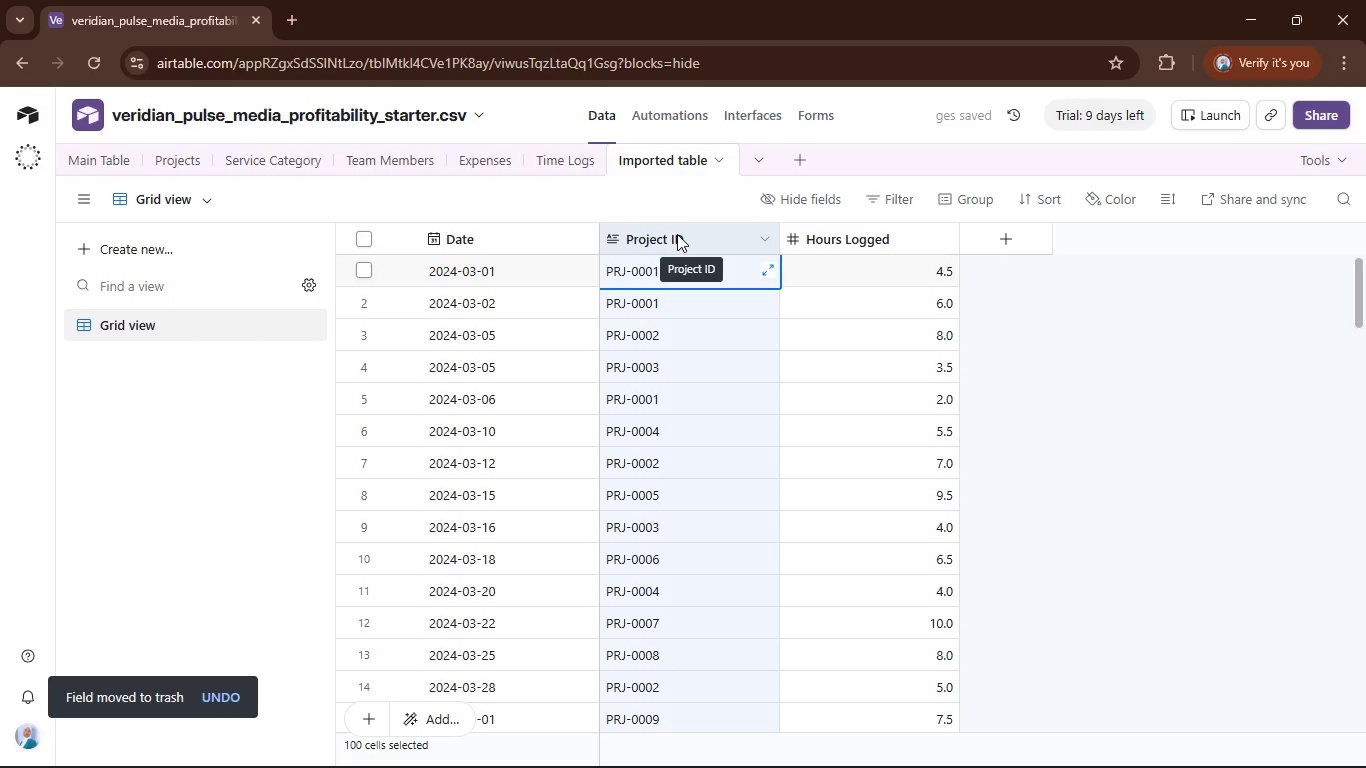 
left_click_drag(start_coordinate=[677, 234], to_coordinate=[480, 256])
 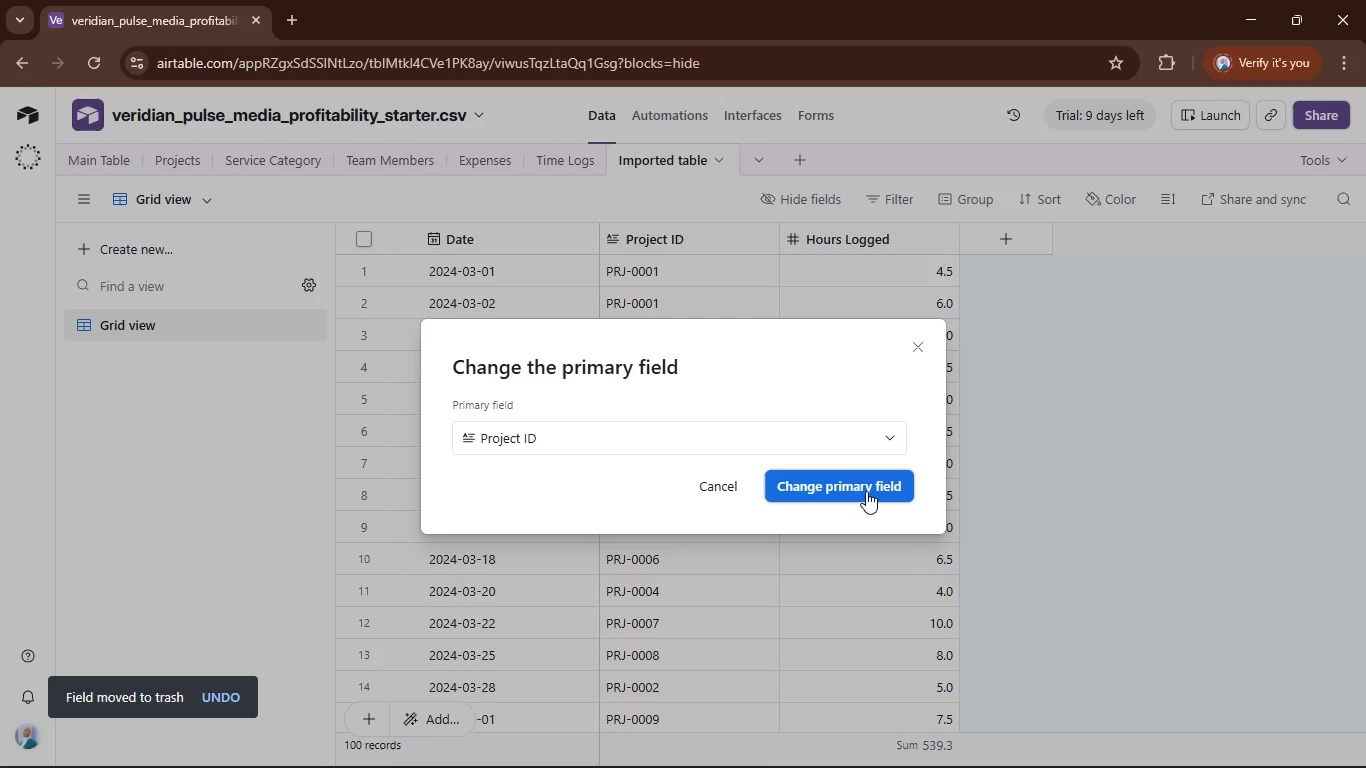 
left_click([997, 326])
 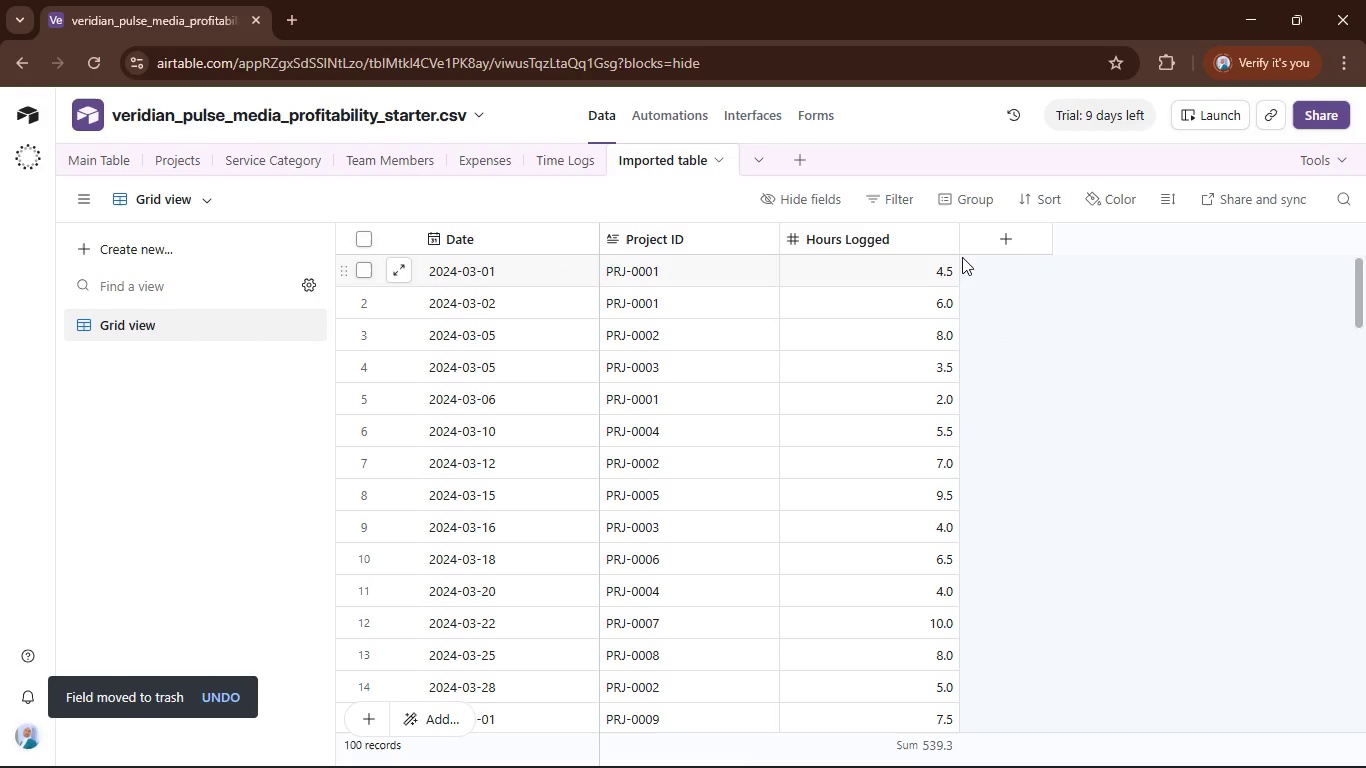 
left_click([1012, 235])
 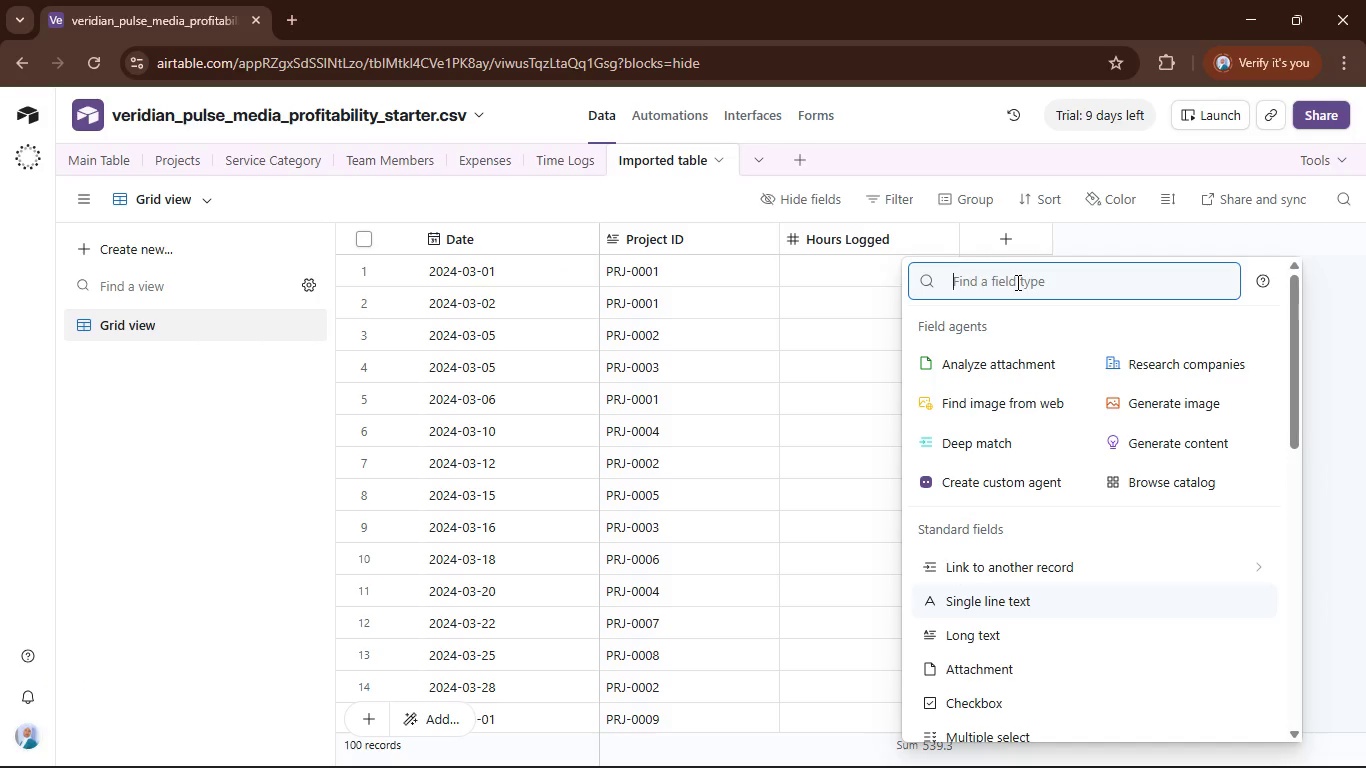 
type(aut)
 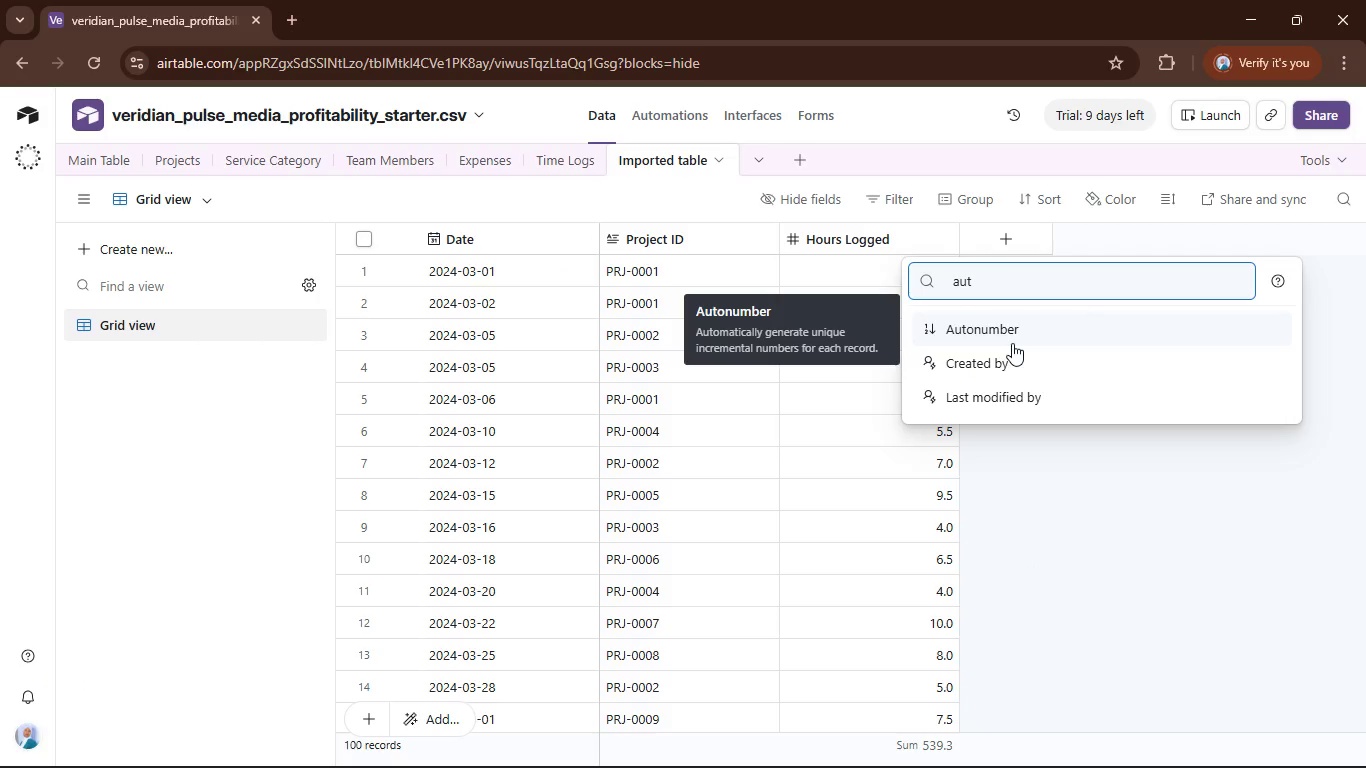 
left_click([1012, 334])
 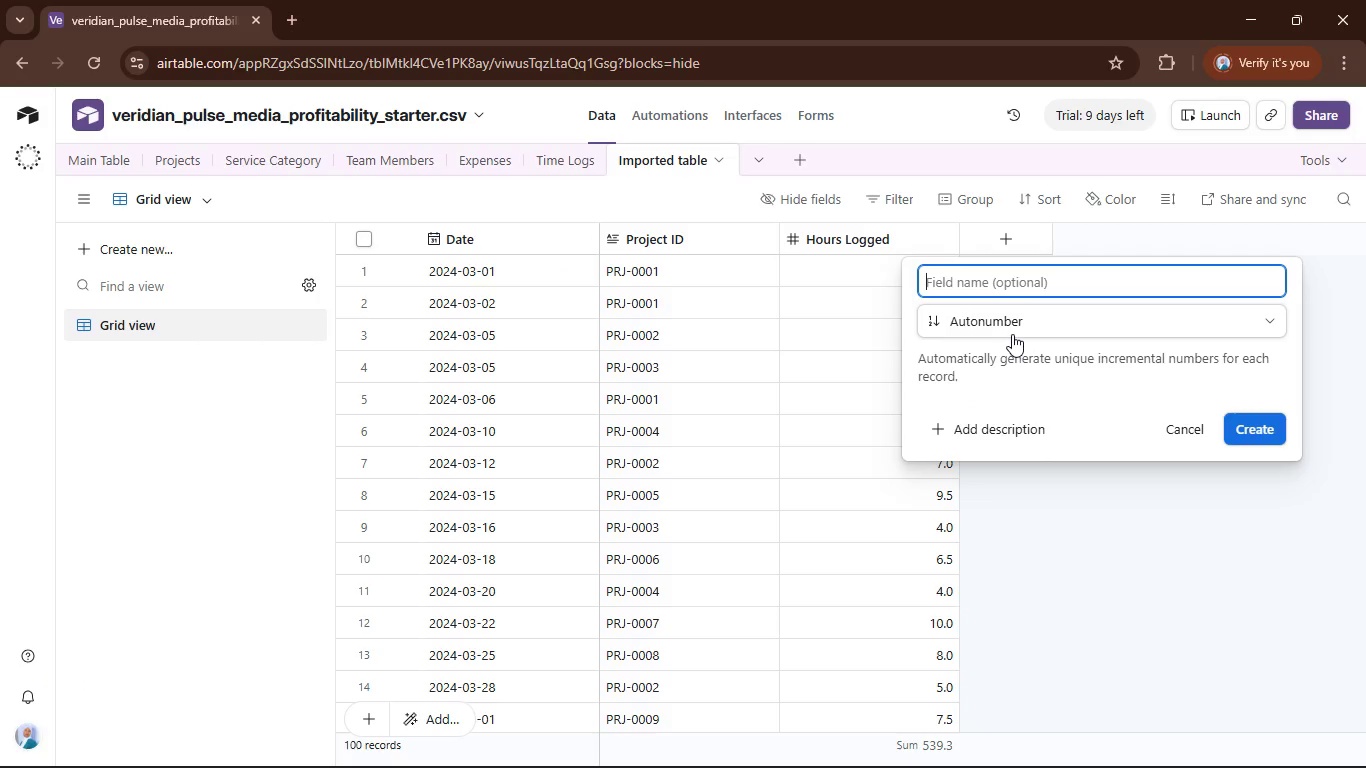 
type(ID)
 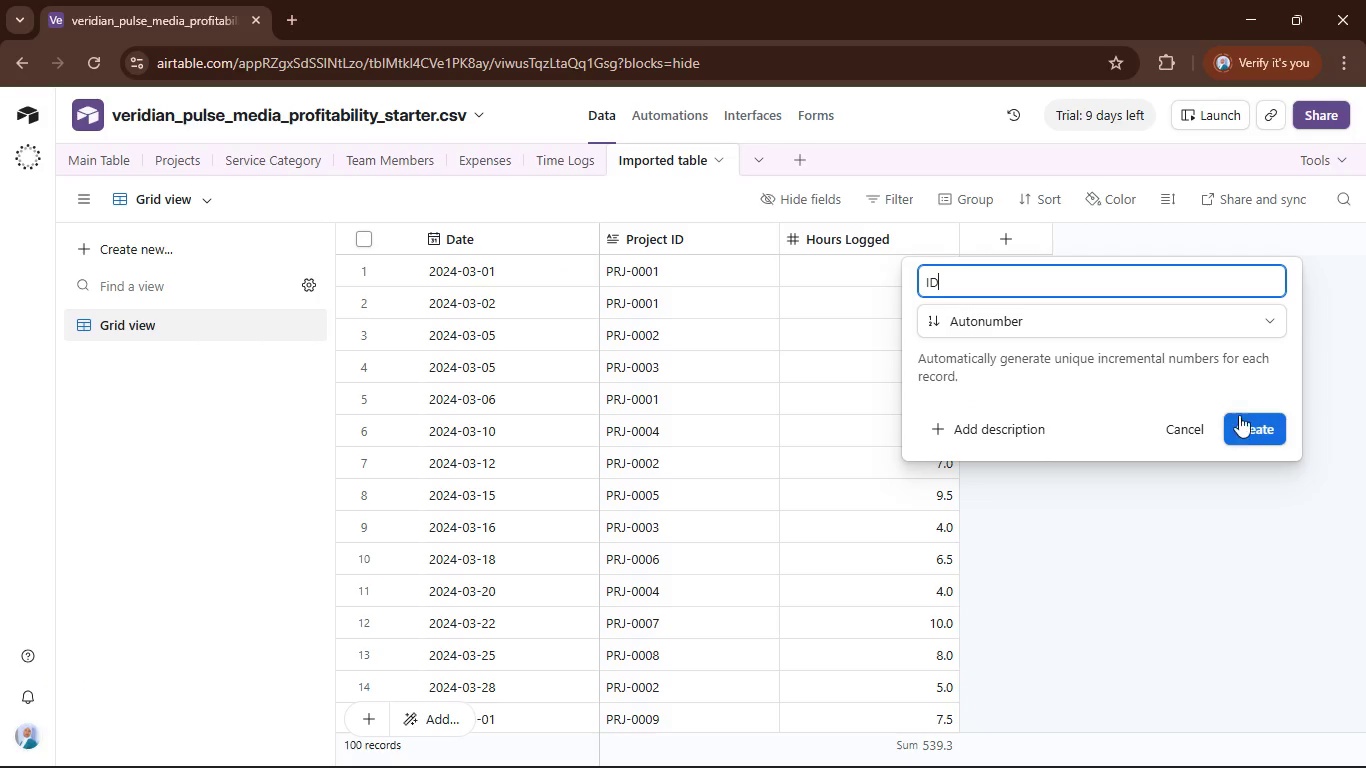 
left_click([1243, 430])
 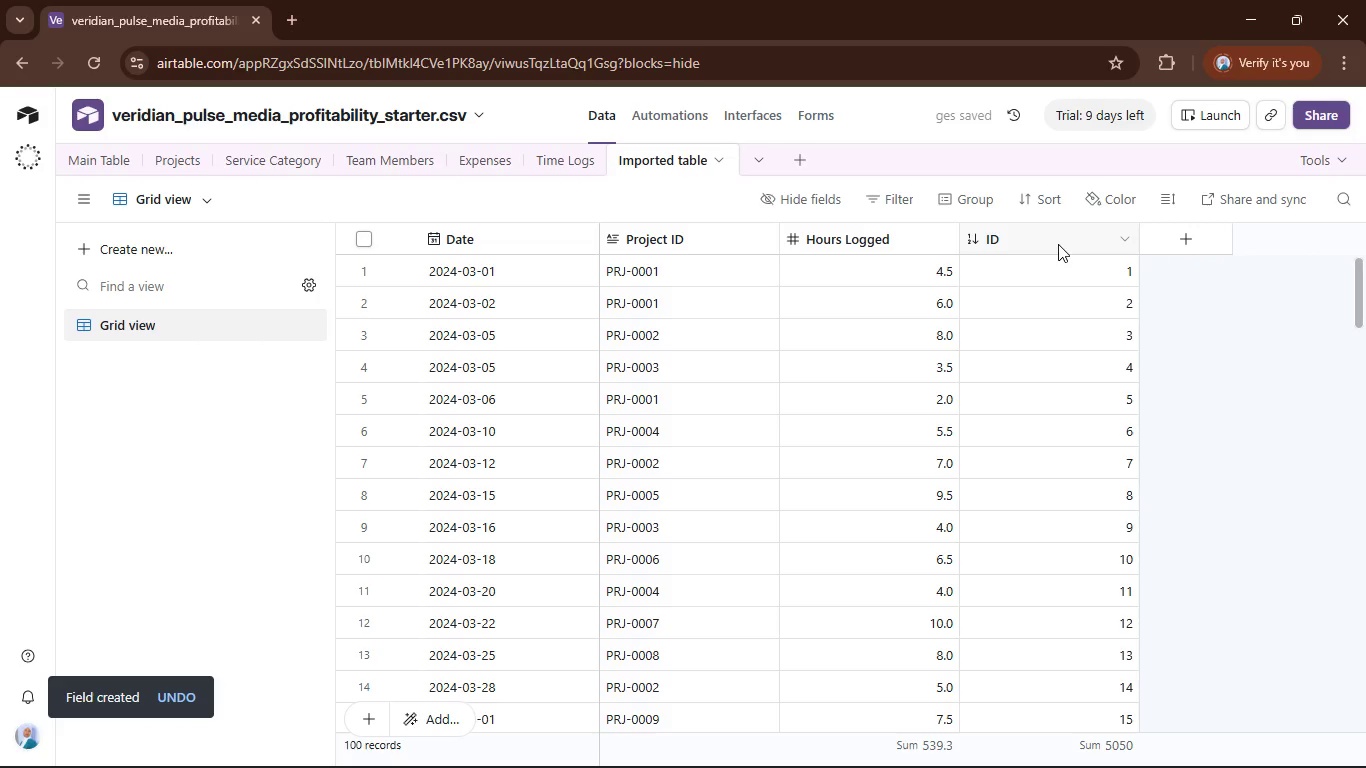 
left_click_drag(start_coordinate=[1056, 238], to_coordinate=[455, 326])
 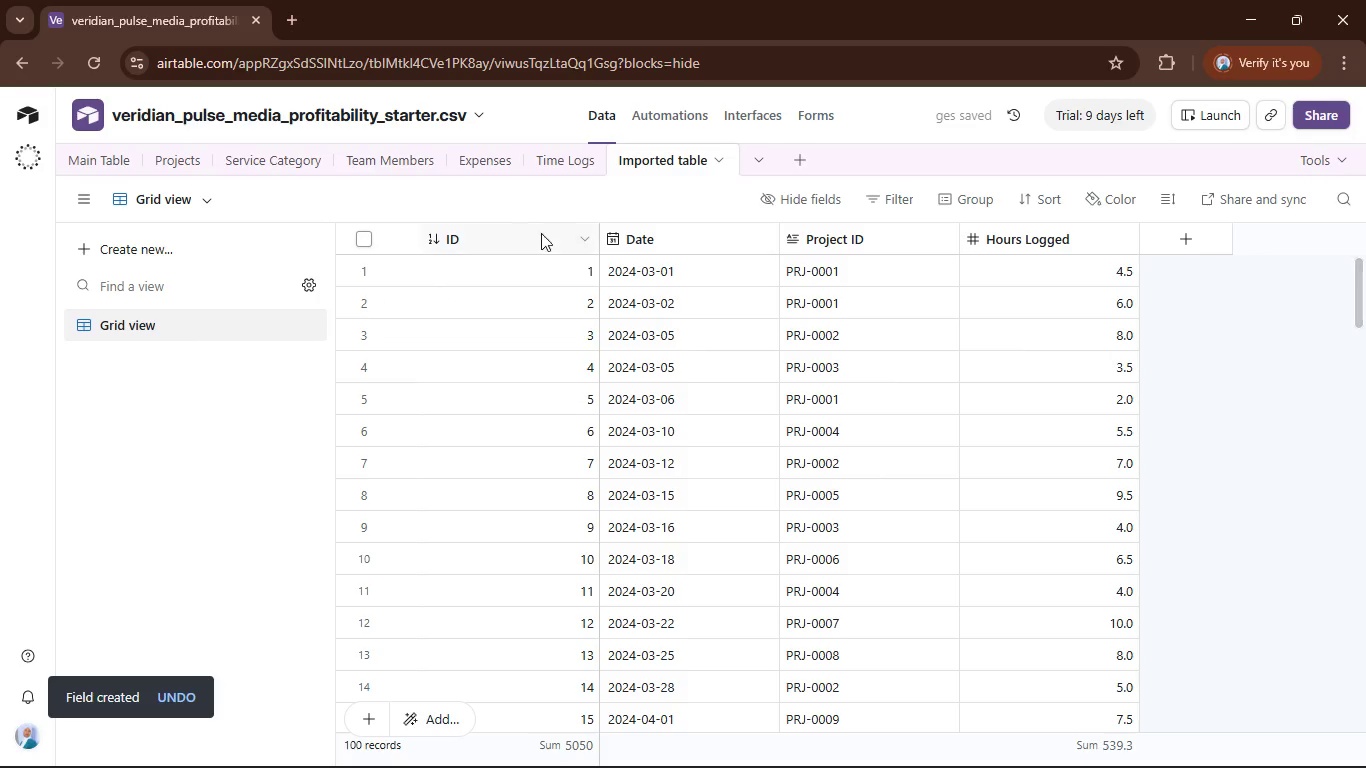 
left_click([105, 163])
 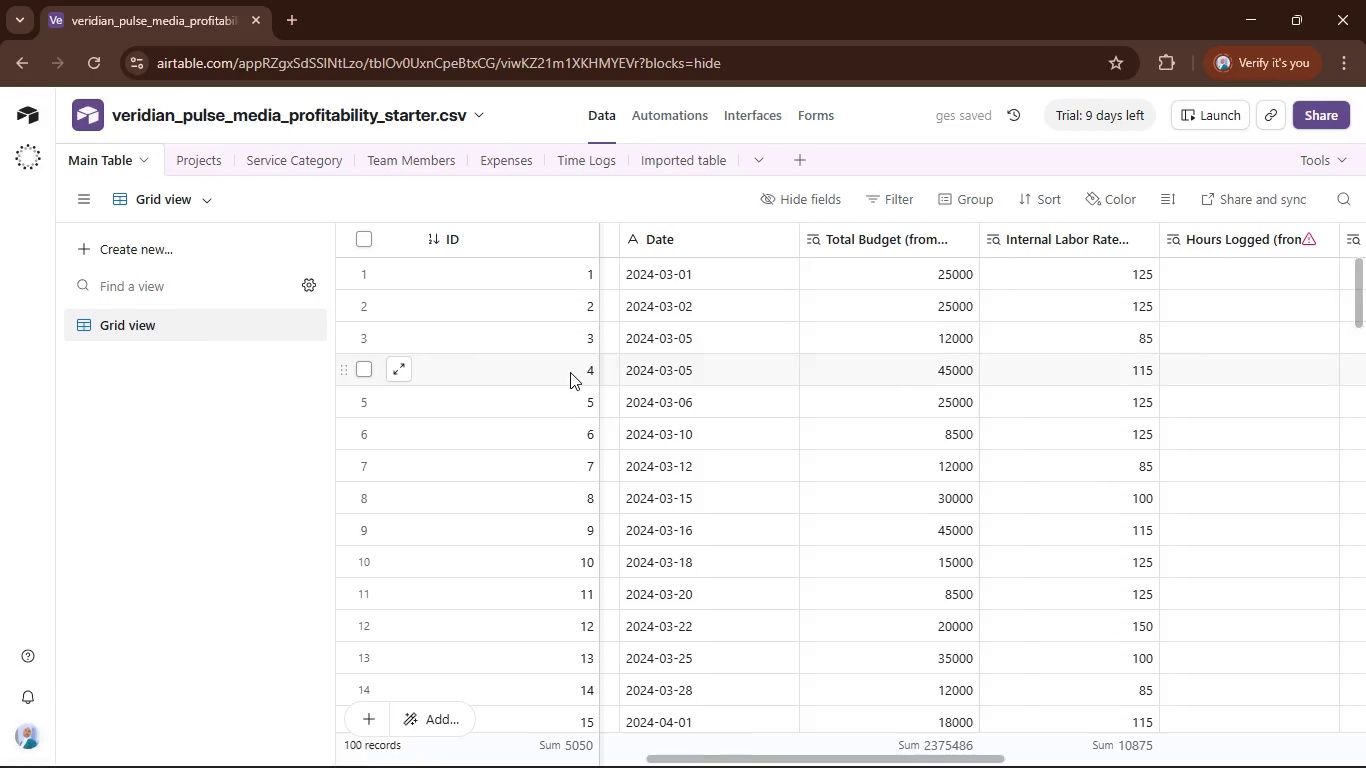 
scroll: coordinate [570, 369], scroll_direction: up, amount: 3.0
 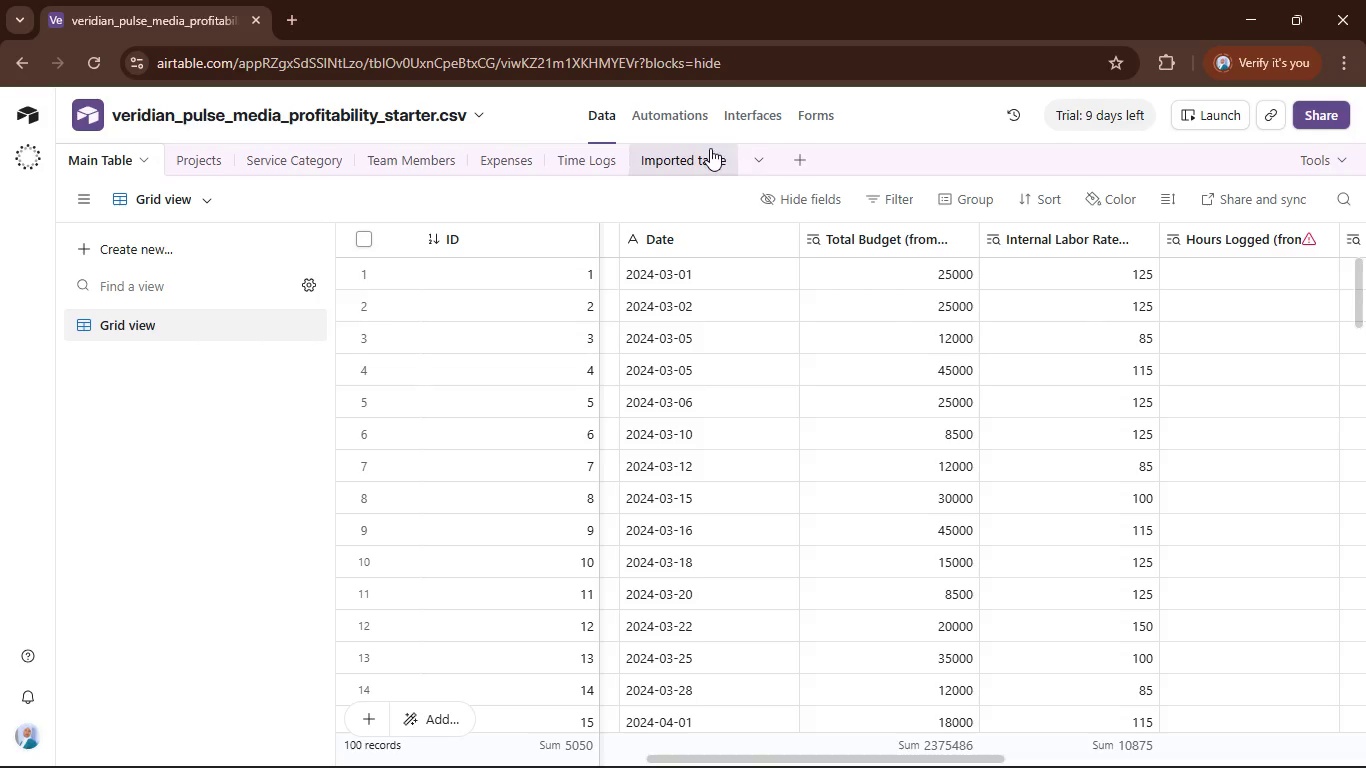 
left_click([701, 151])
 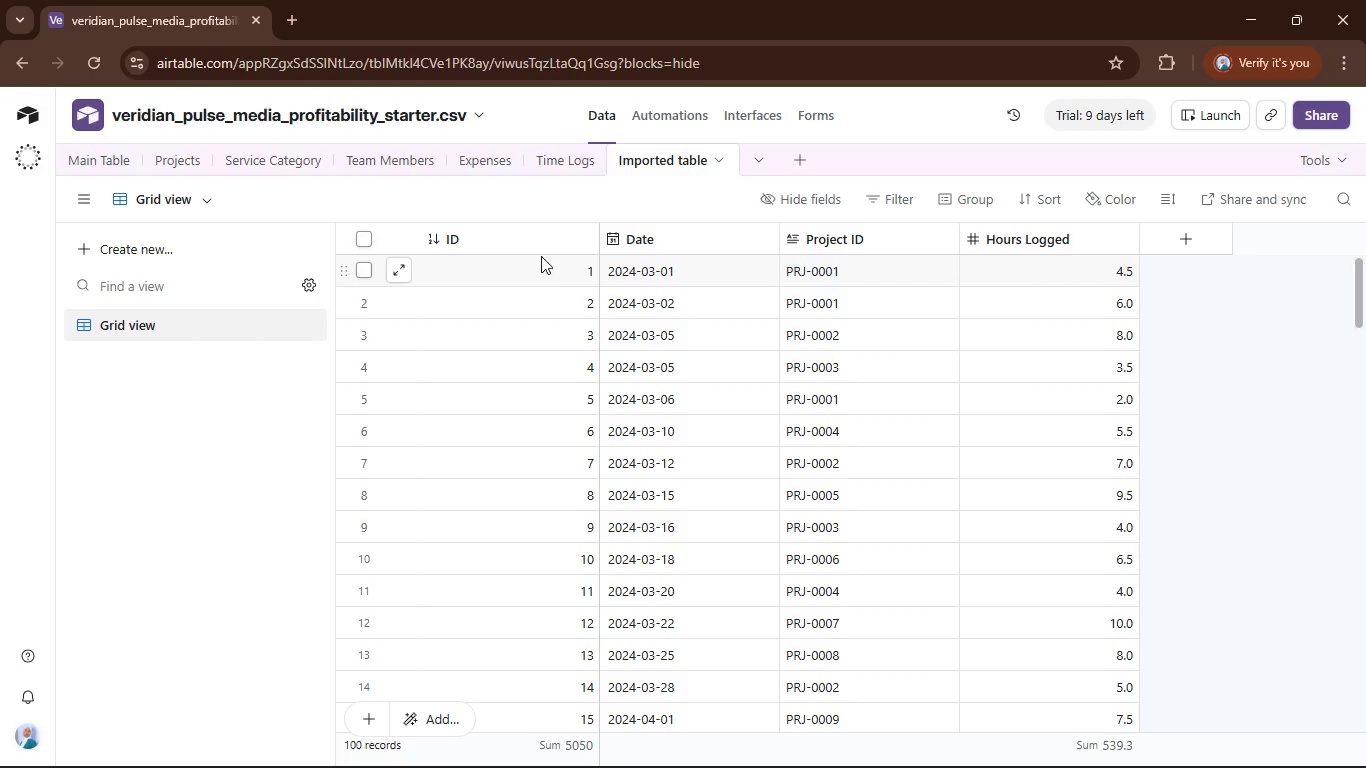 
left_click([534, 242])
 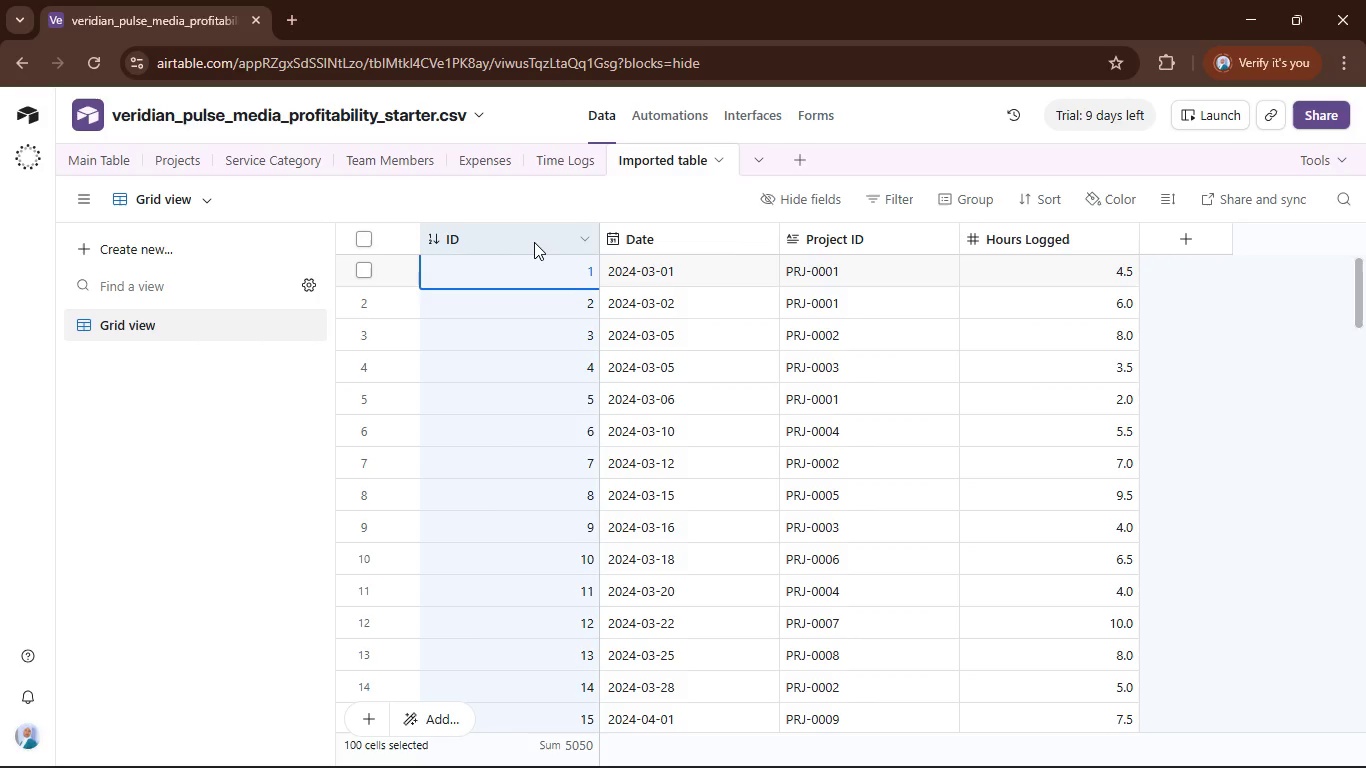 
right_click([534, 242])
 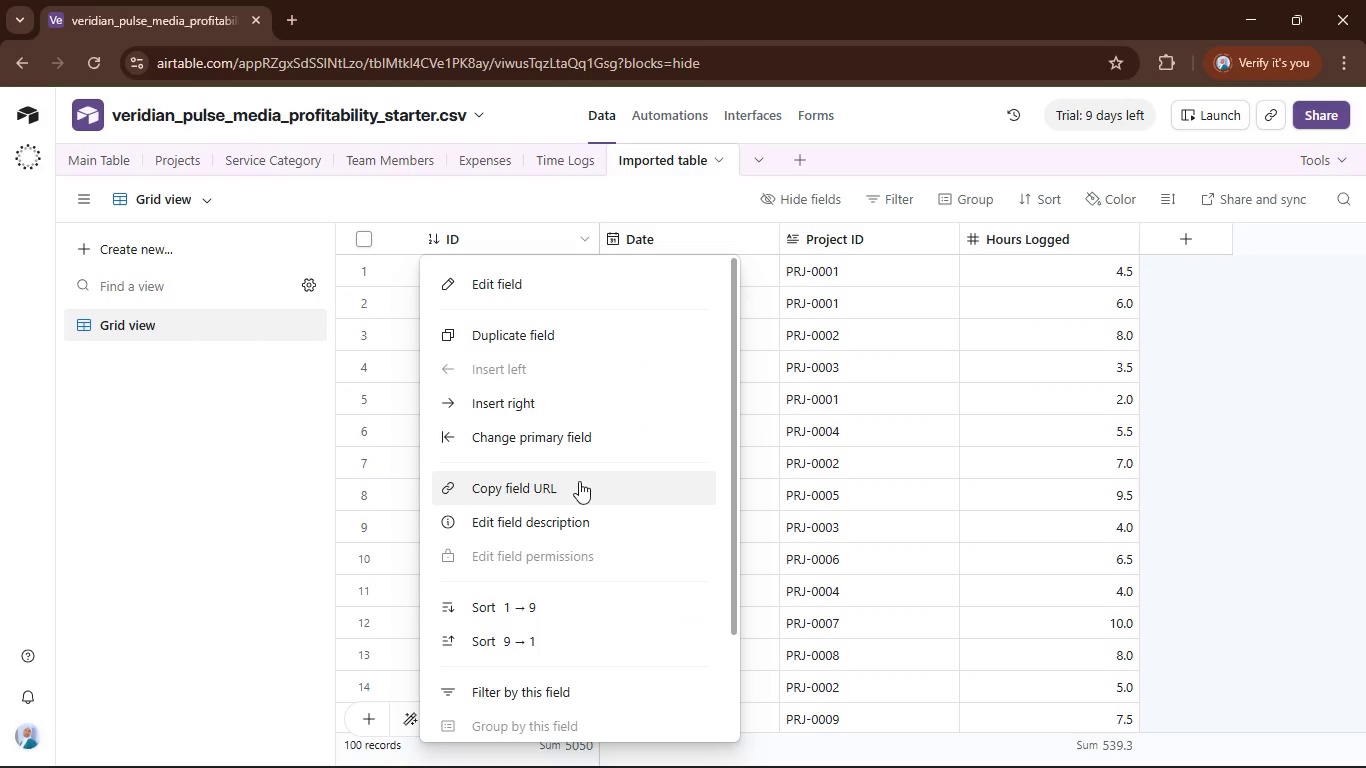 
scroll: coordinate [588, 478], scroll_direction: down, amount: 3.0
 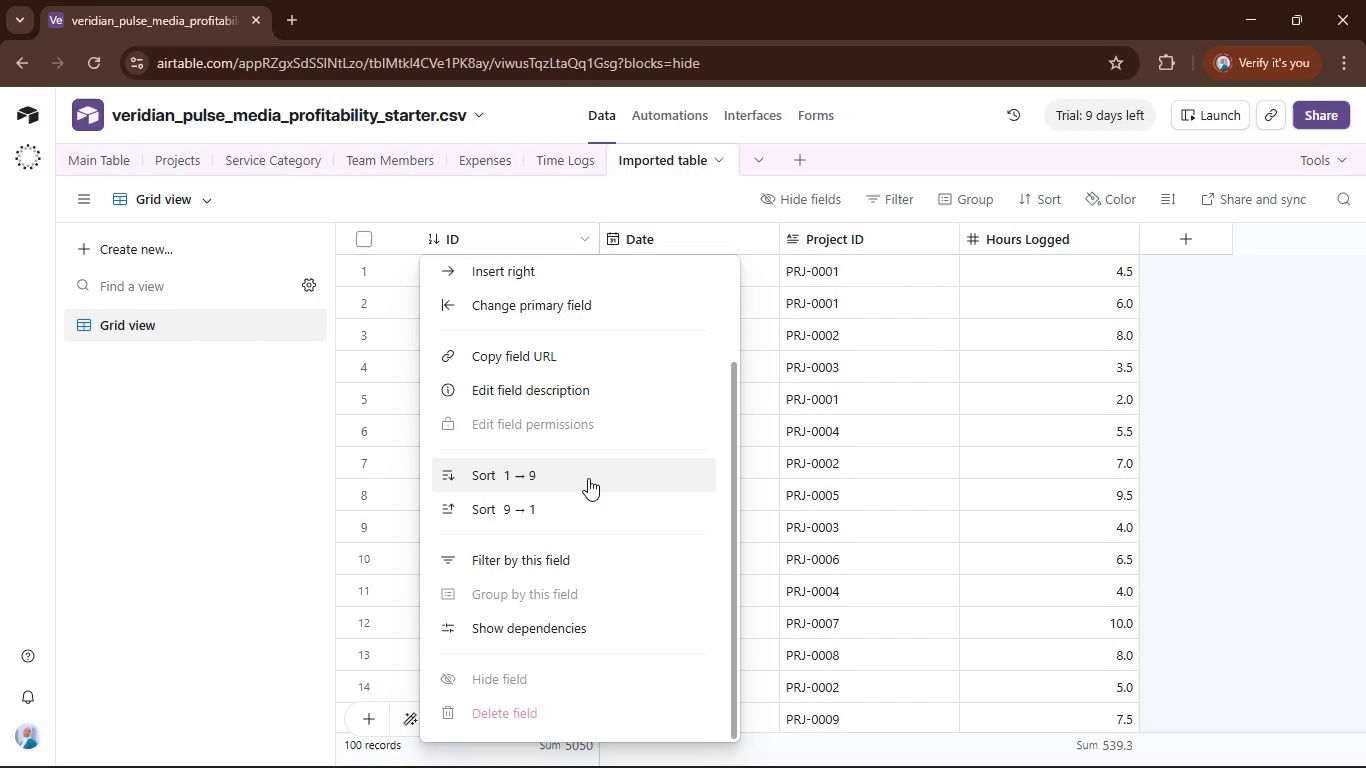 
scroll: coordinate [587, 478], scroll_direction: up, amount: 5.0
 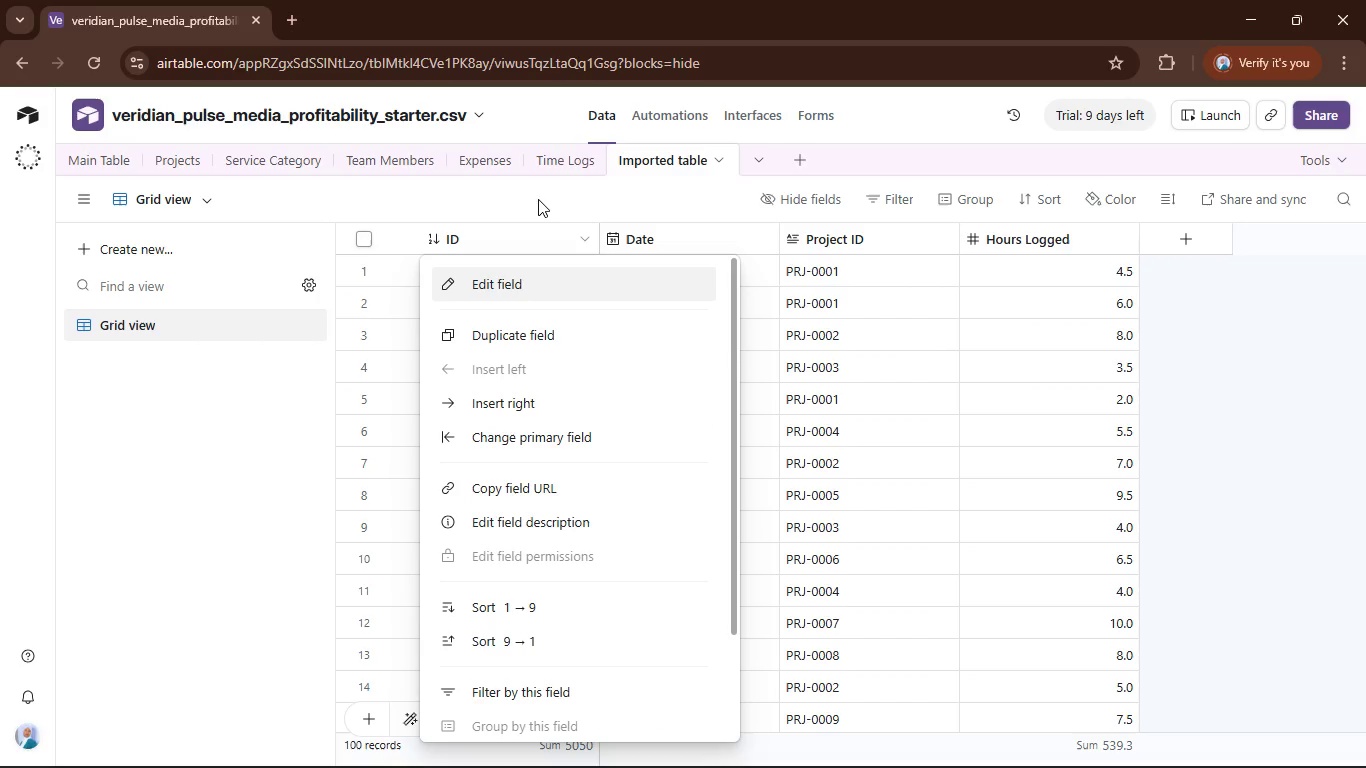 
left_click([516, 199])
 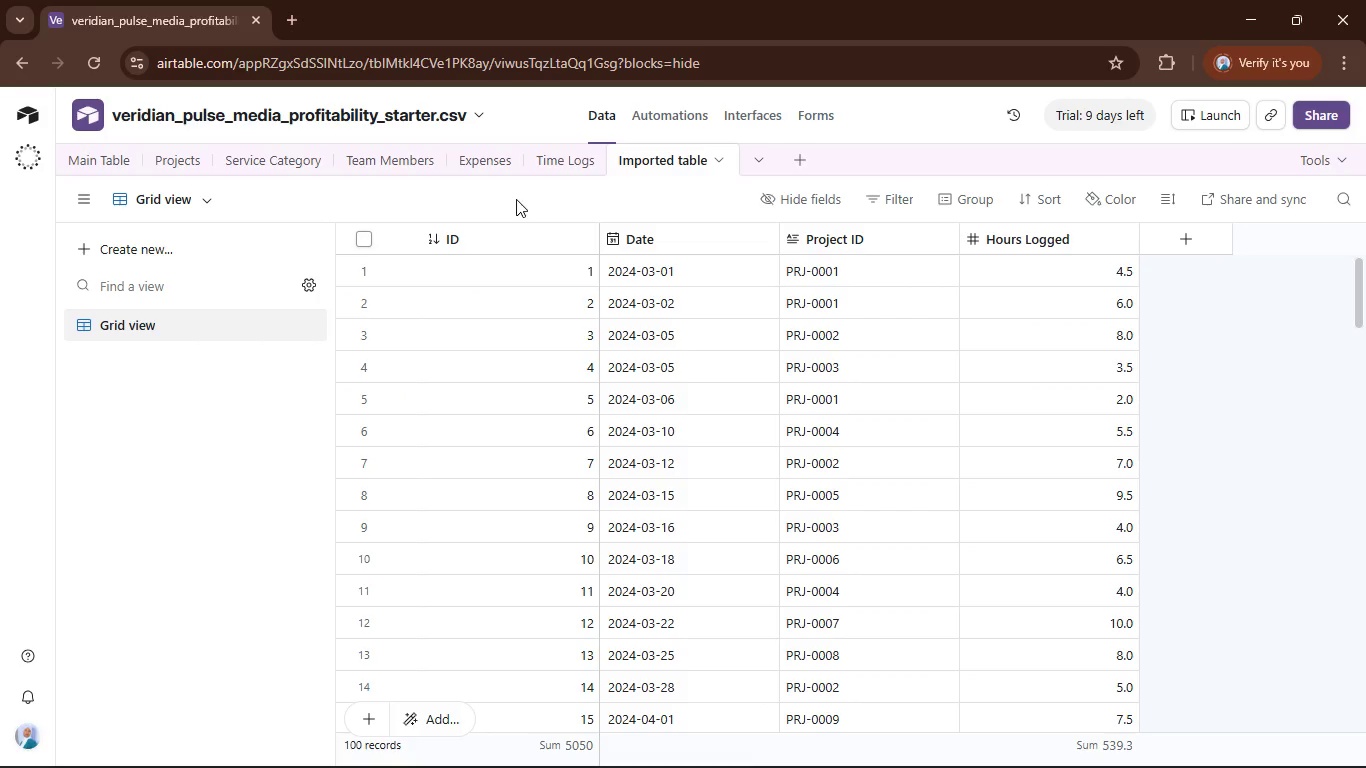 
left_click([499, 165])
 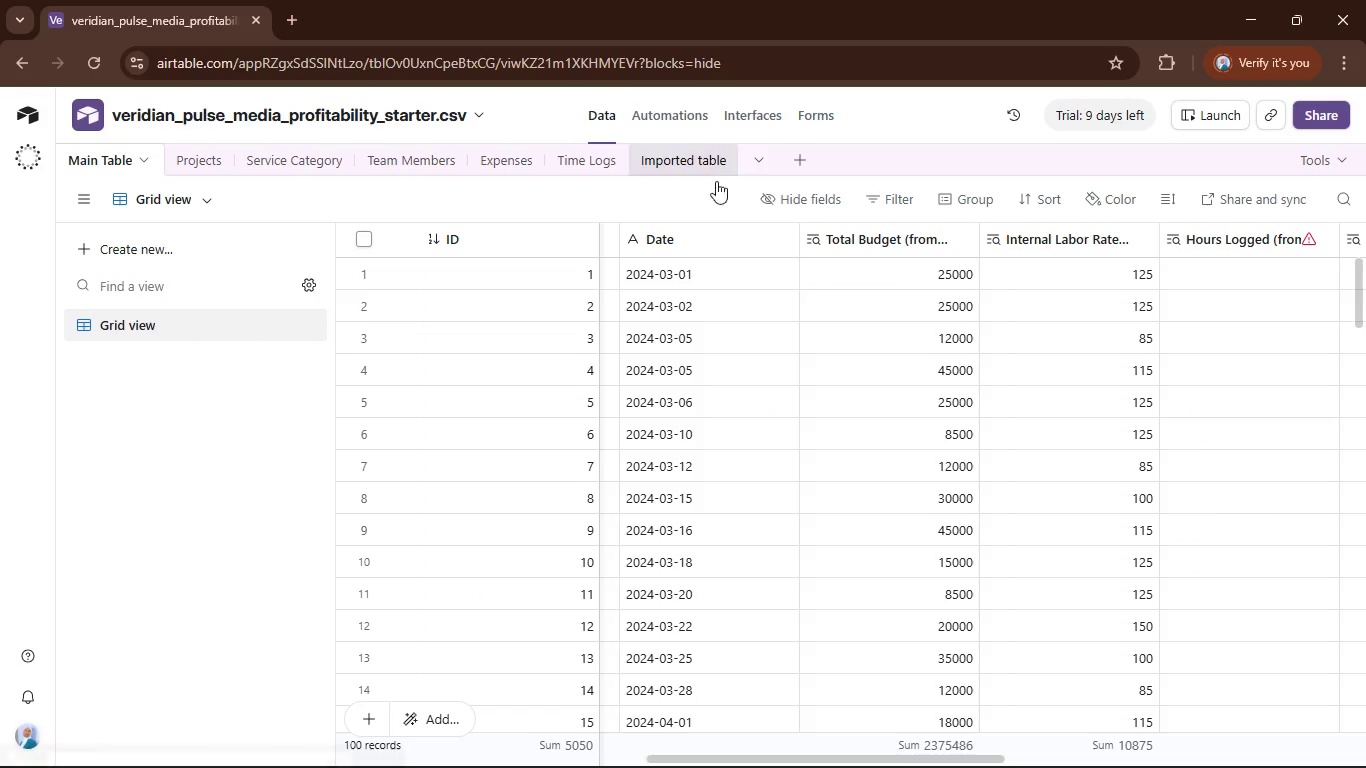 
wait(5.28)
 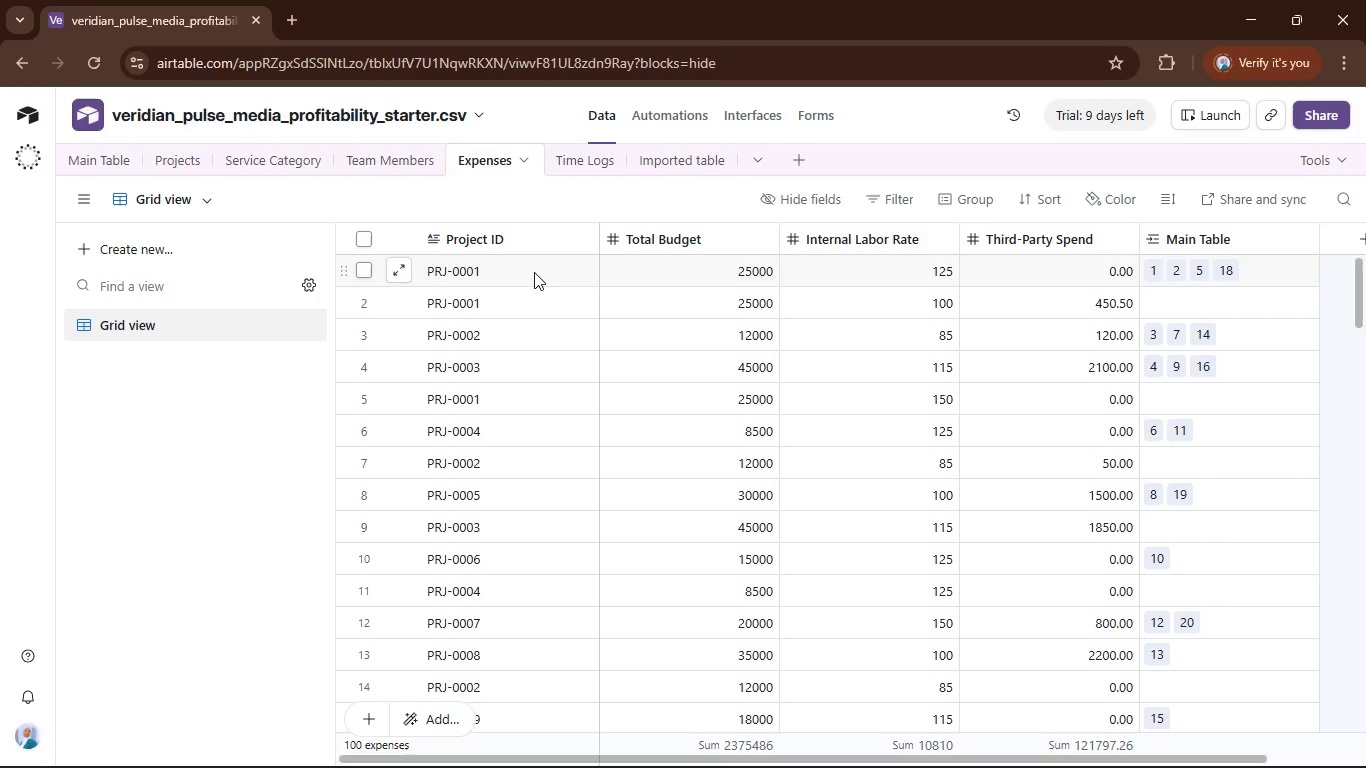 
left_click_drag(start_coordinate=[894, 755], to_coordinate=[555, 765])
 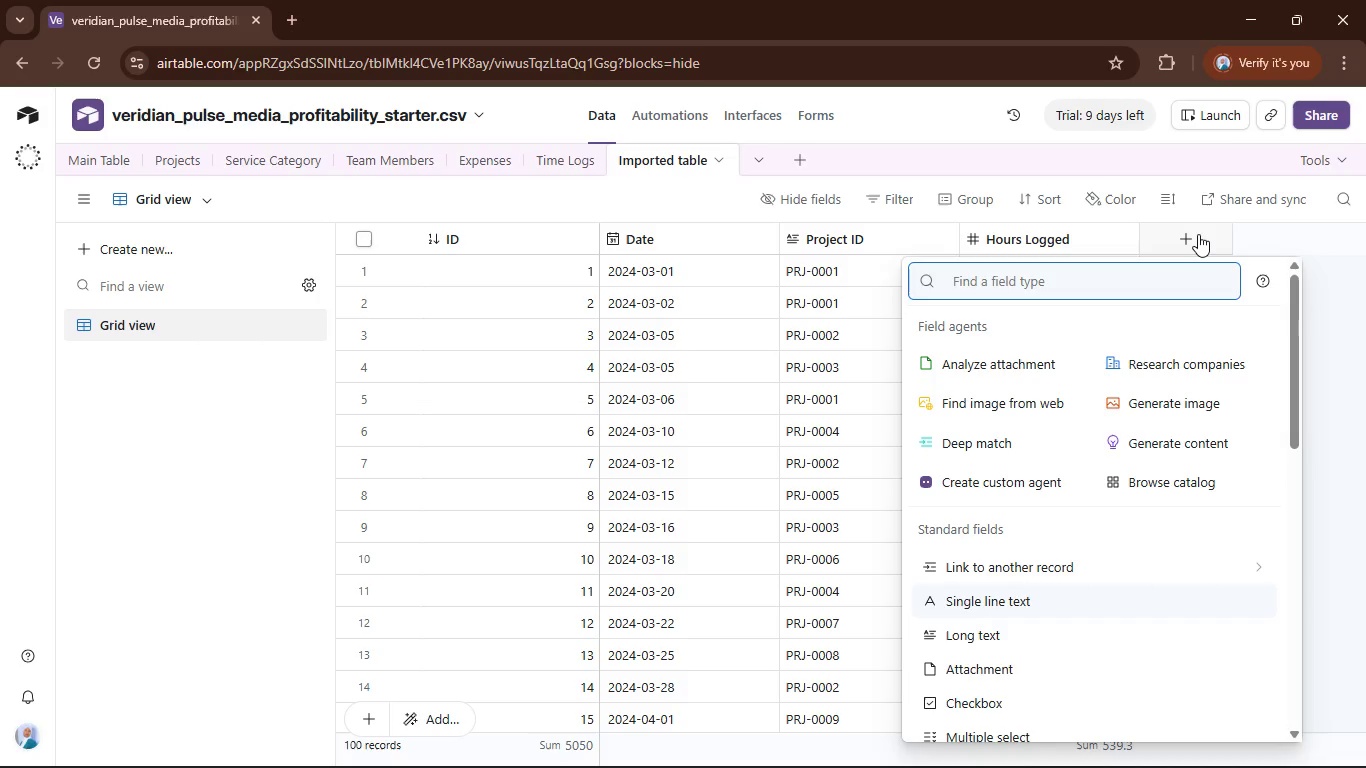 
wait(88.23)
 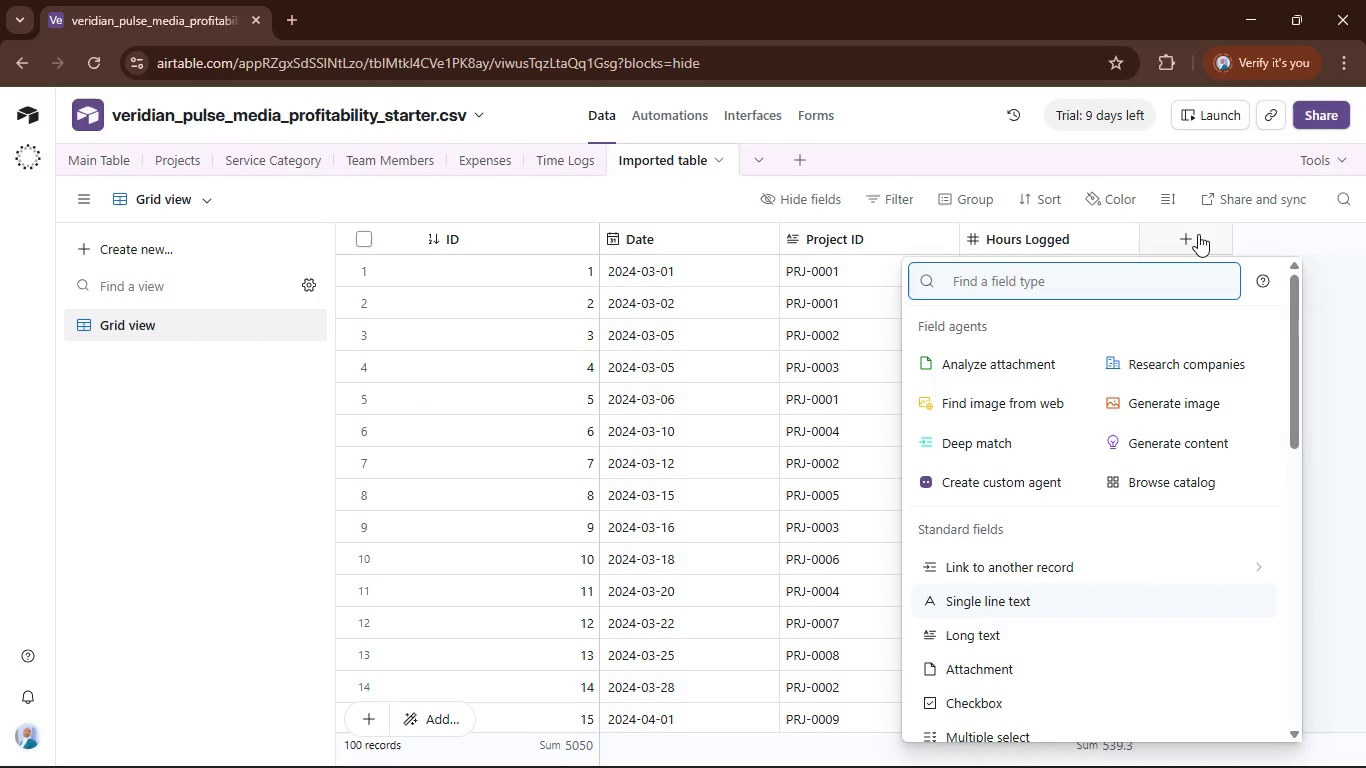 
left_click_drag(start_coordinate=[513, 758], to_coordinate=[724, 751])
 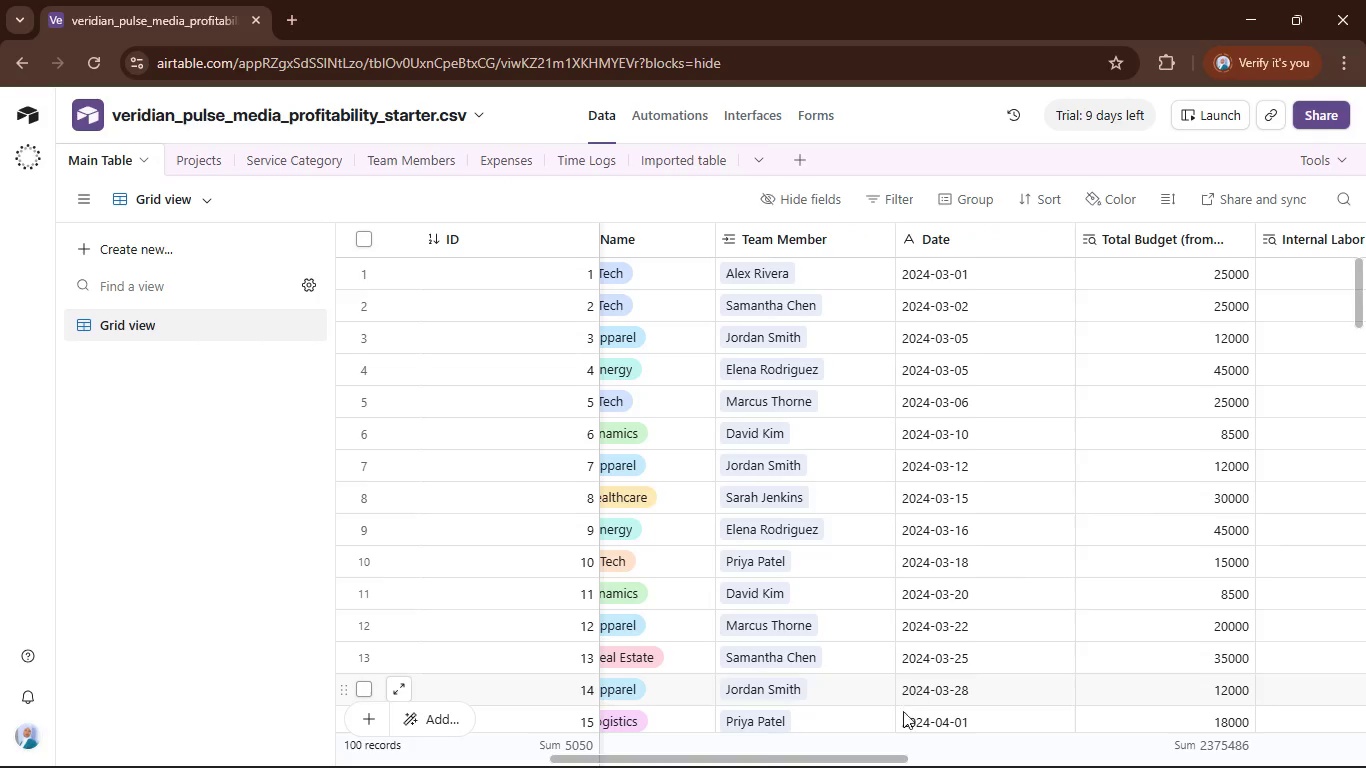 
left_click_drag(start_coordinate=[892, 757], to_coordinate=[775, 761])
 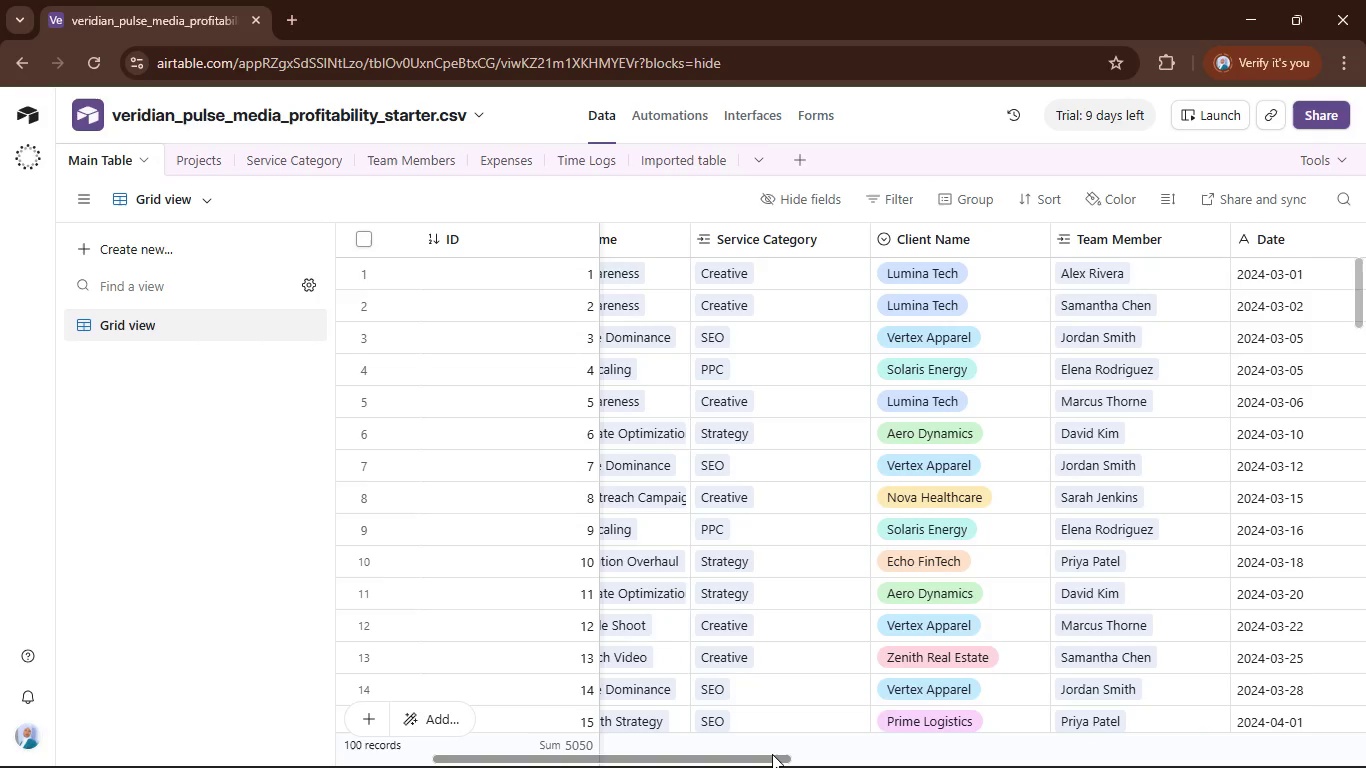 
wait(7.97)
 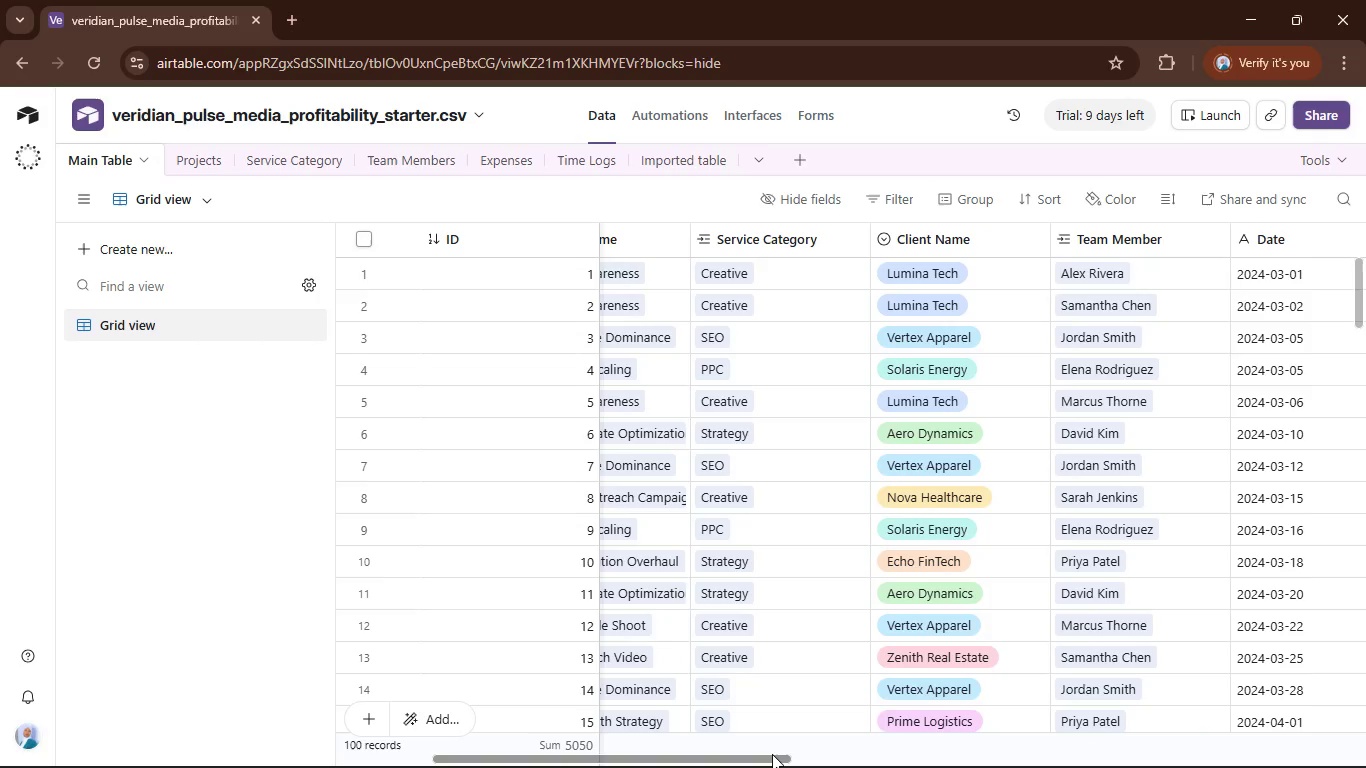 
left_click([575, 158])
 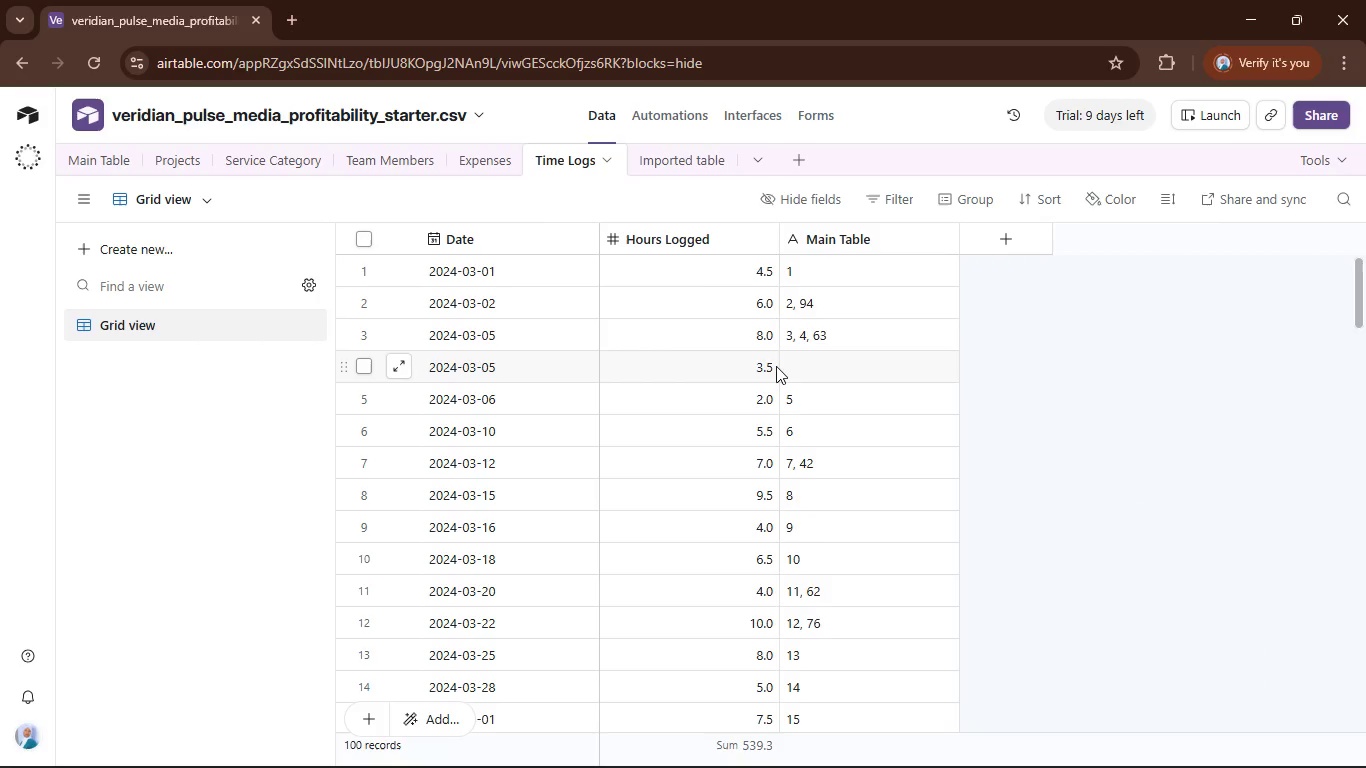 
left_click([750, 366])
 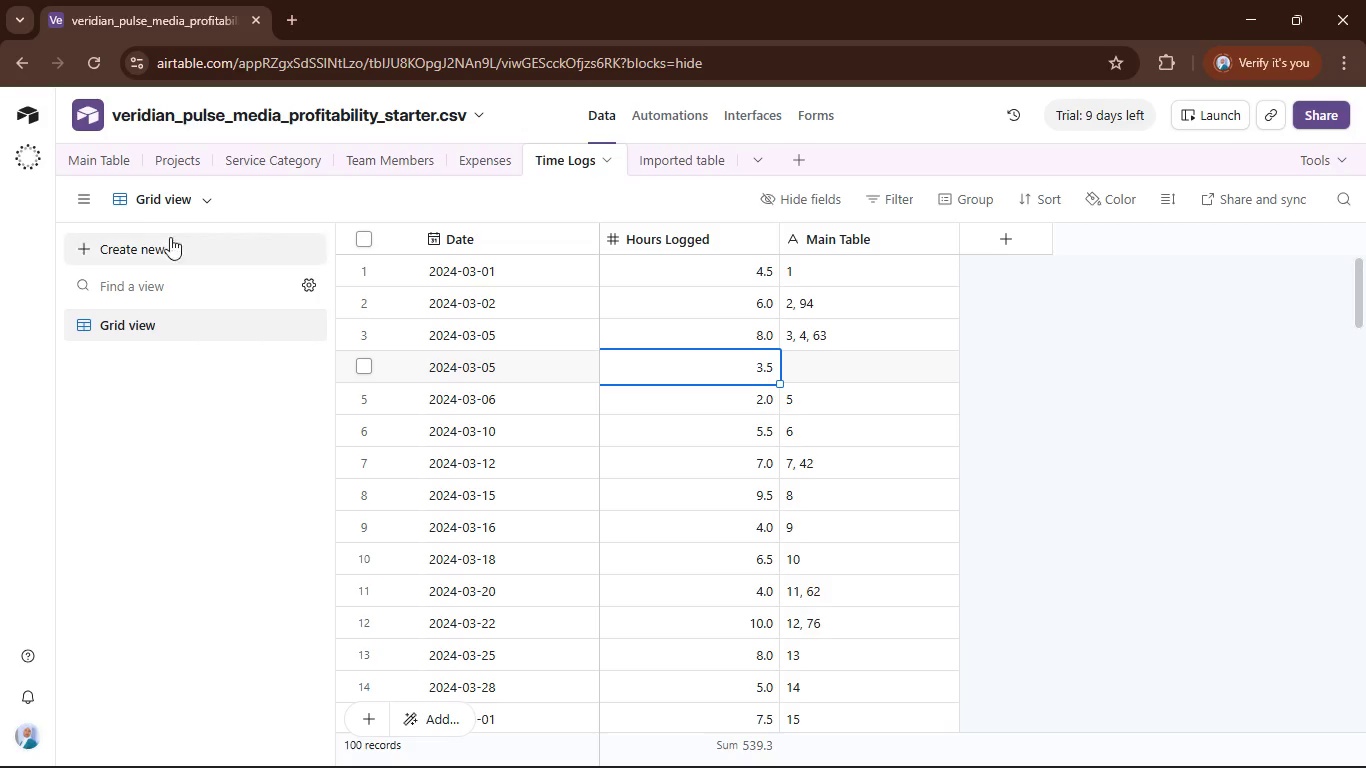 
left_click([71, 167])
 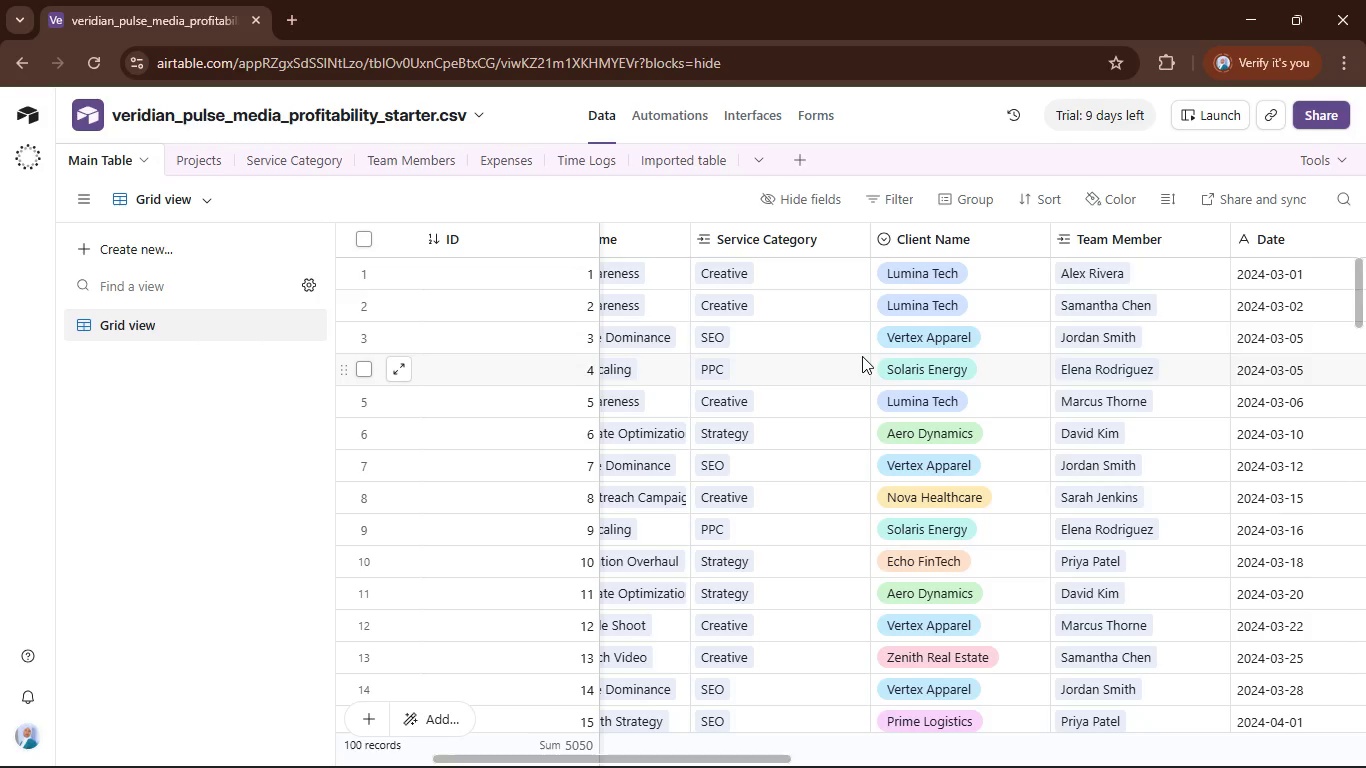 
wait(20.3)
 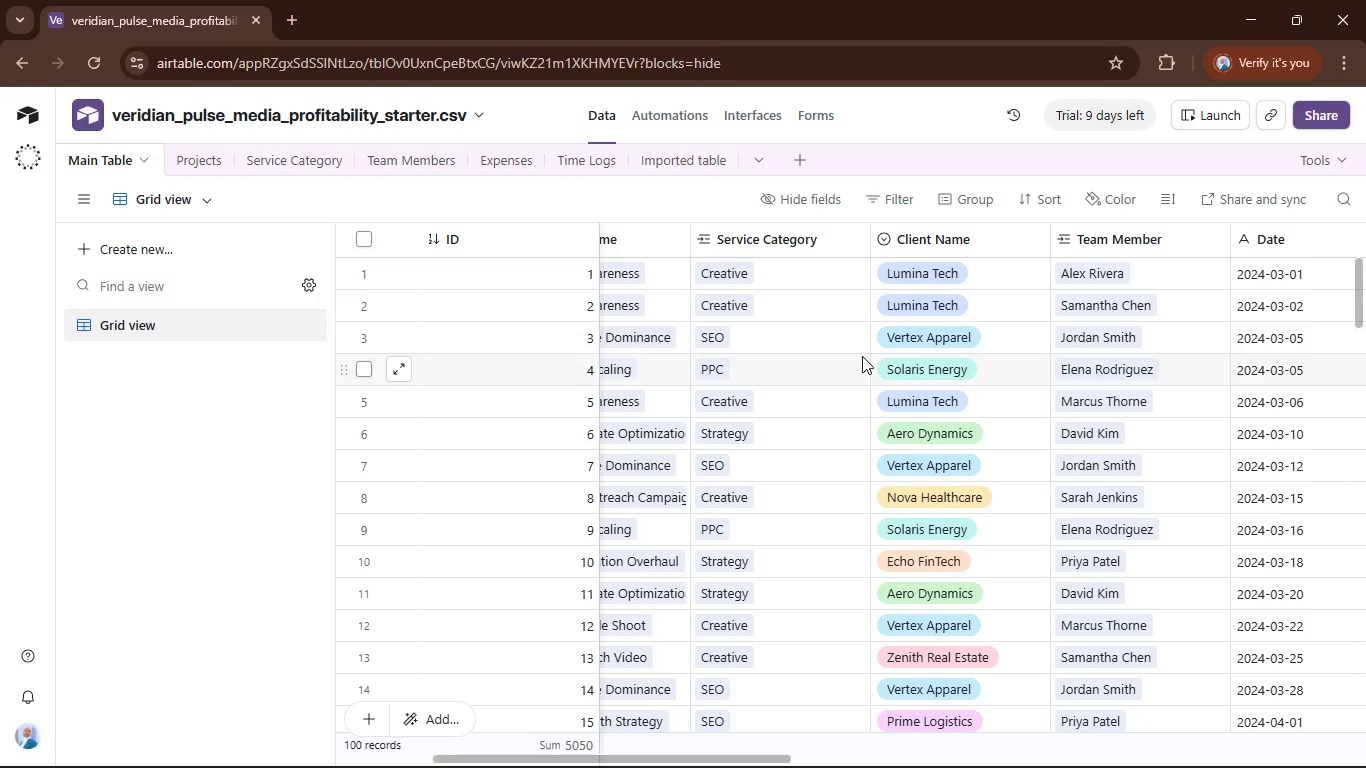 
left_click([667, 159])
 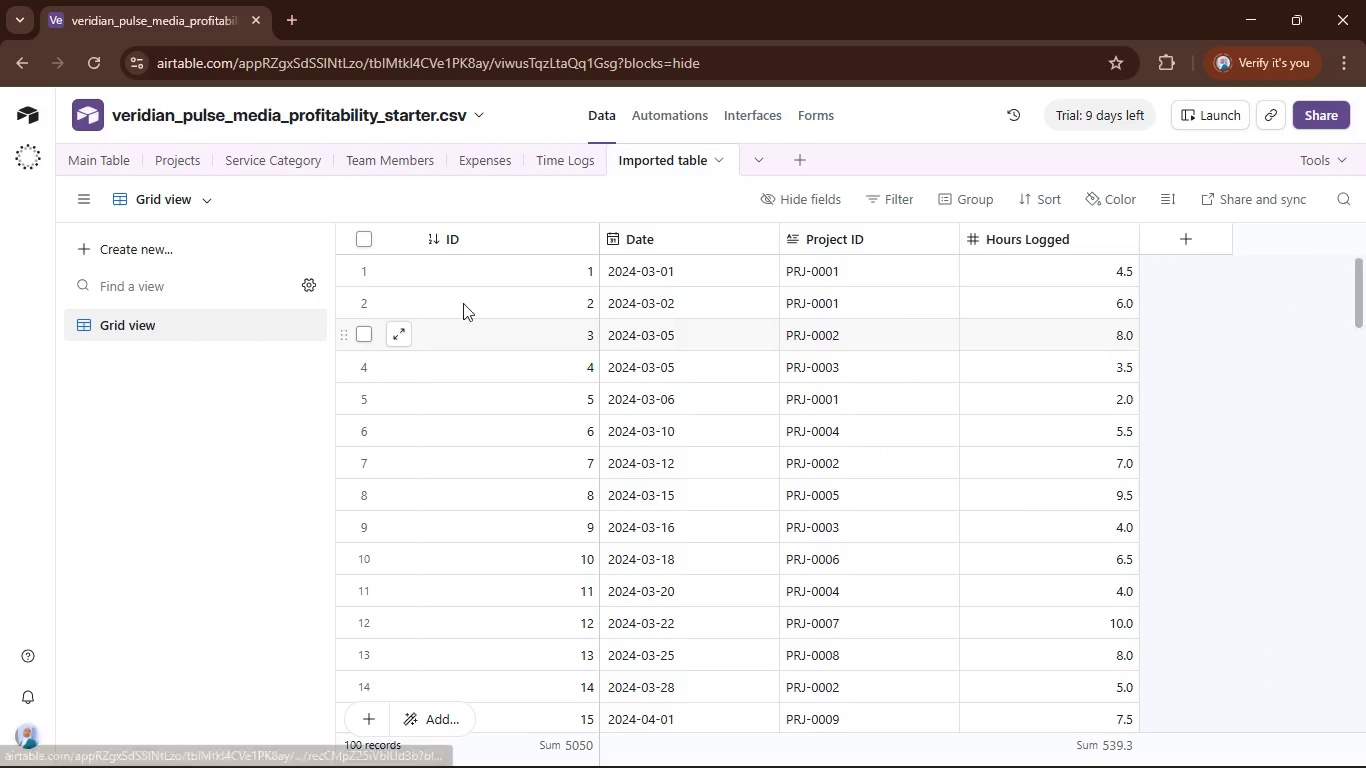 
left_click([525, 235])
 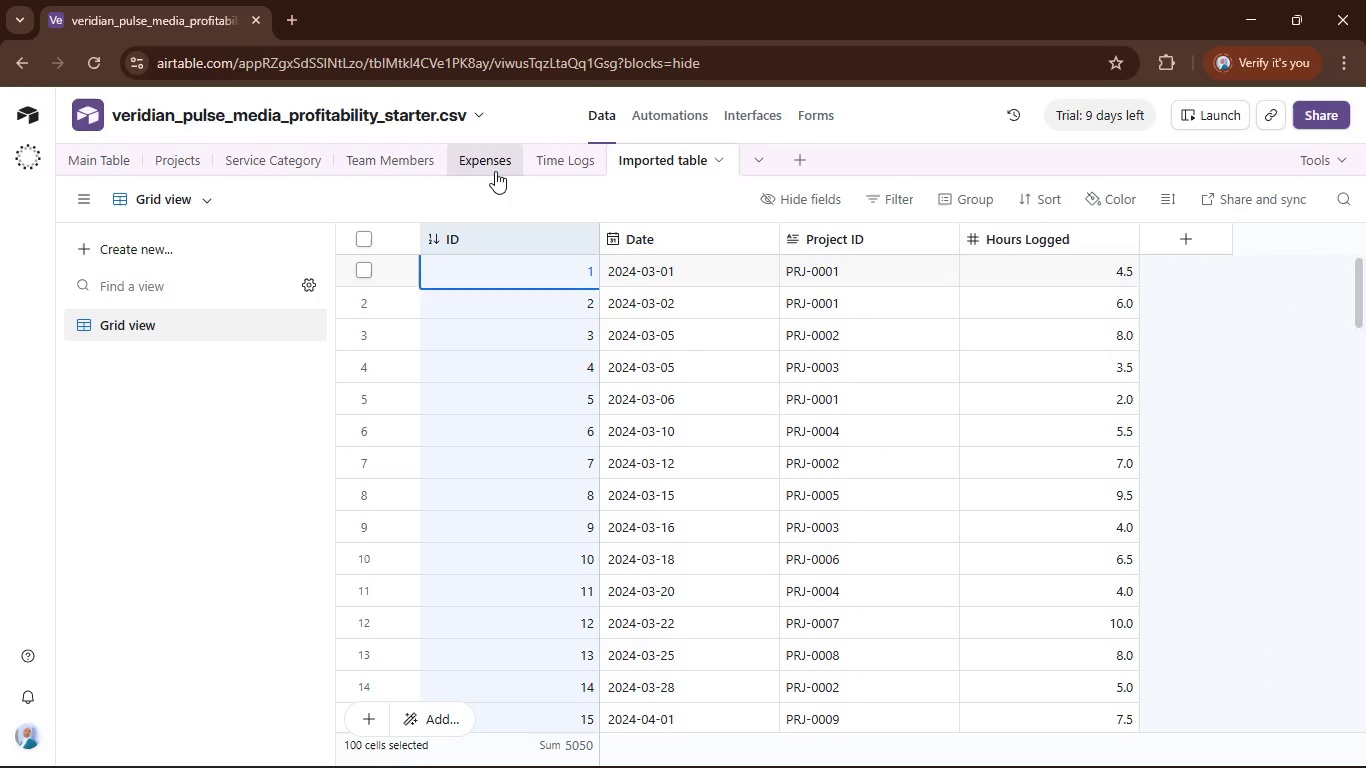 
left_click([495, 171])
 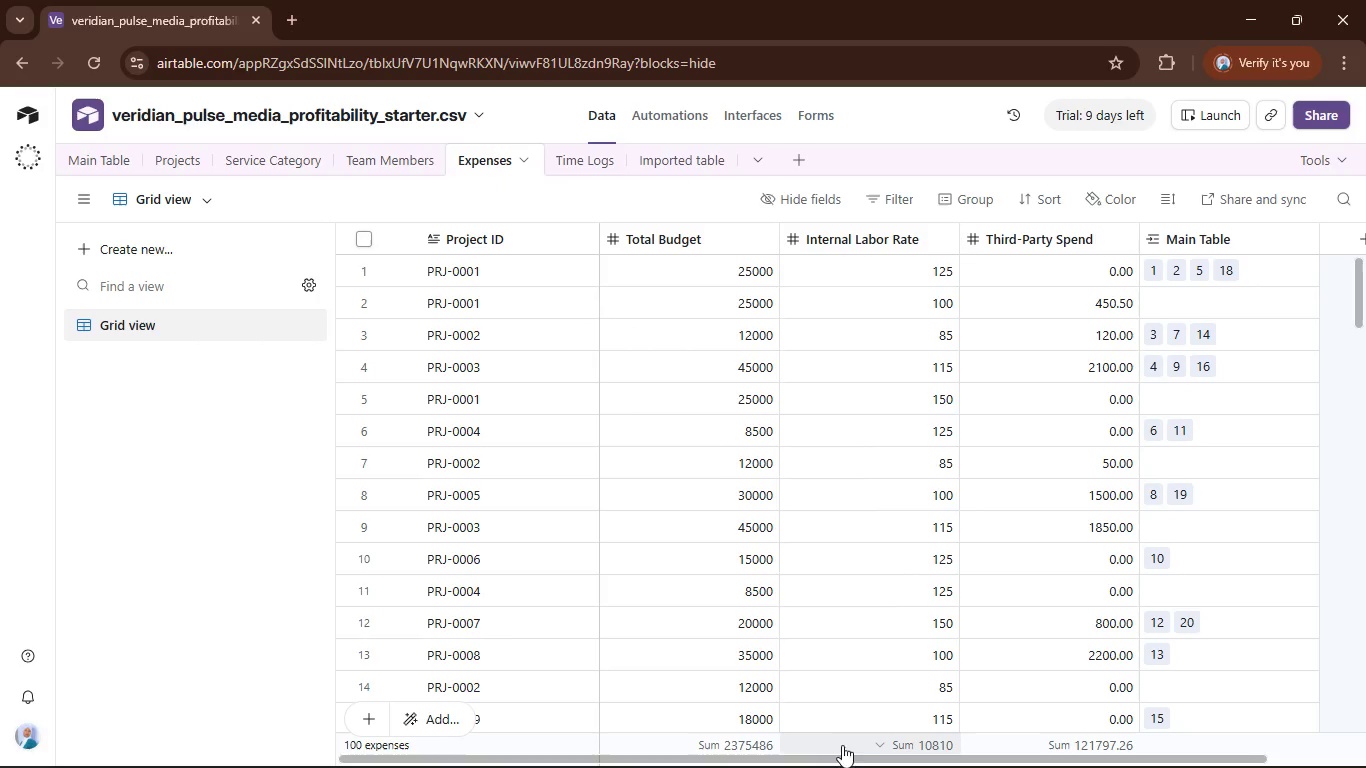 
left_click_drag(start_coordinate=[864, 758], to_coordinate=[628, 767])
 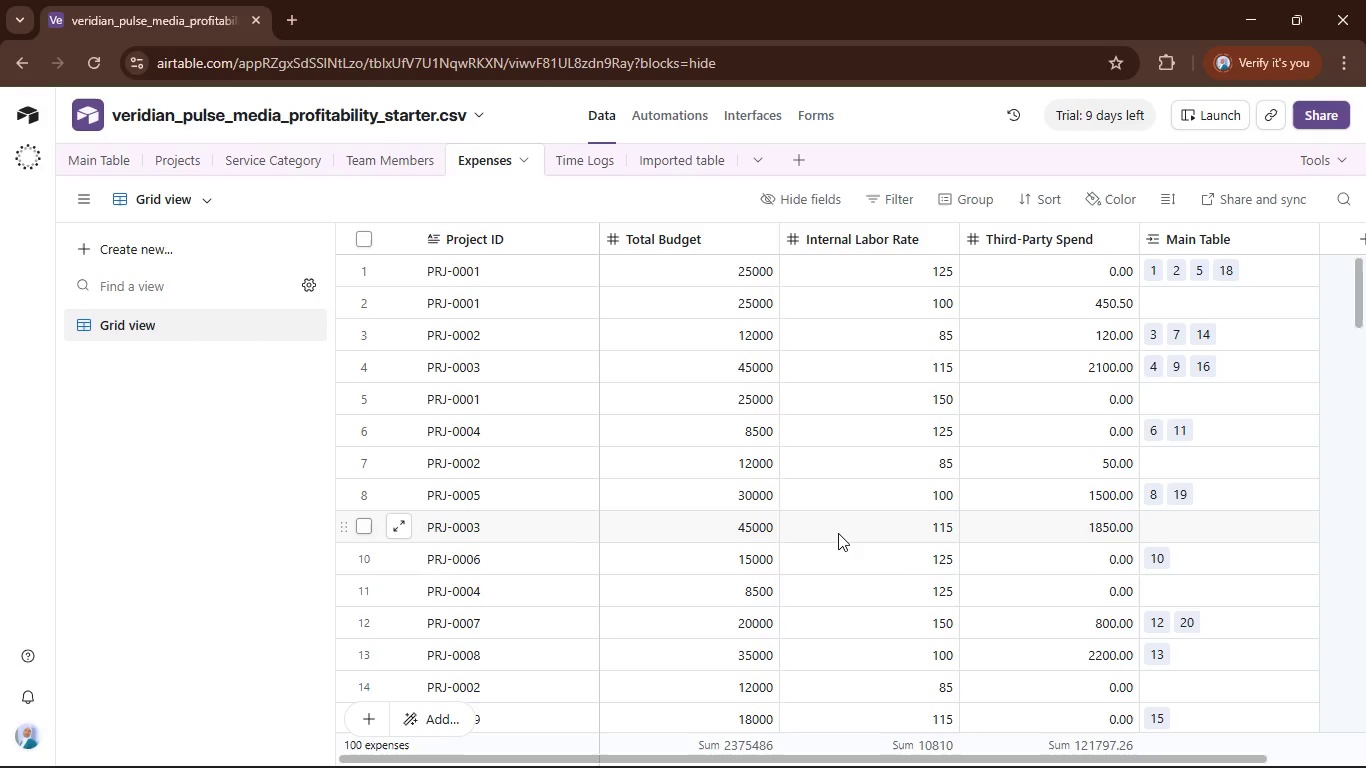 
wait(5.49)
 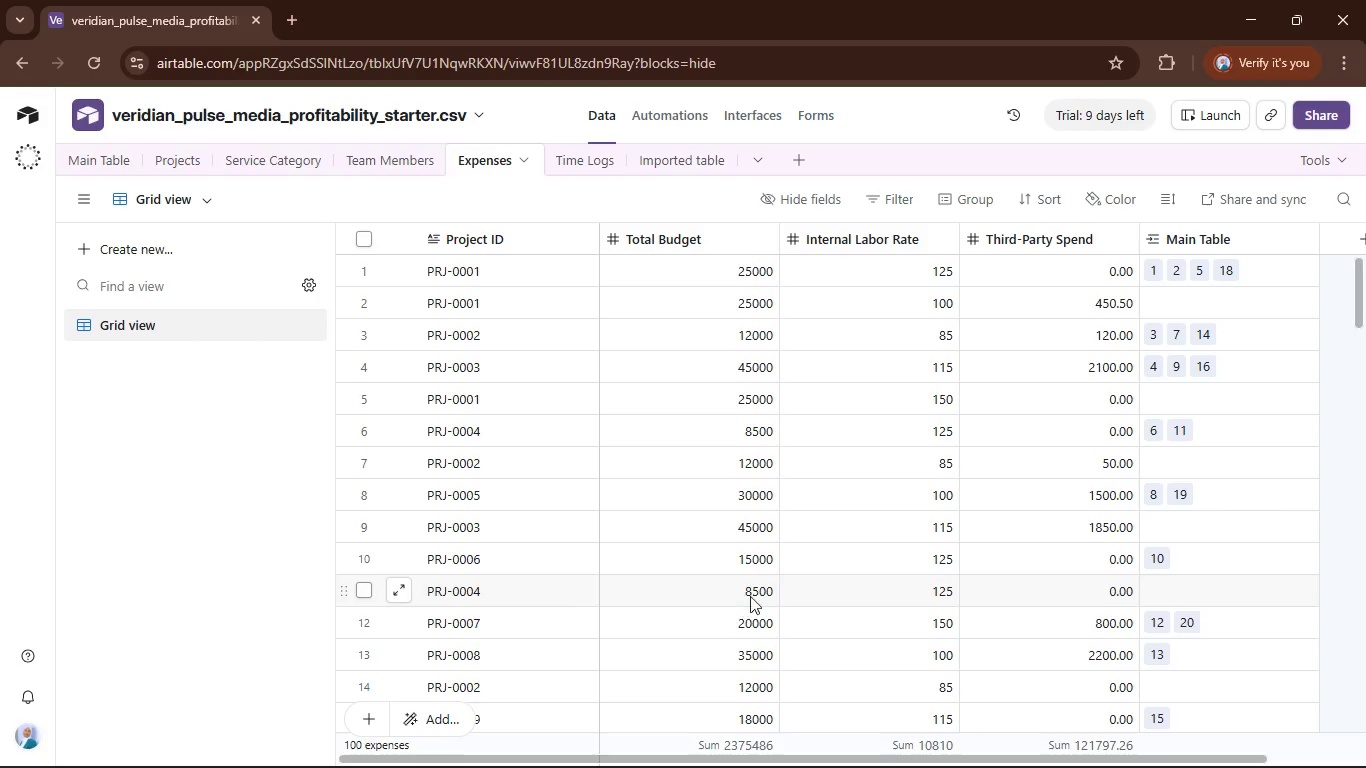 
scroll: coordinate [838, 533], scroll_direction: up, amount: 6.0
 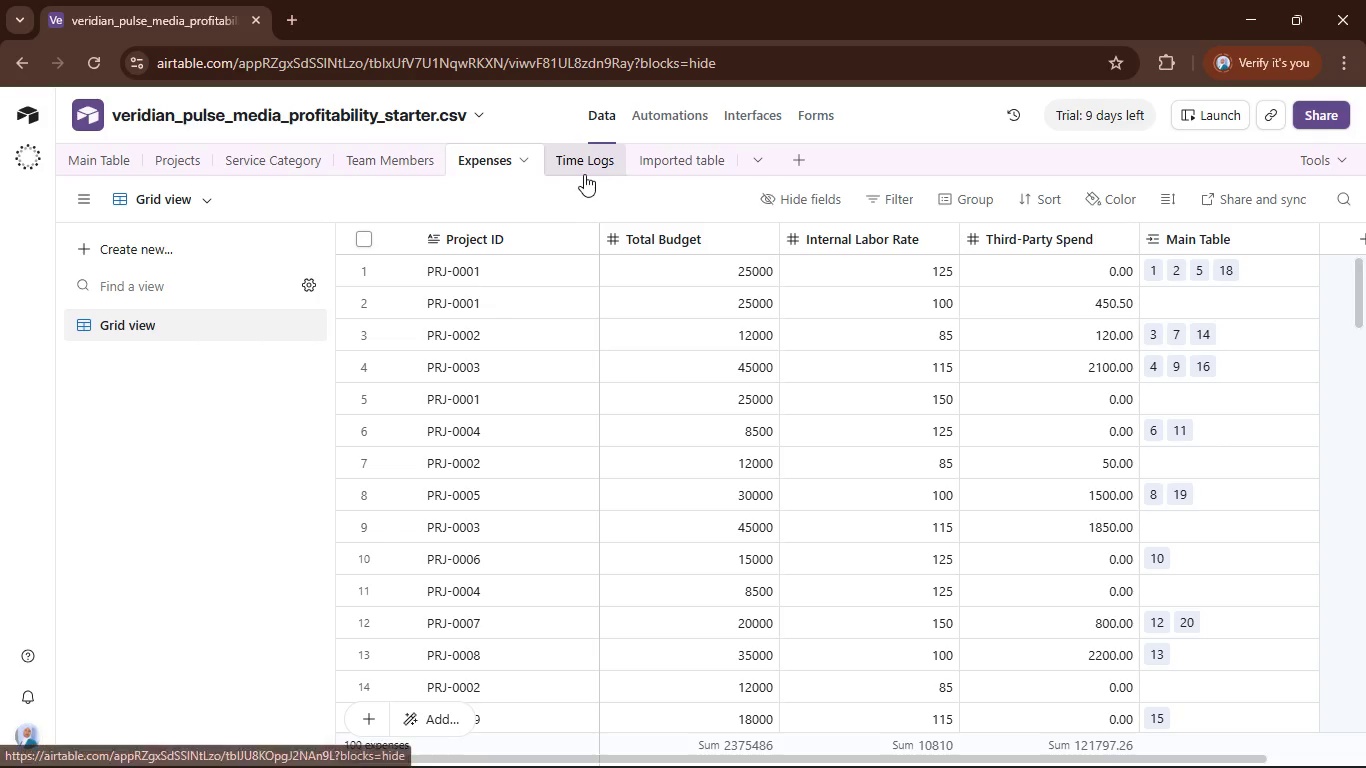 
wait(8.64)
 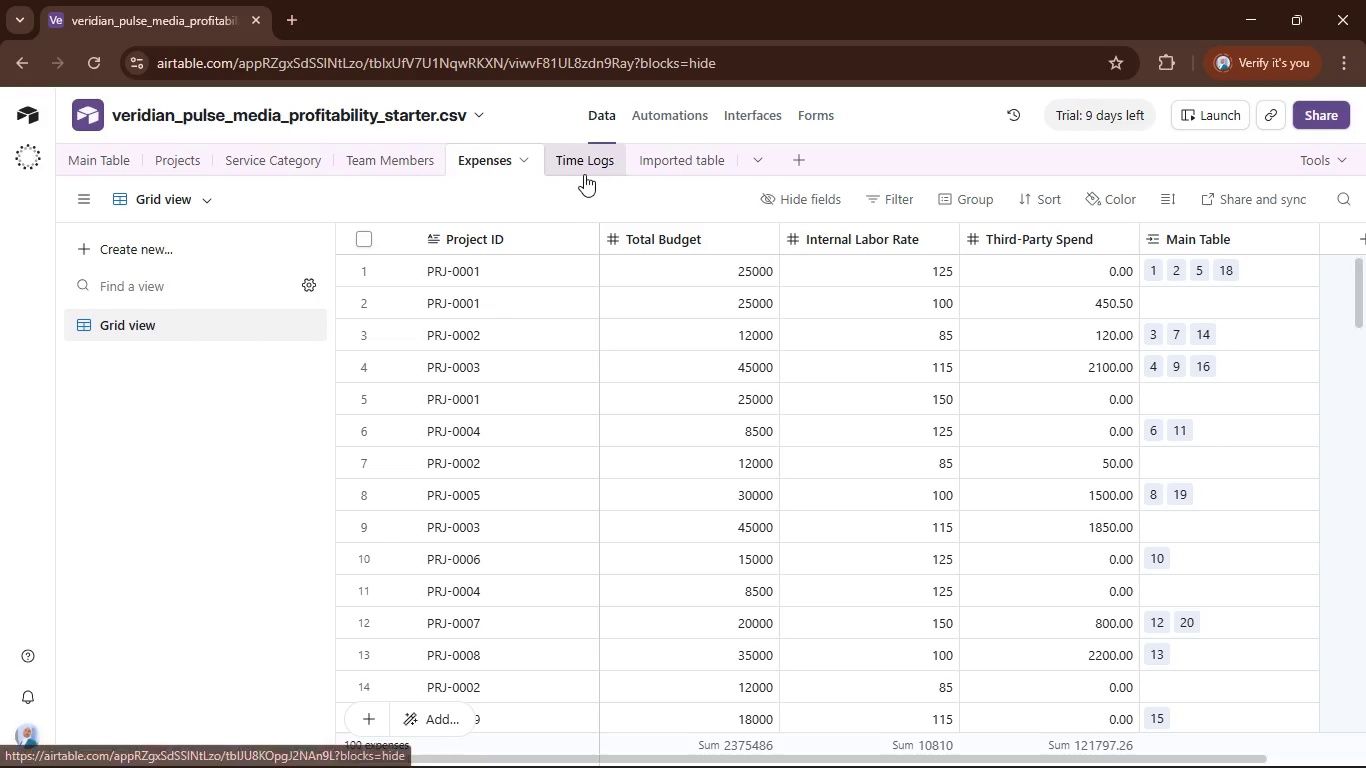 
left_click([121, 169])
 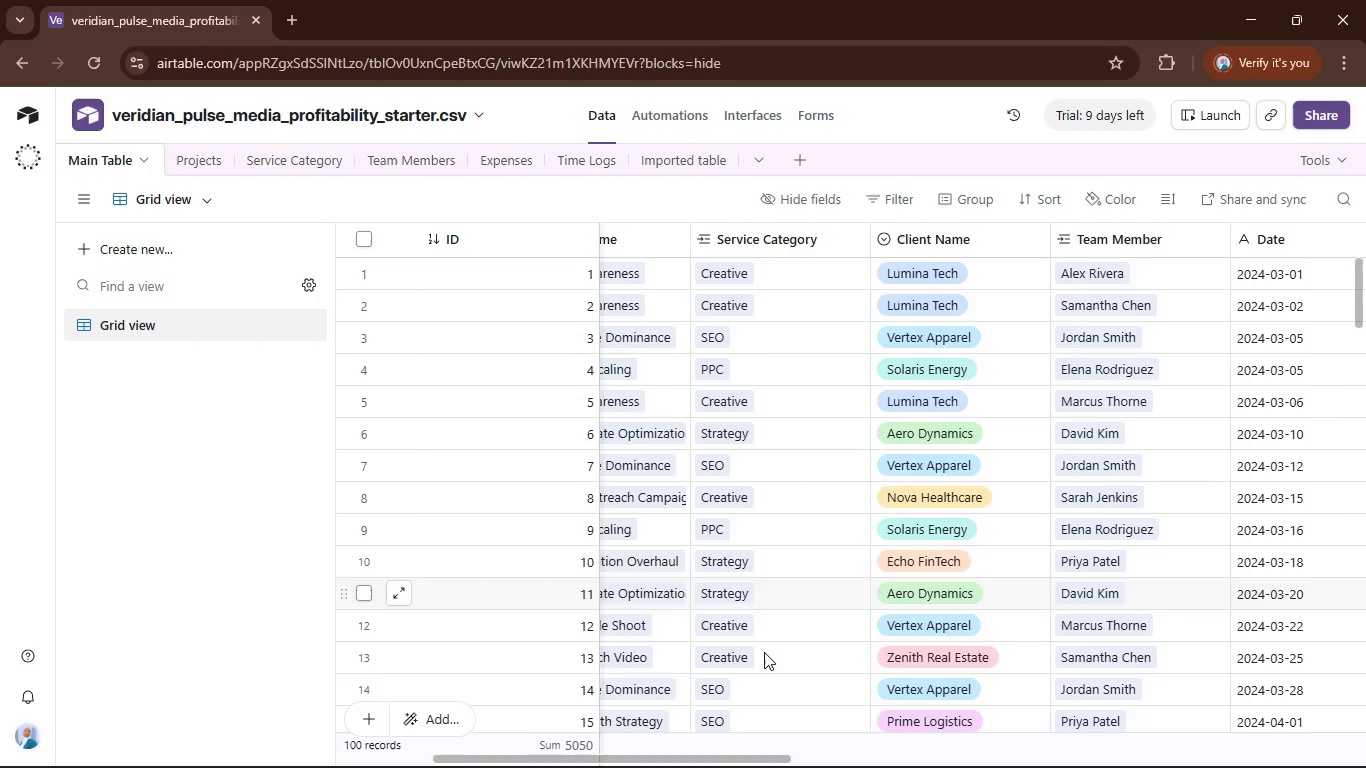 
left_click_drag(start_coordinate=[768, 750], to_coordinate=[908, 737])
 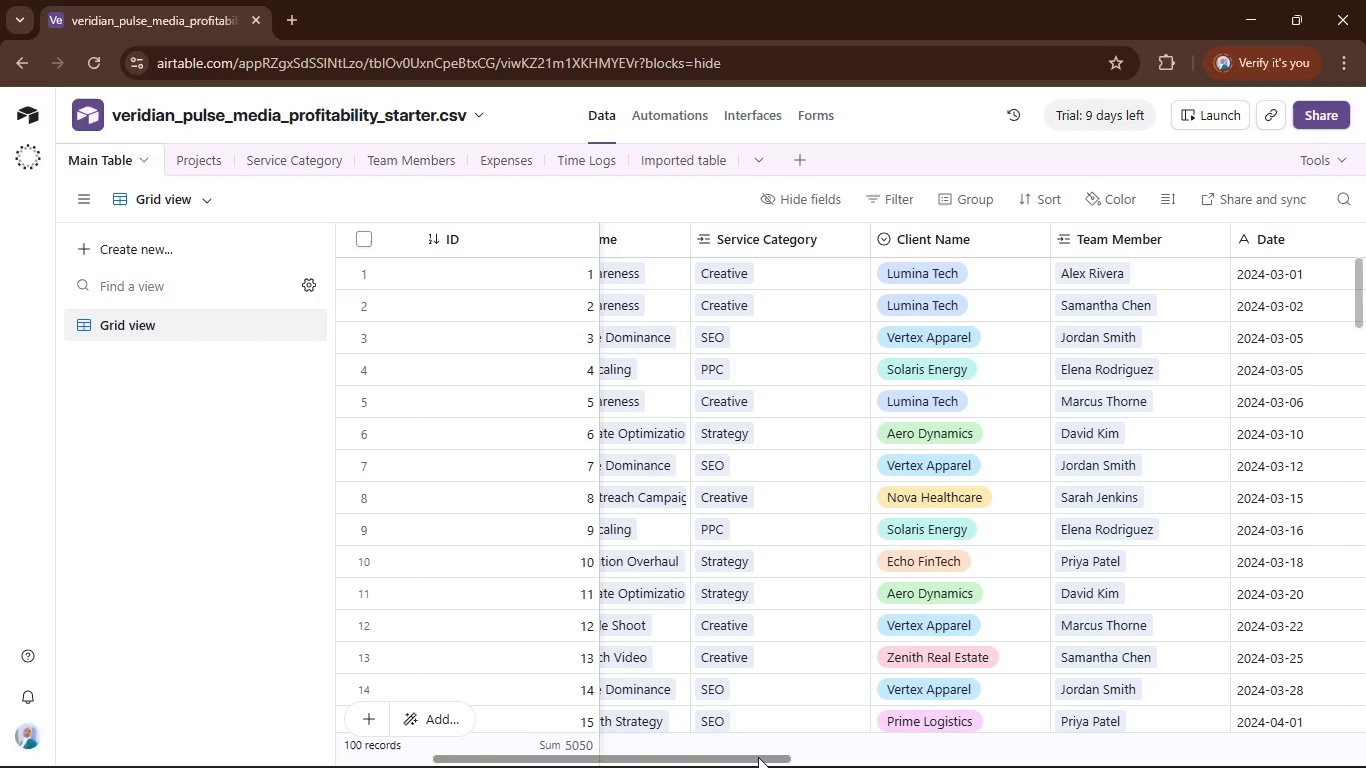 
left_click_drag(start_coordinate=[758, 757], to_coordinate=[886, 759])
 